 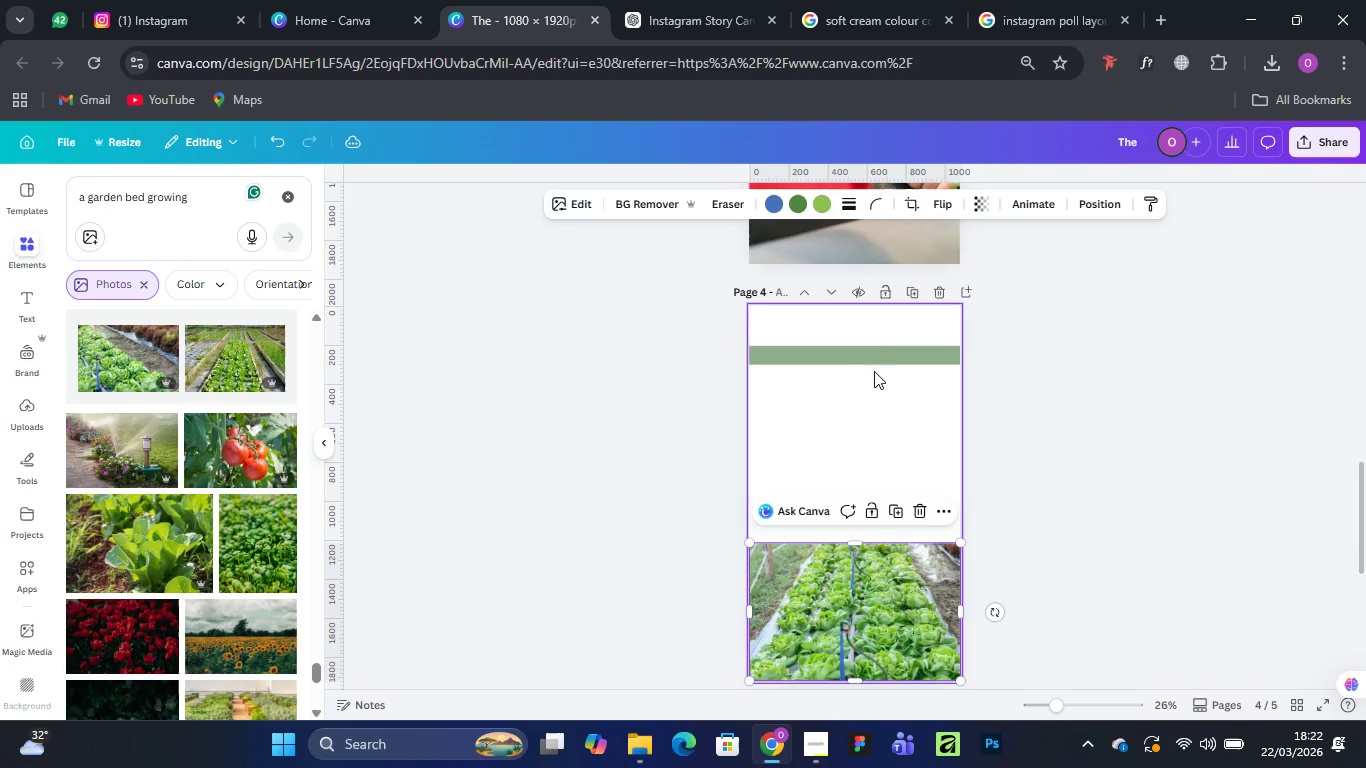 
left_click([863, 355])
 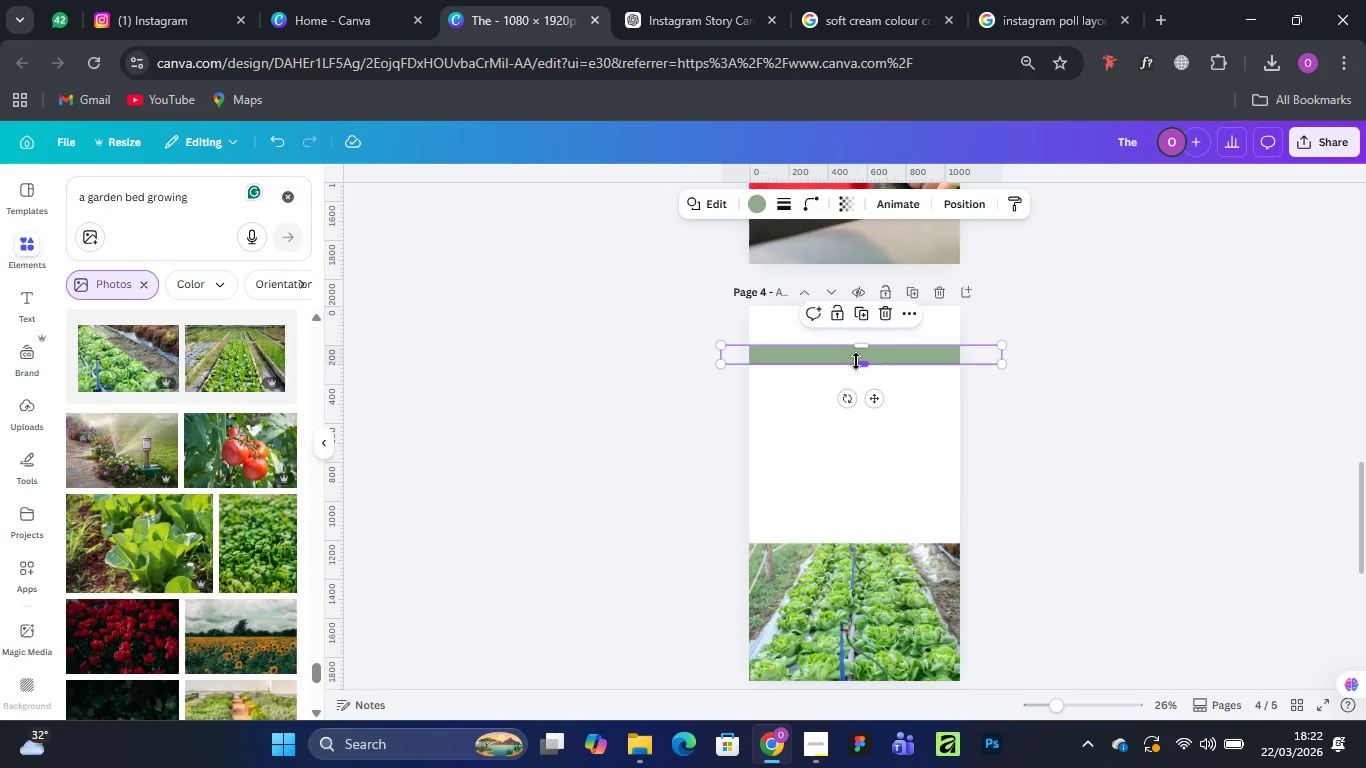 
left_click_drag(start_coordinate=[856, 361], to_coordinate=[857, 539])
 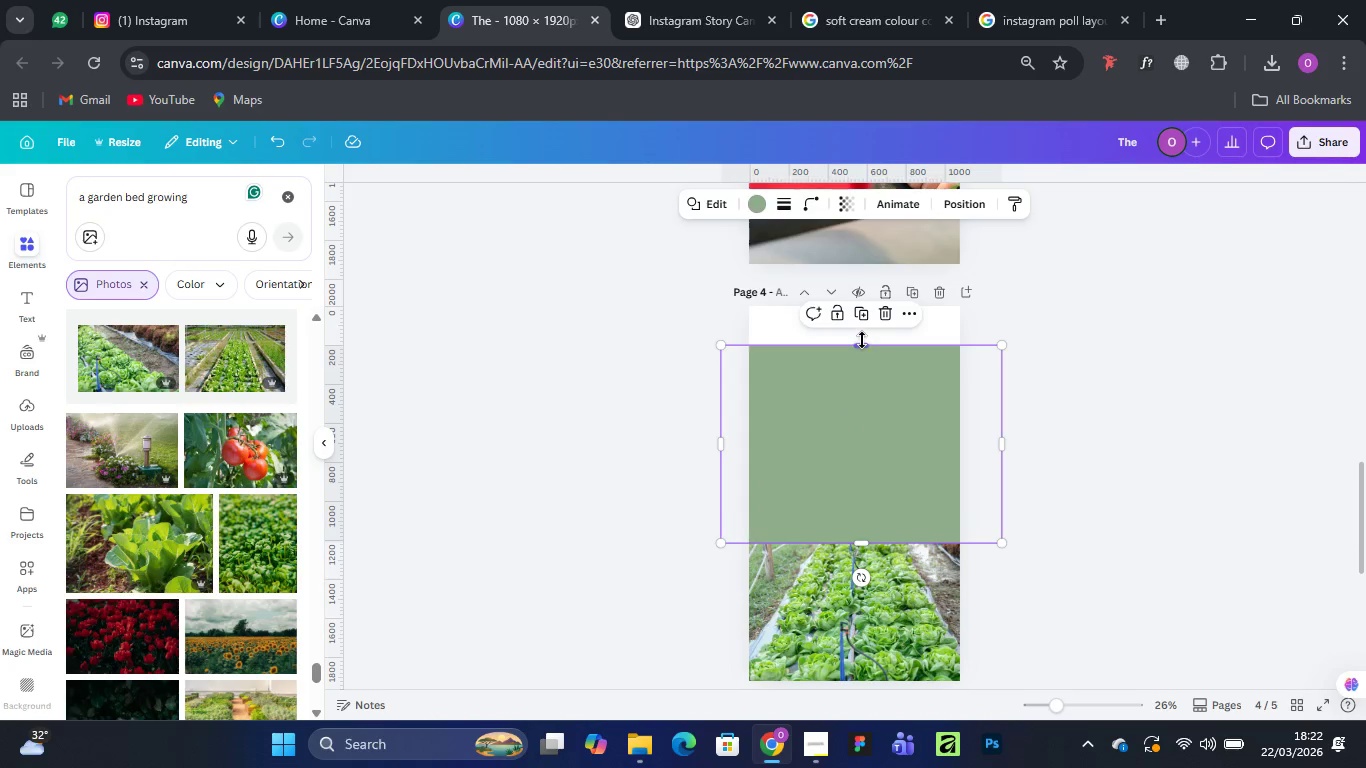 
left_click_drag(start_coordinate=[862, 340], to_coordinate=[866, 290])
 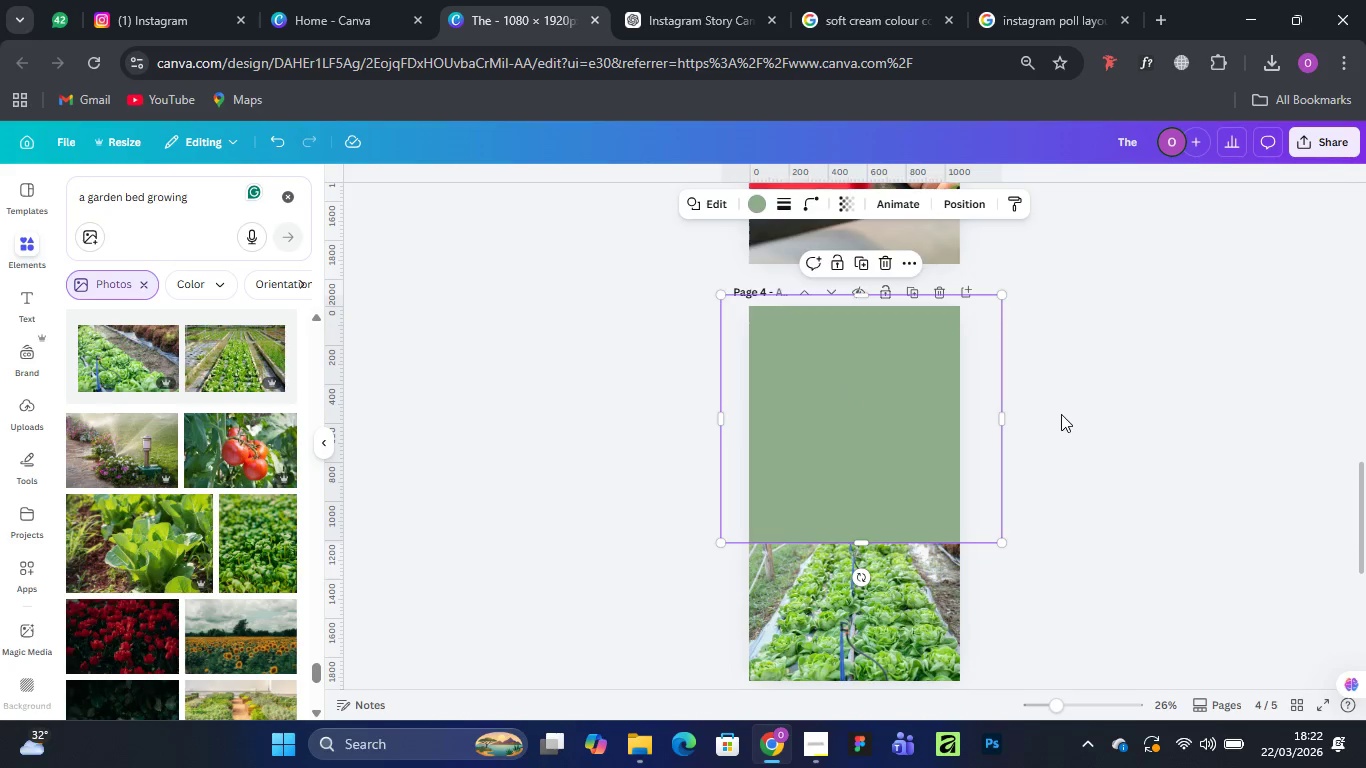 
left_click([1061, 414])
 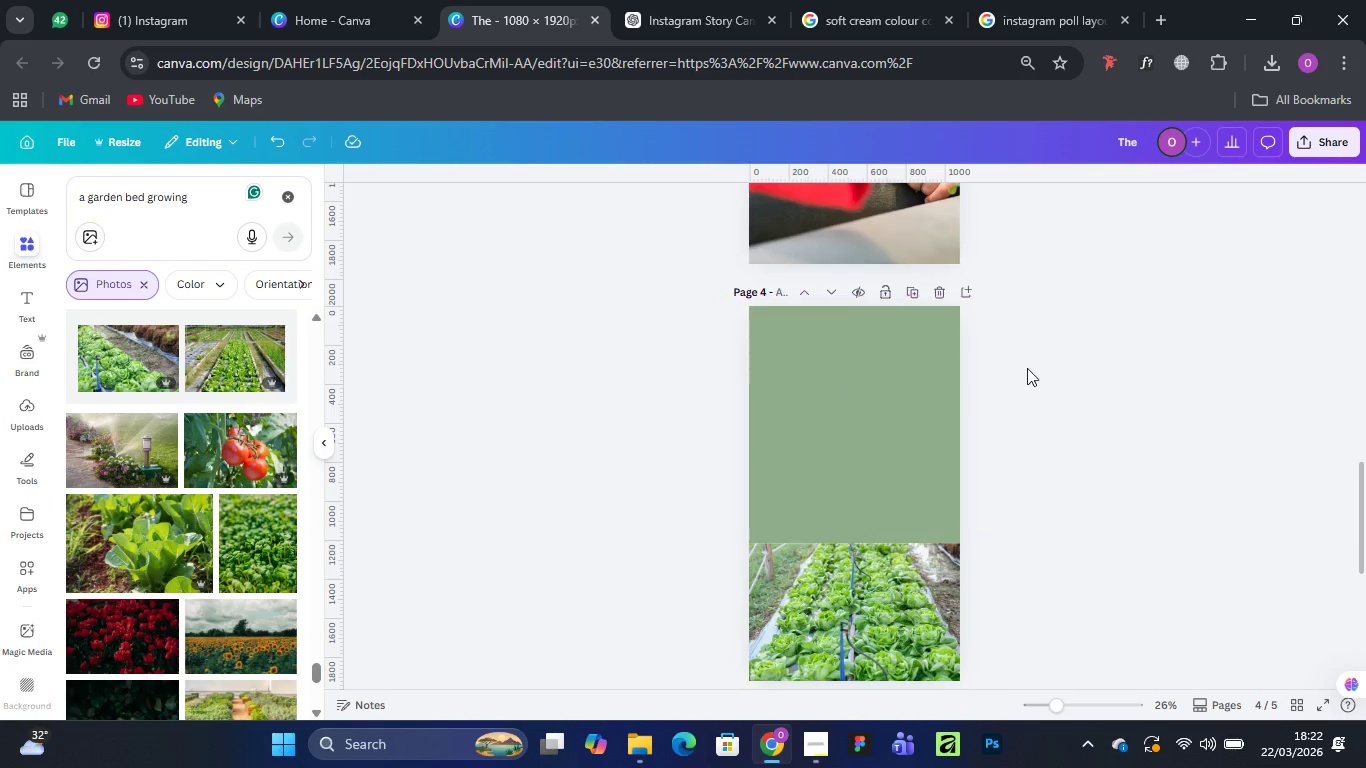 
scroll: coordinate [933, 380], scroll_direction: up, amount: 6.0
 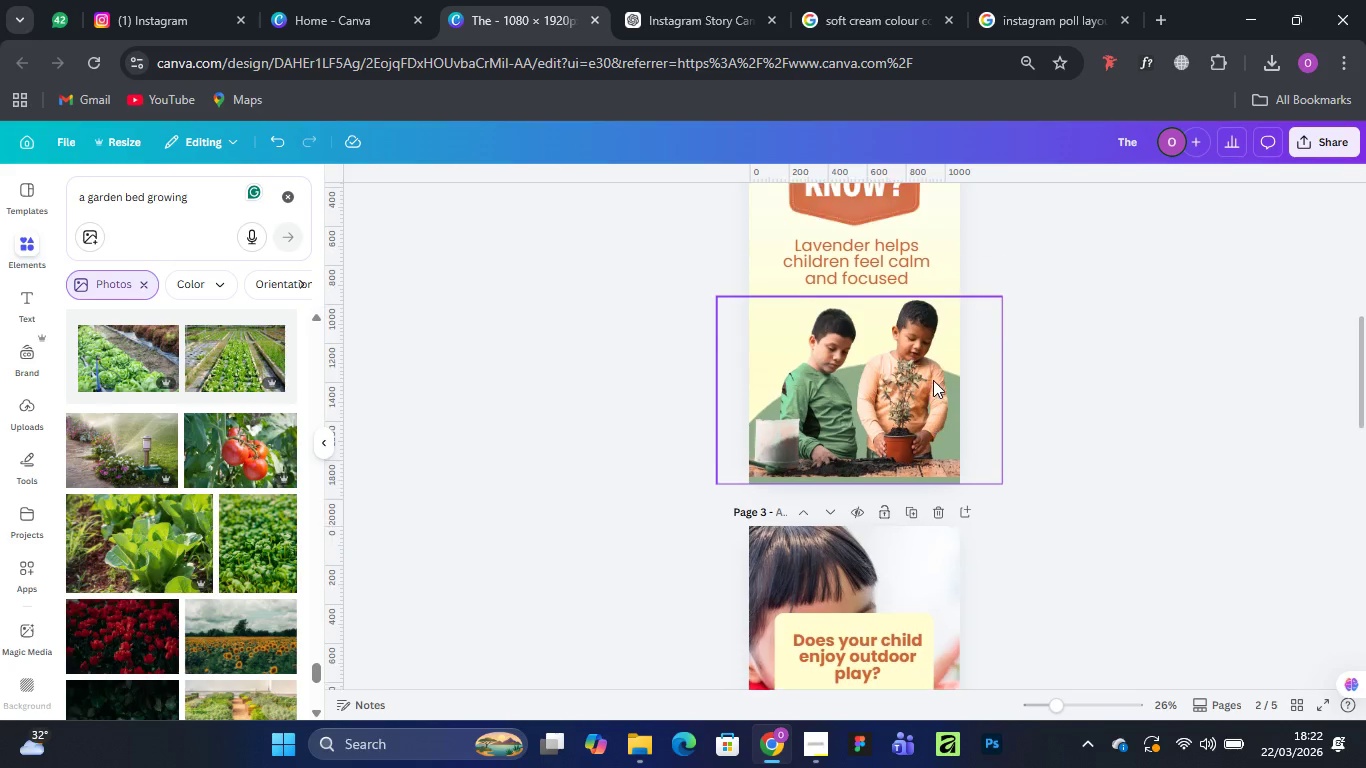 
scroll: coordinate [228, 468], scroll_direction: down, amount: 10.0
 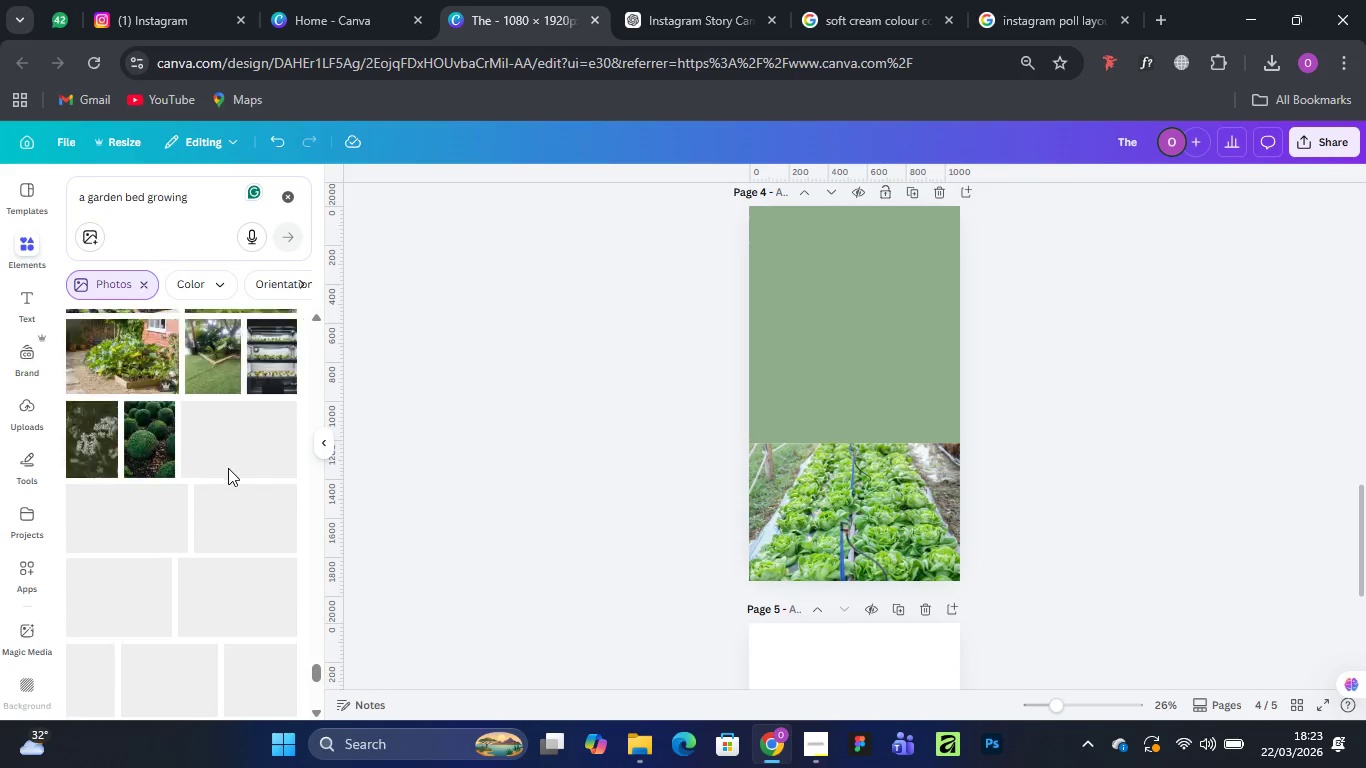 
scroll: coordinate [228, 468], scroll_direction: none, amount: 0.0
 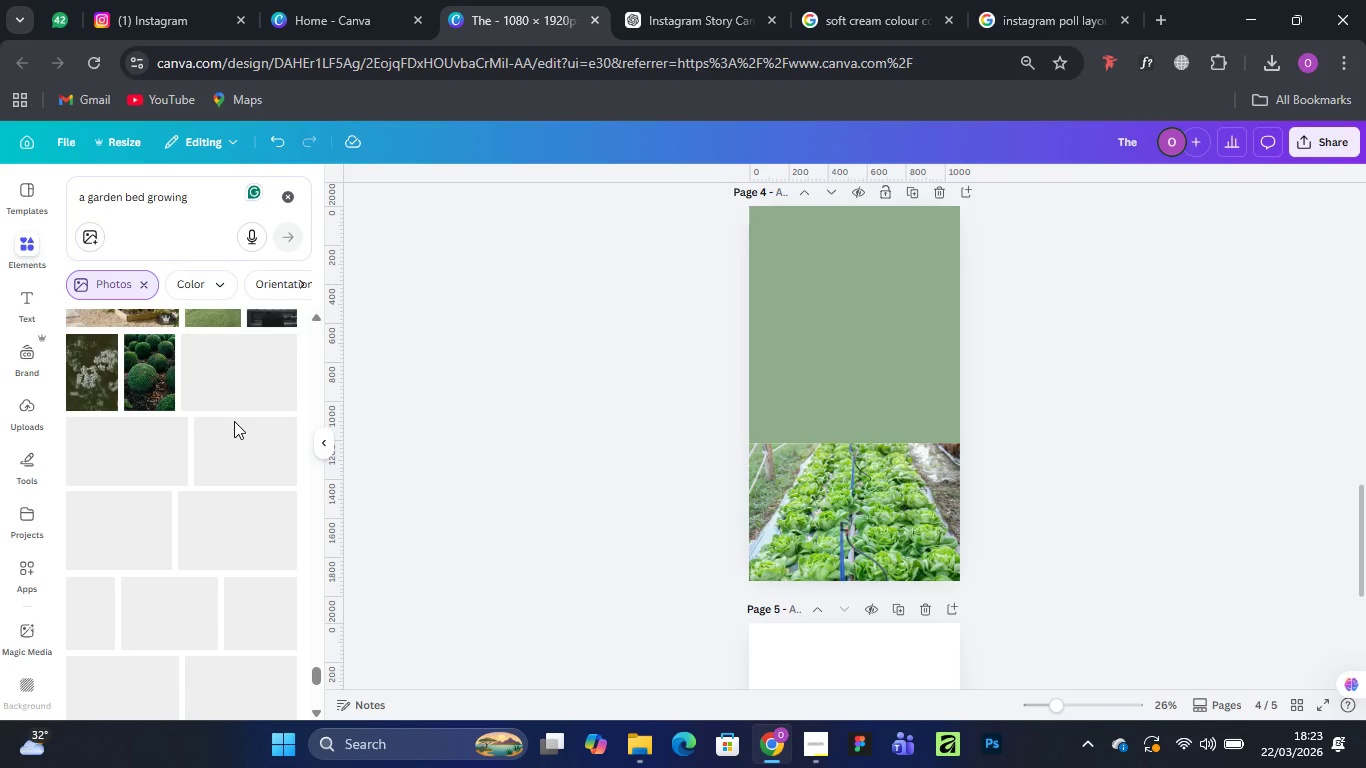 
wait(17.83)
 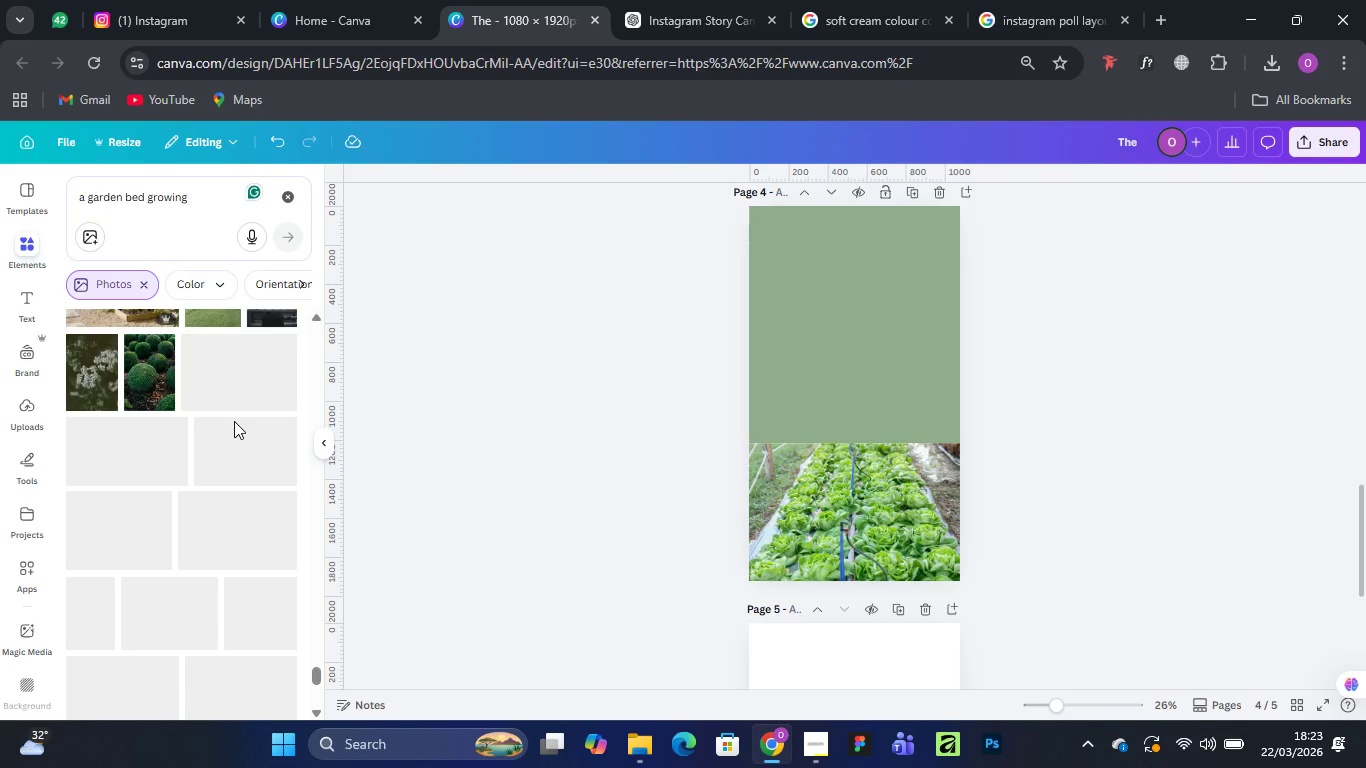 
scroll: coordinate [183, 379], scroll_direction: up, amount: 4.0
 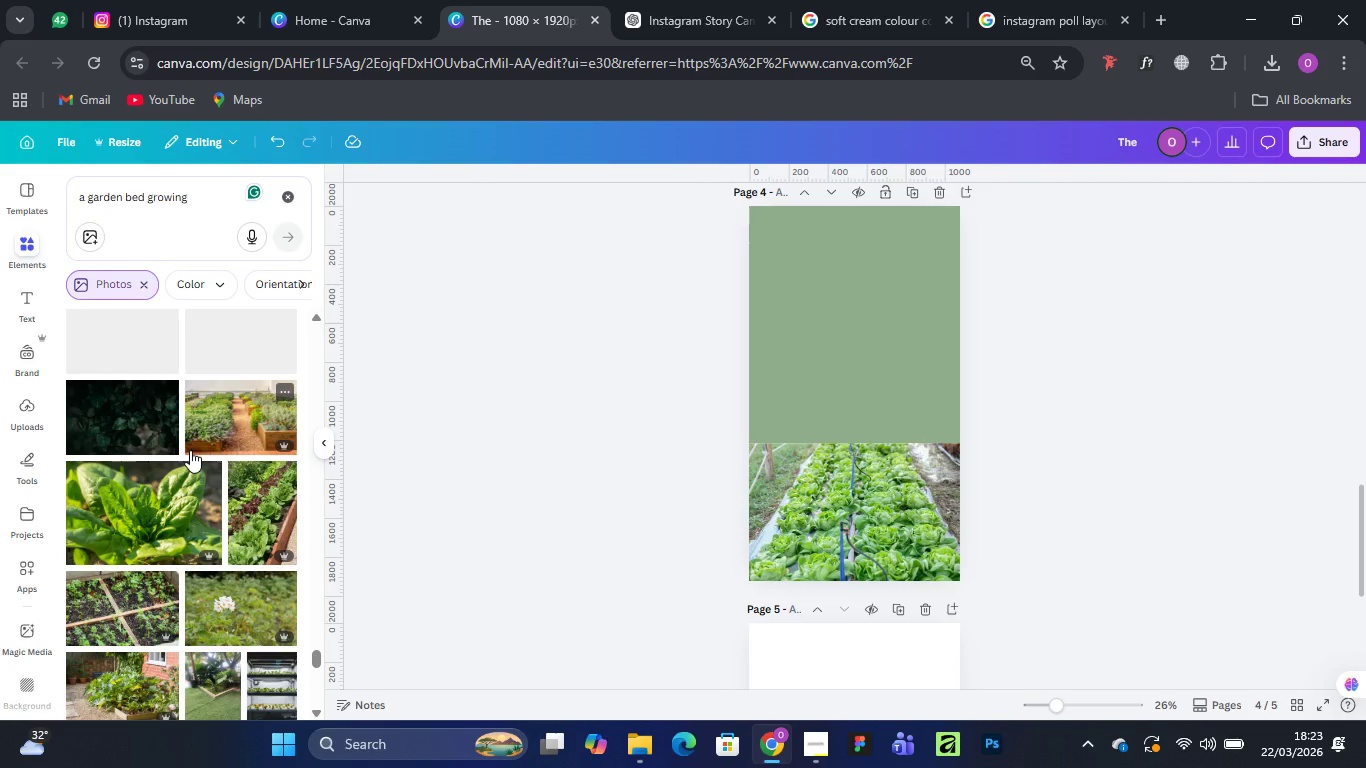 
scroll: coordinate [190, 450], scroll_direction: down, amount: 1.0
 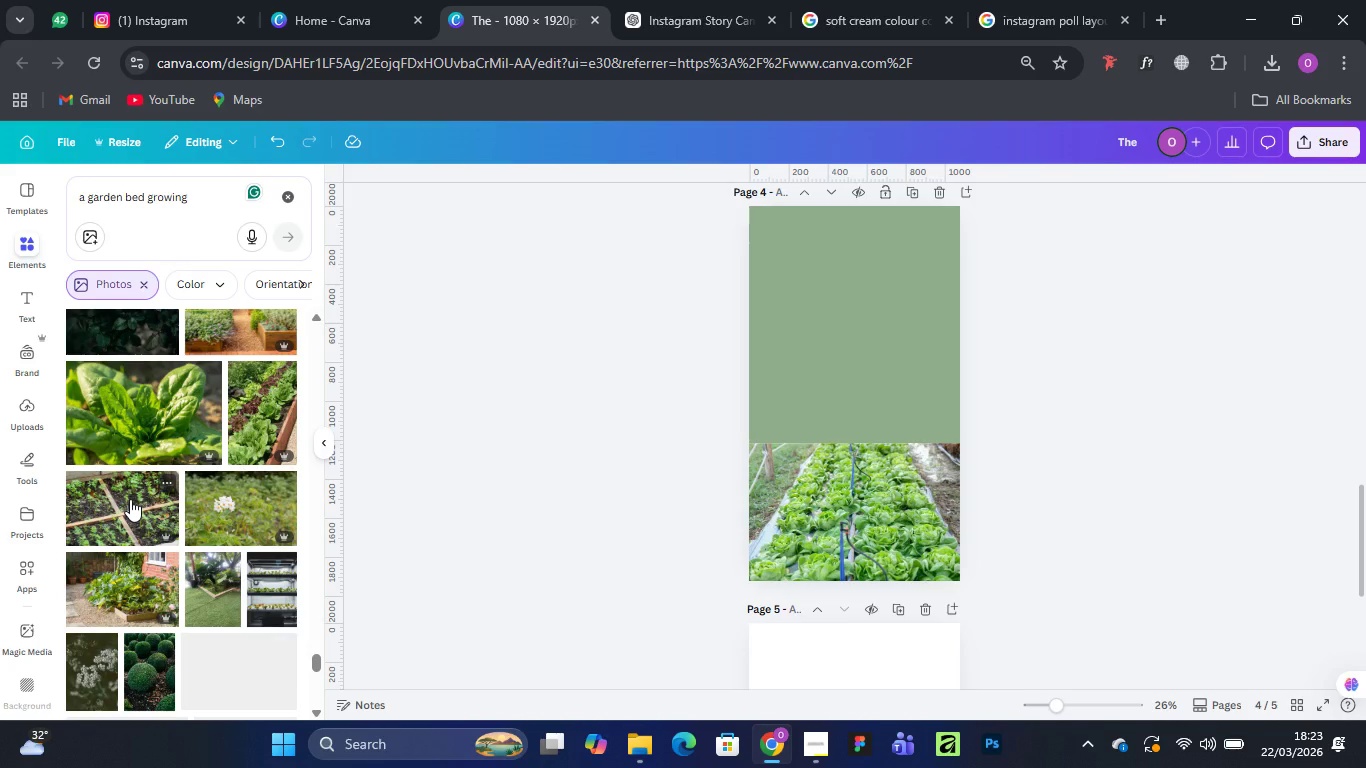 
left_click([130, 499])
 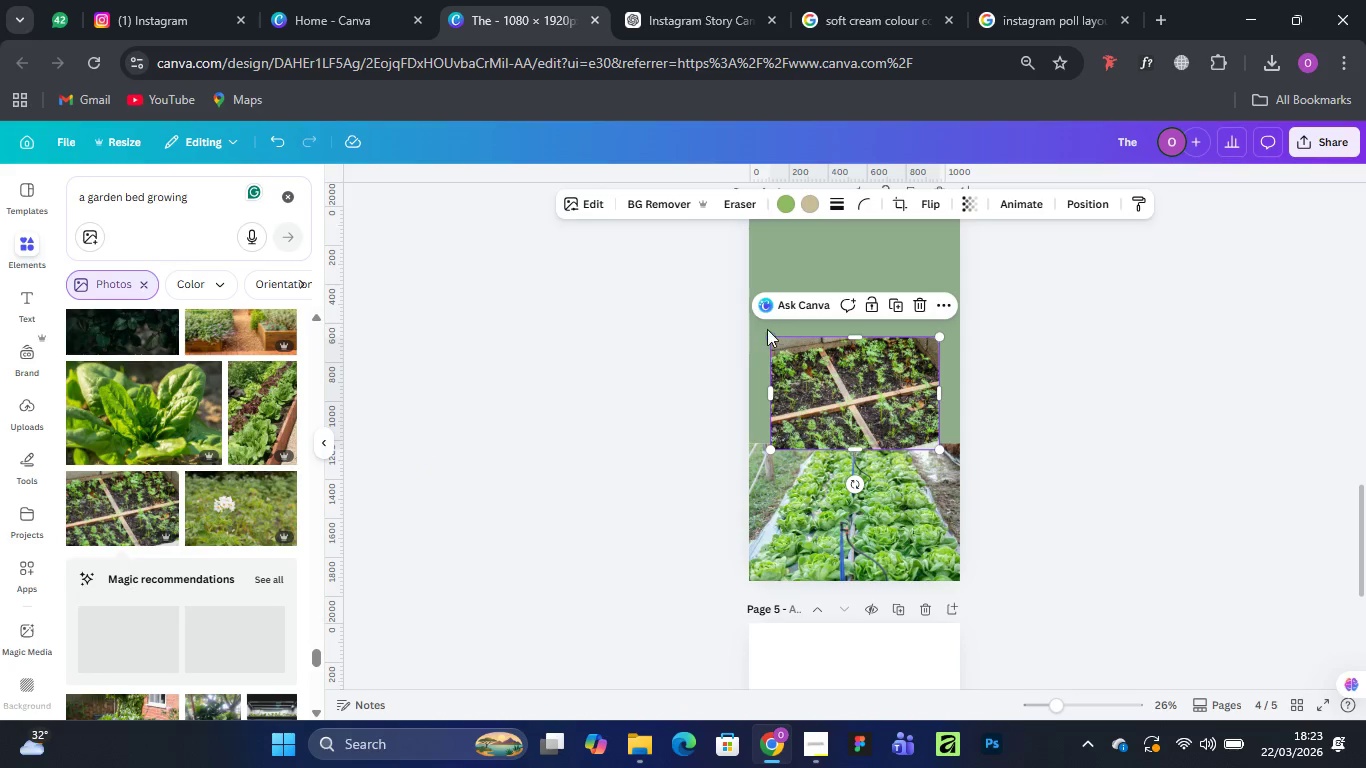 
wait(5.03)
 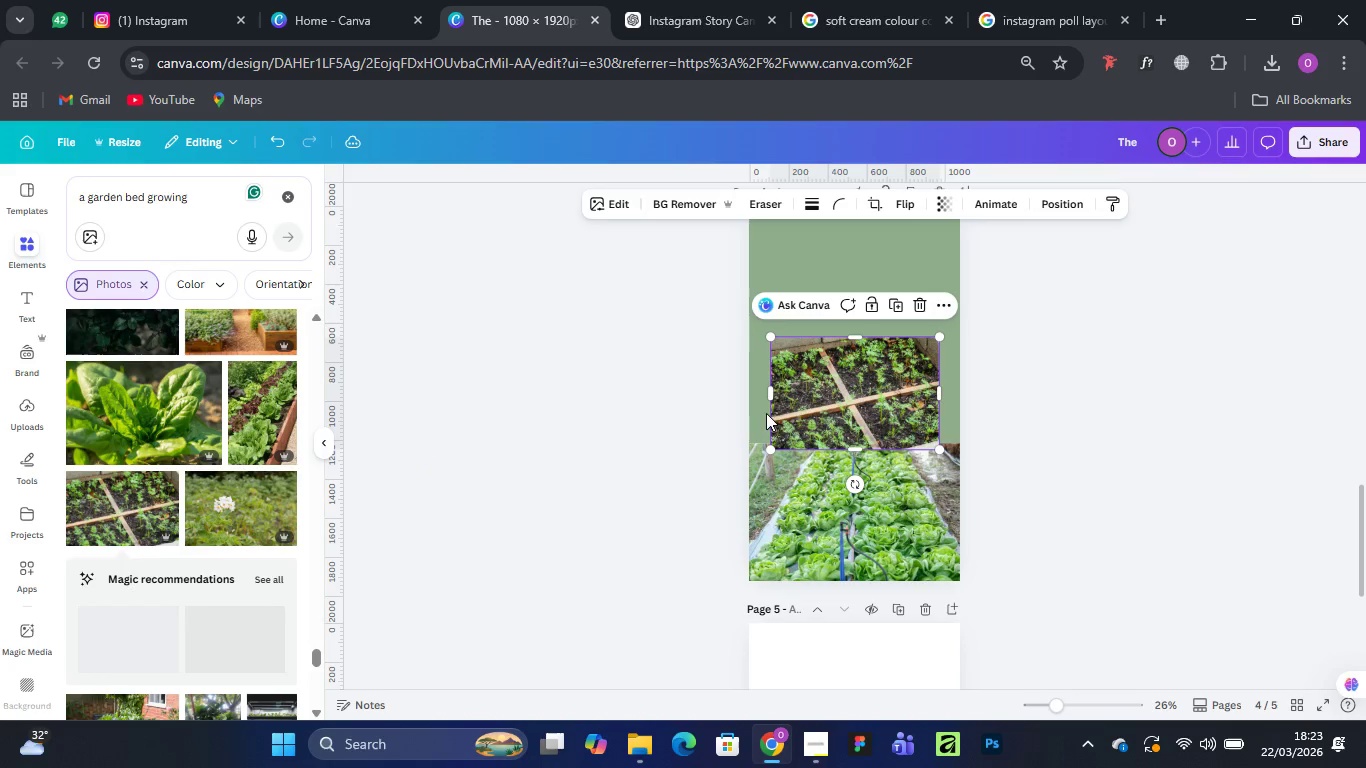 
left_click_drag(start_coordinate=[767, 333], to_coordinate=[750, 317])
 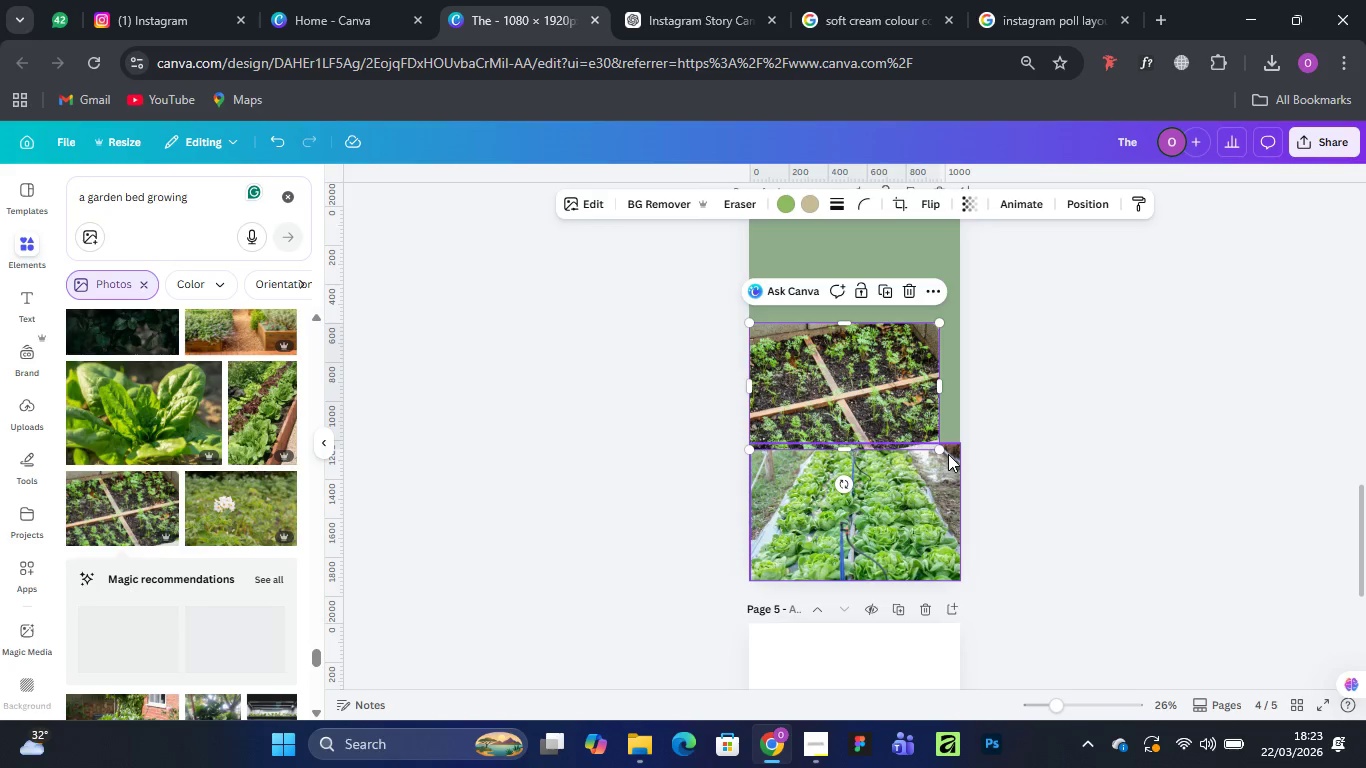 
left_click_drag(start_coordinate=[934, 454], to_coordinate=[962, 466])
 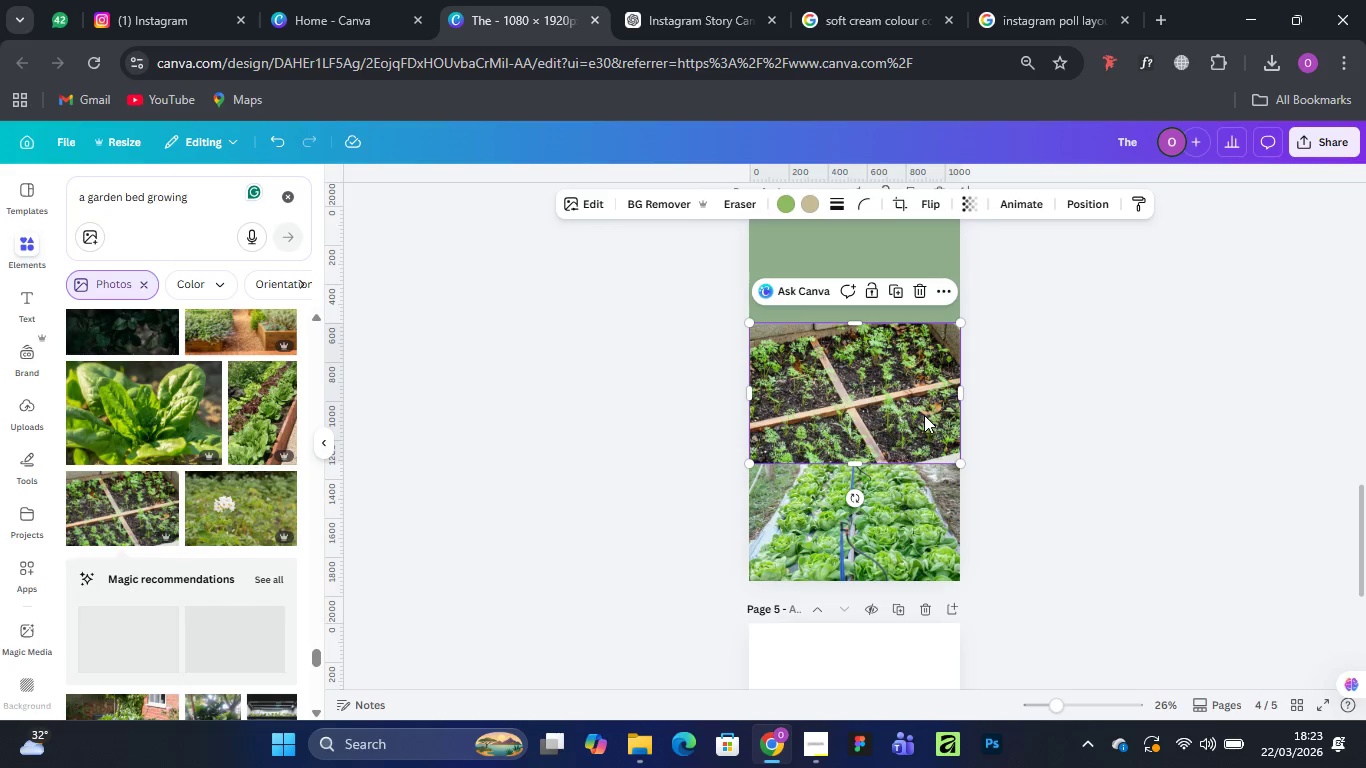 
key(Delete)
 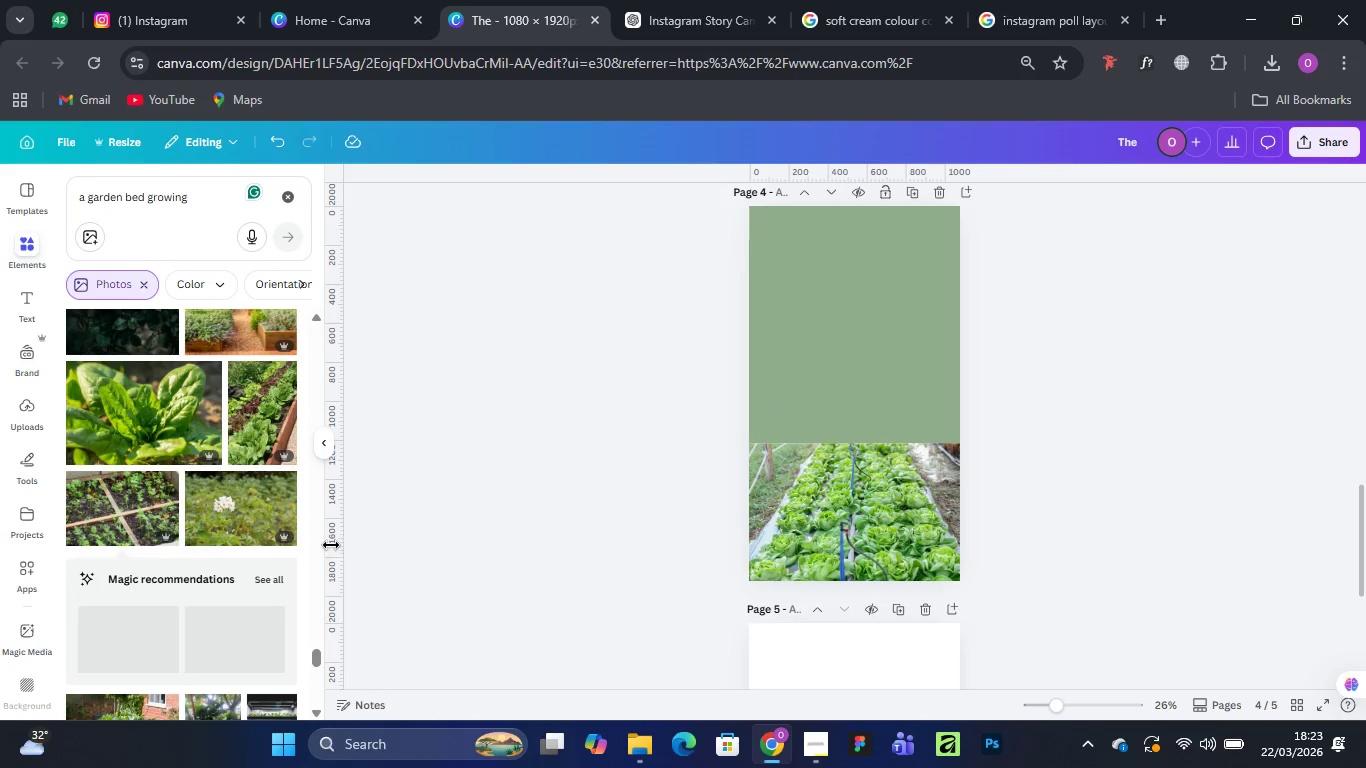 
scroll: coordinate [179, 308], scroll_direction: down, amount: 7.0
 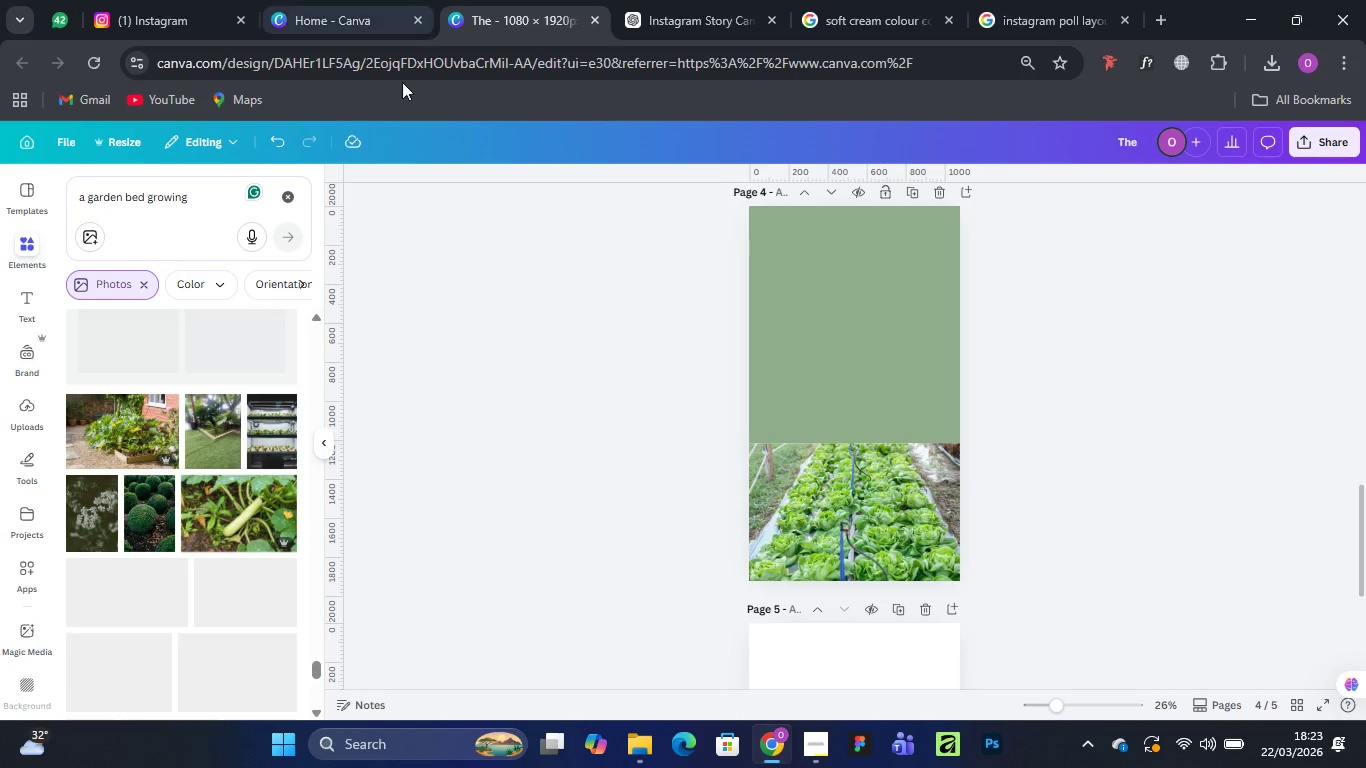 
wait(6.16)
 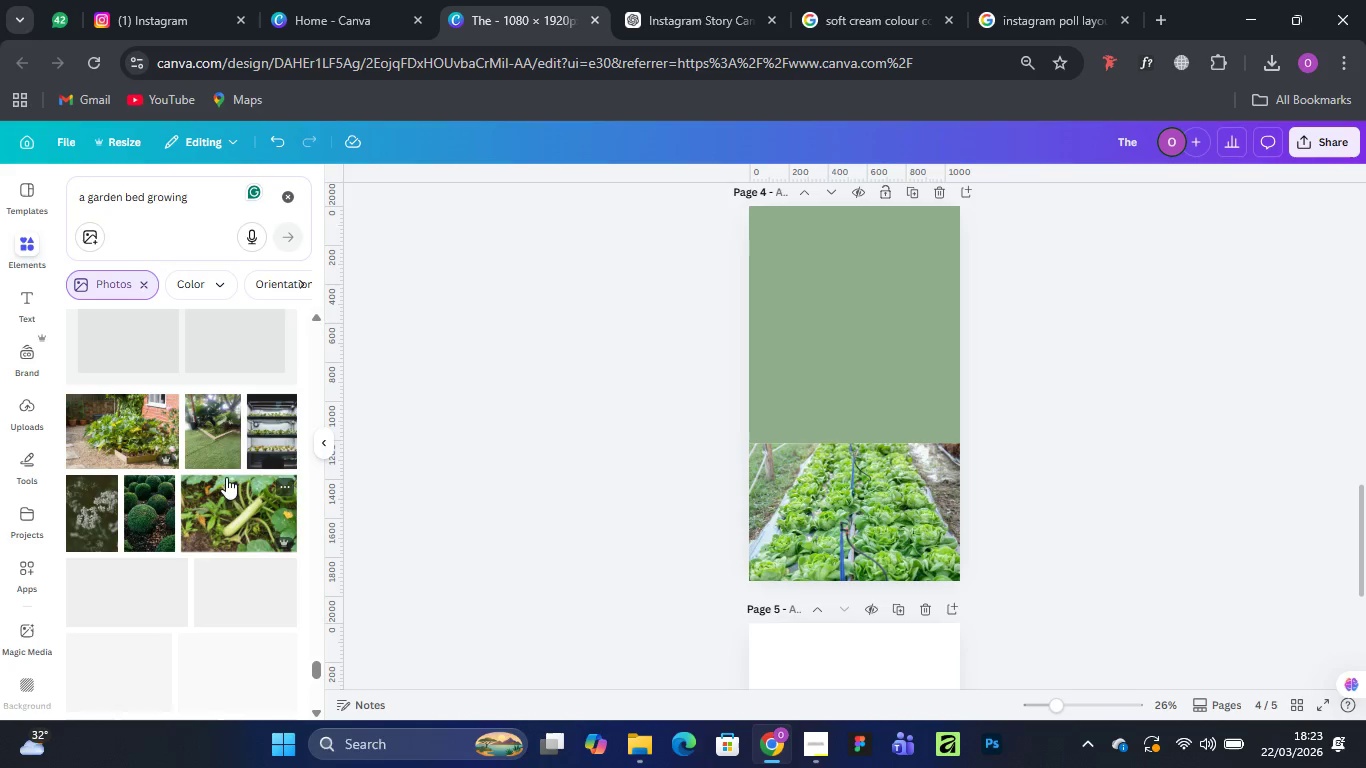 
left_click([866, 506])
 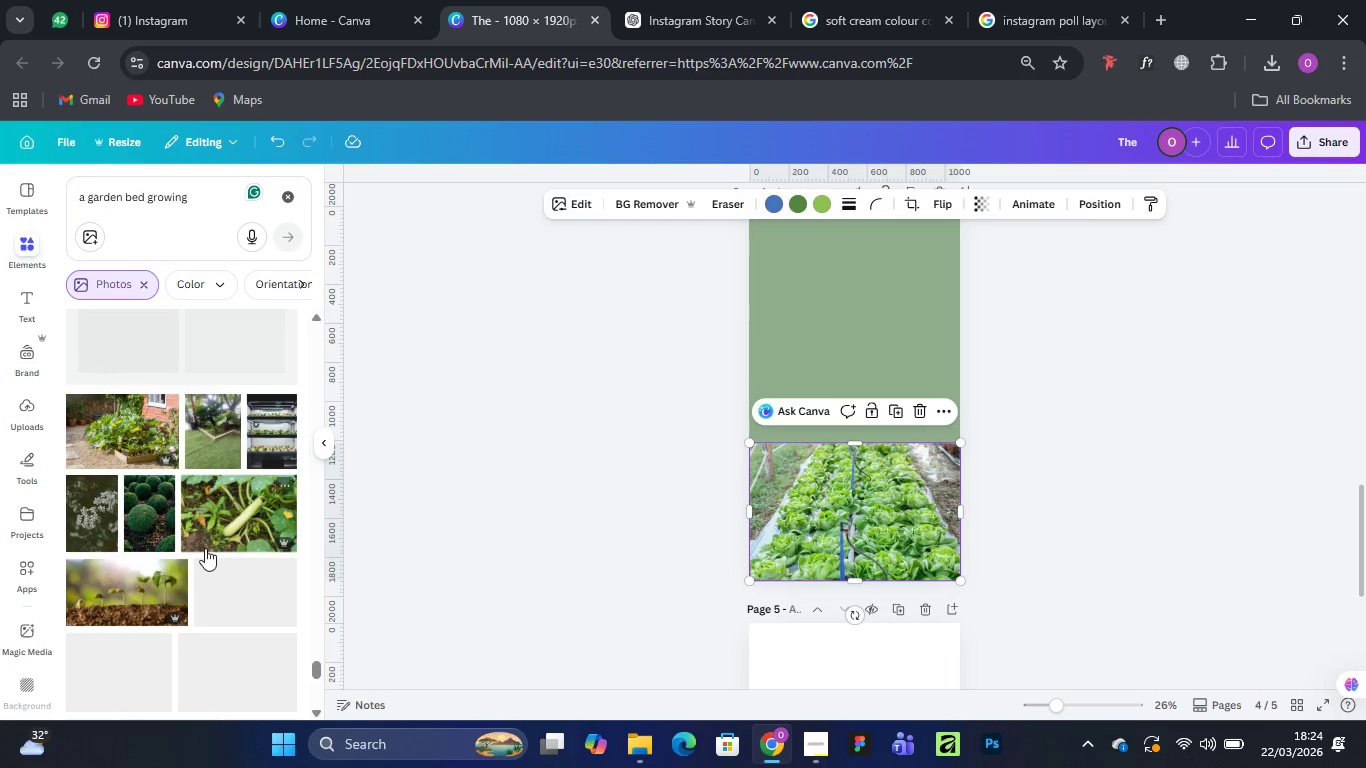 
wait(5.59)
 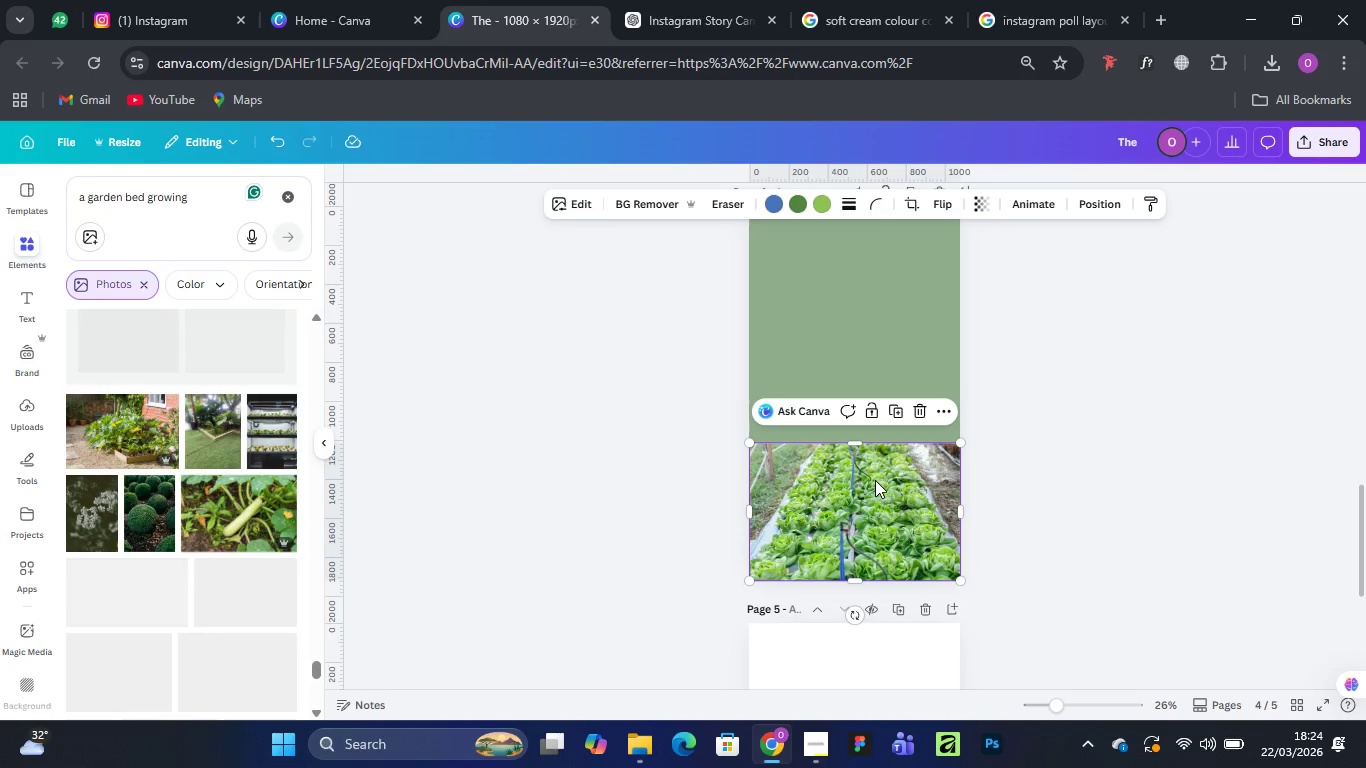 
scroll: coordinate [233, 516], scroll_direction: up, amount: 16.0
 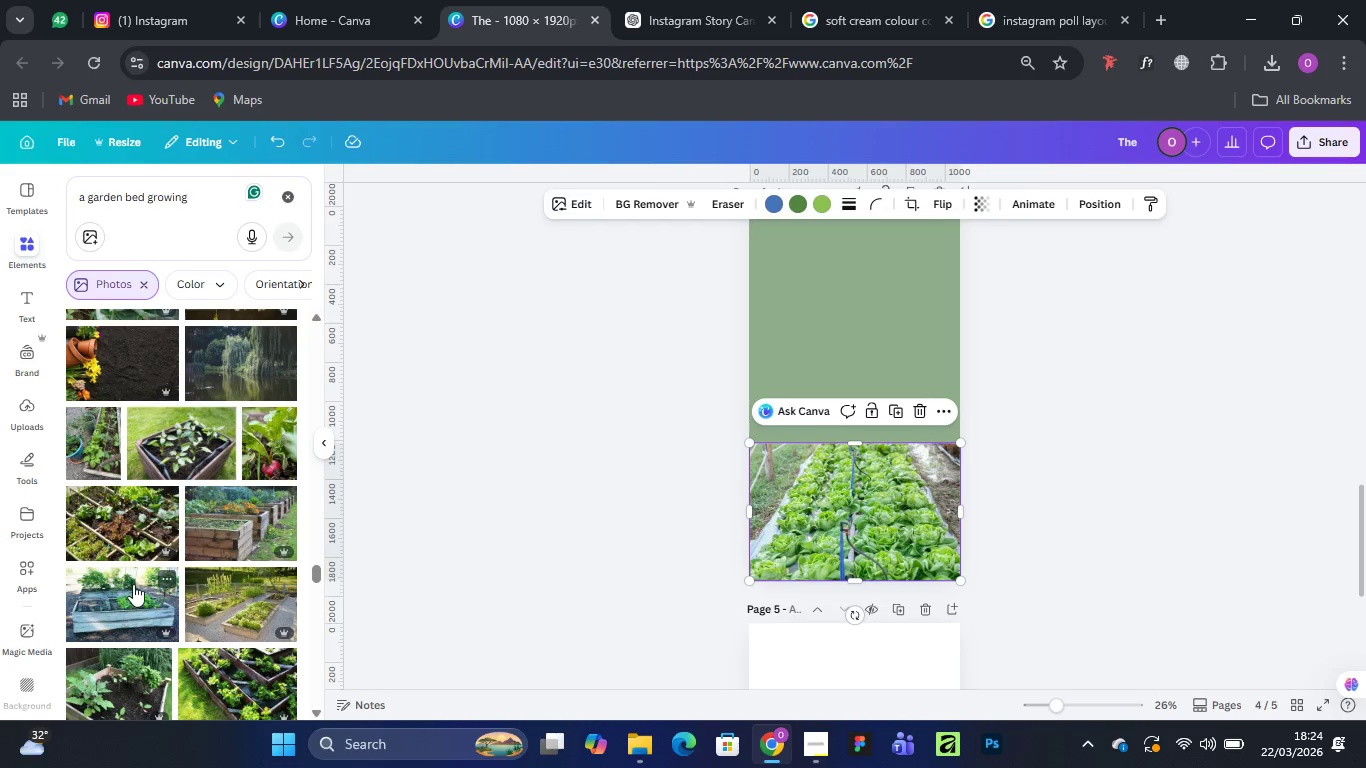 
left_click([133, 583])
 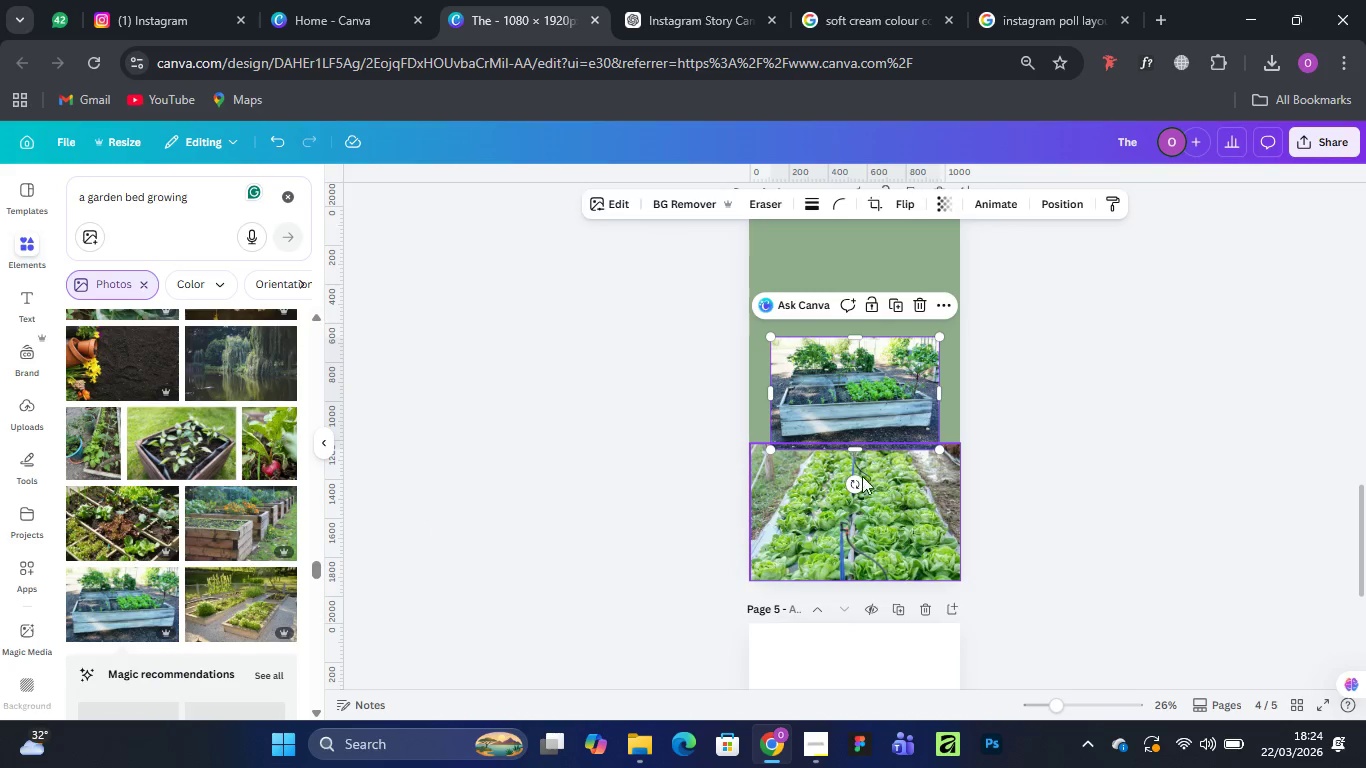 
left_click([855, 542])
 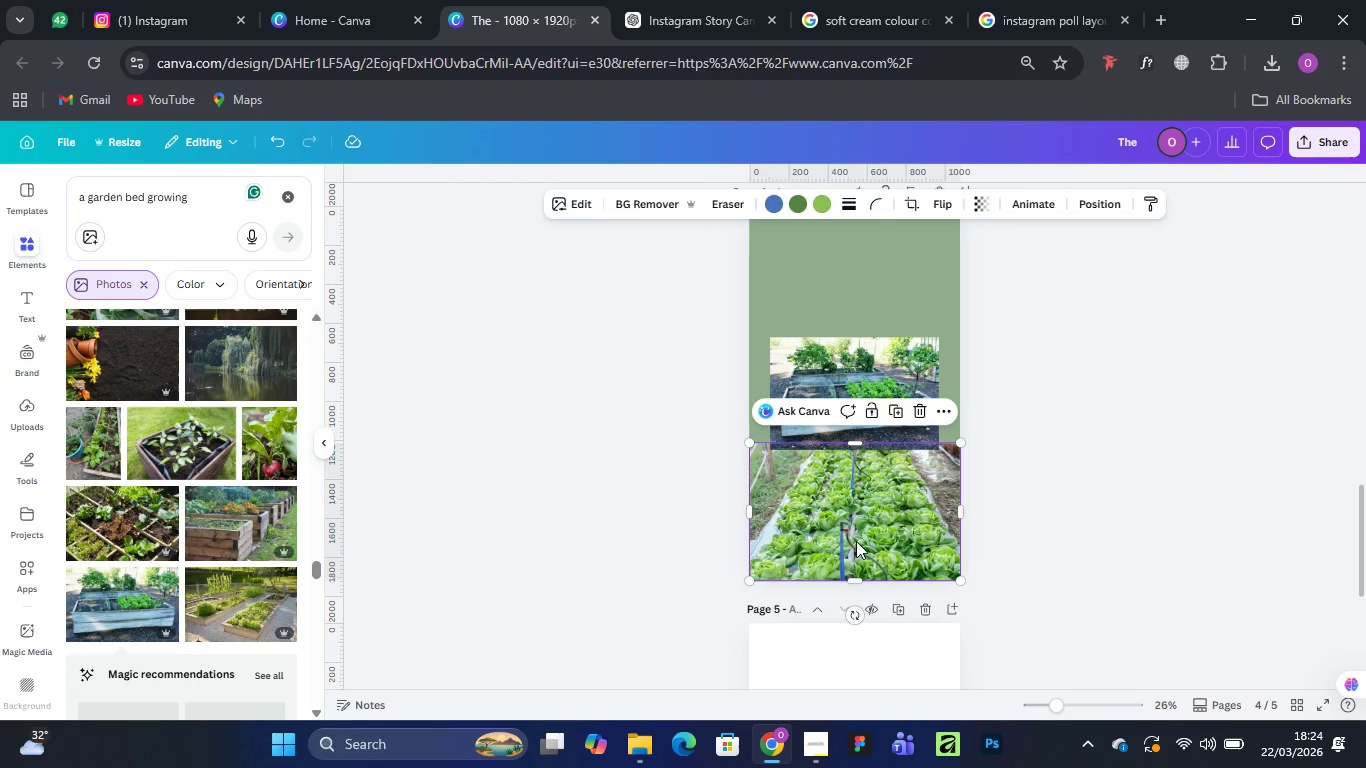 
key(Delete)
 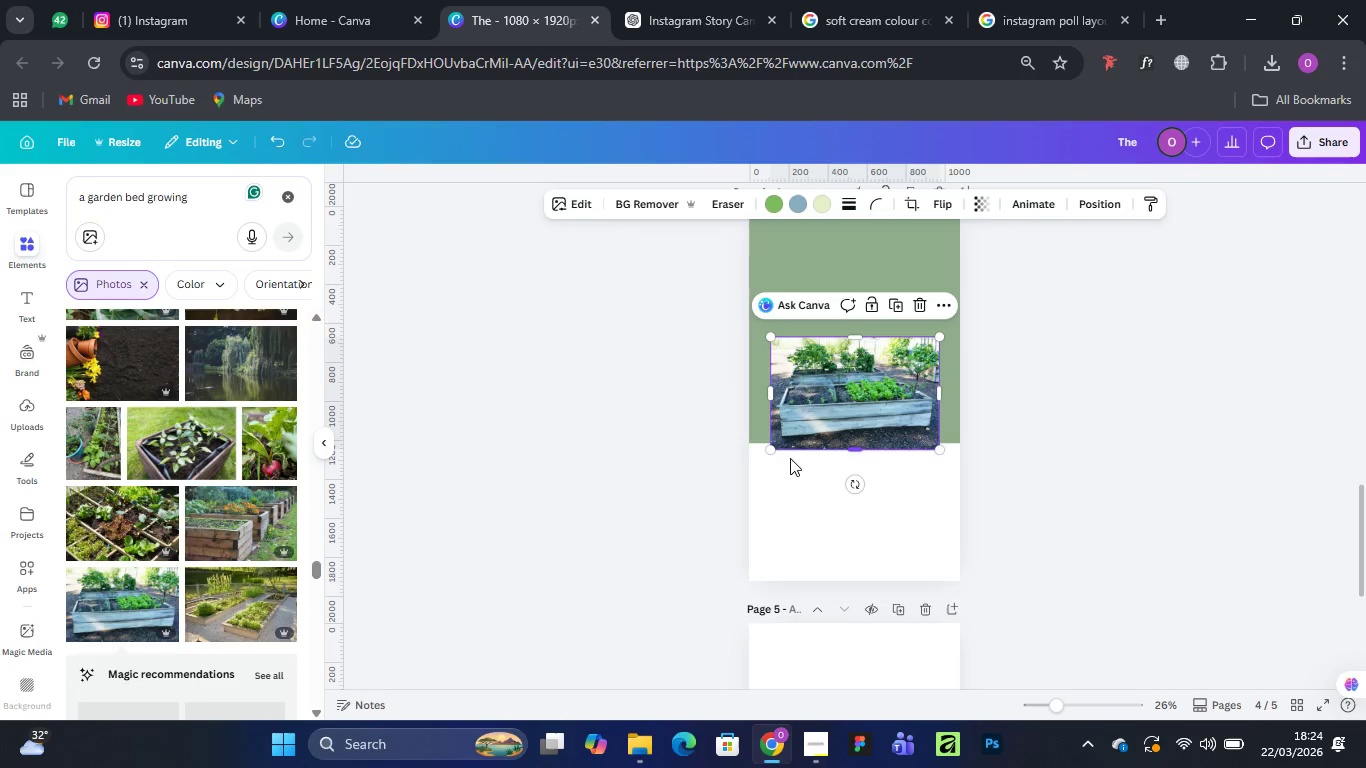 
left_click_drag(start_coordinate=[772, 449], to_coordinate=[755, 468])
 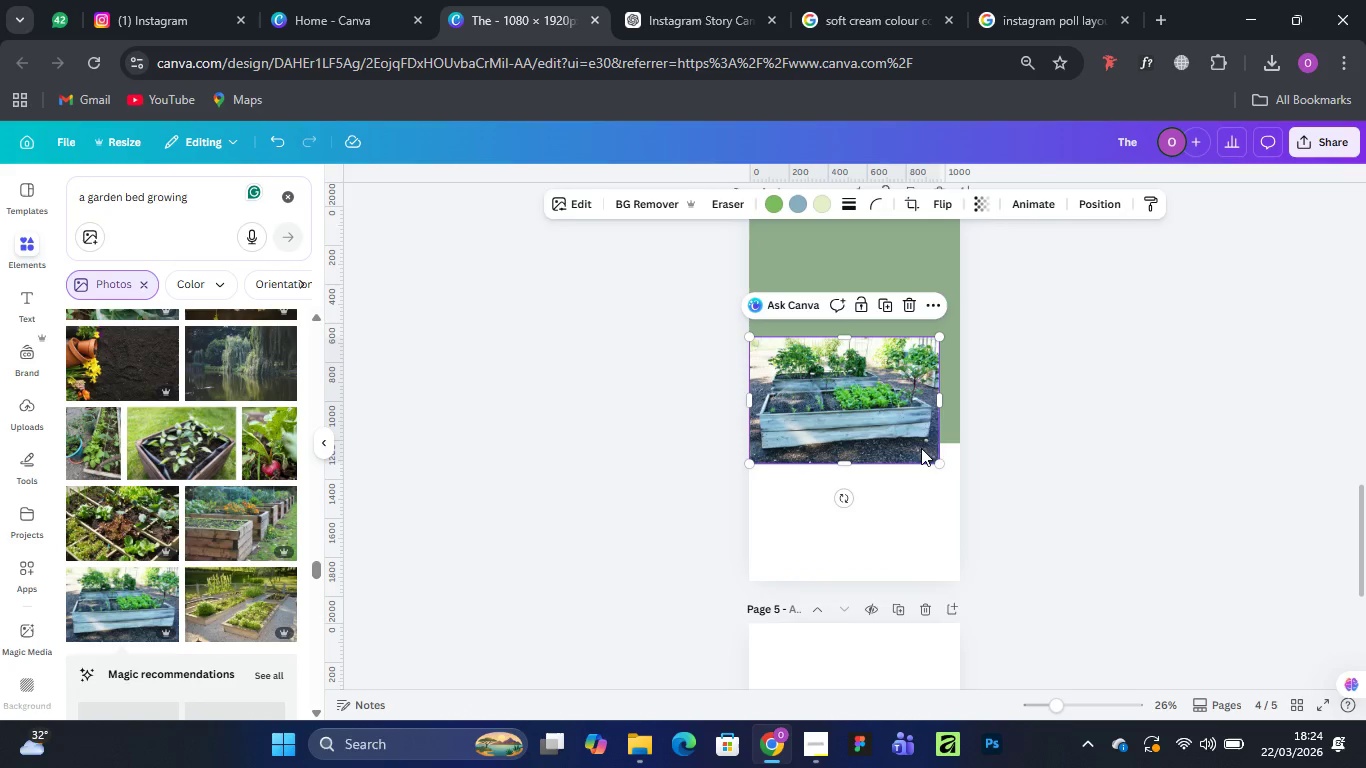 
left_click_drag(start_coordinate=[937, 461], to_coordinate=[957, 475])
 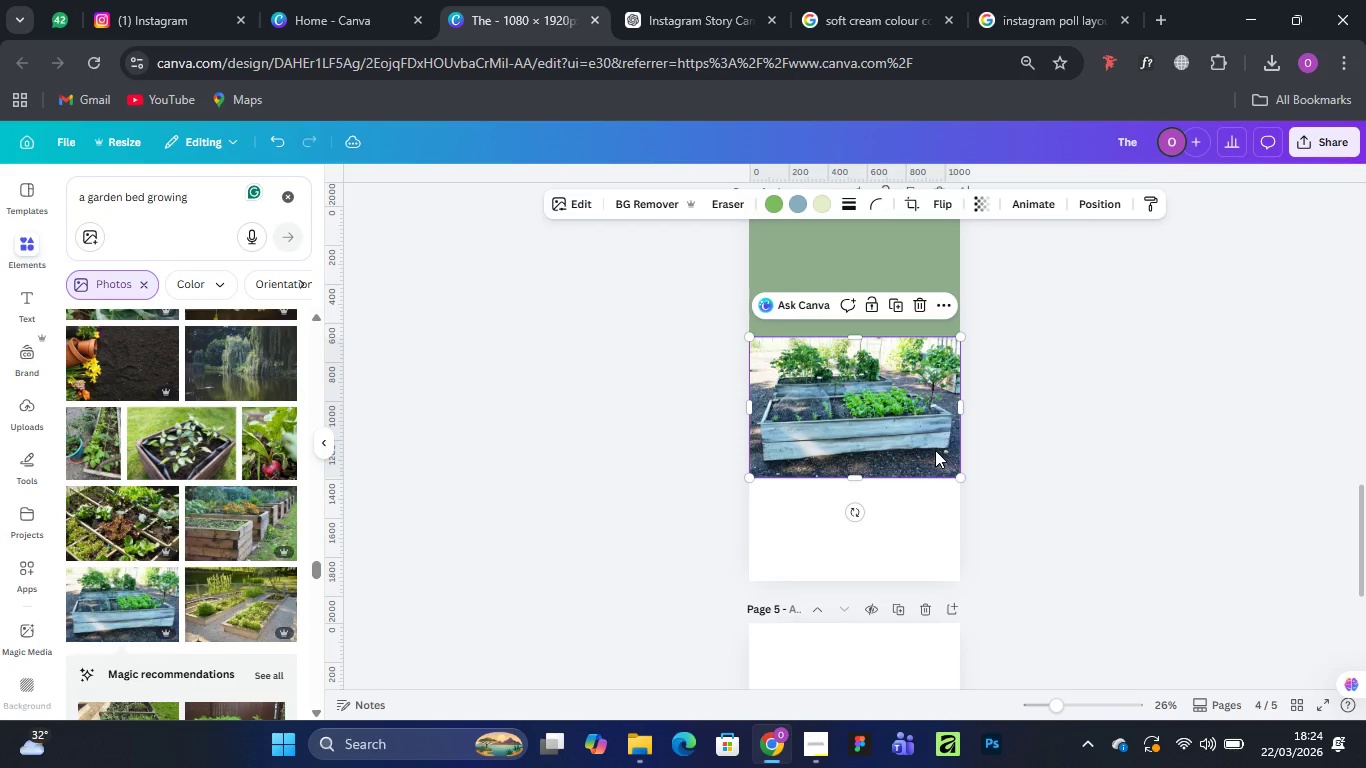 
left_click_drag(start_coordinate=[935, 450], to_coordinate=[938, 557])
 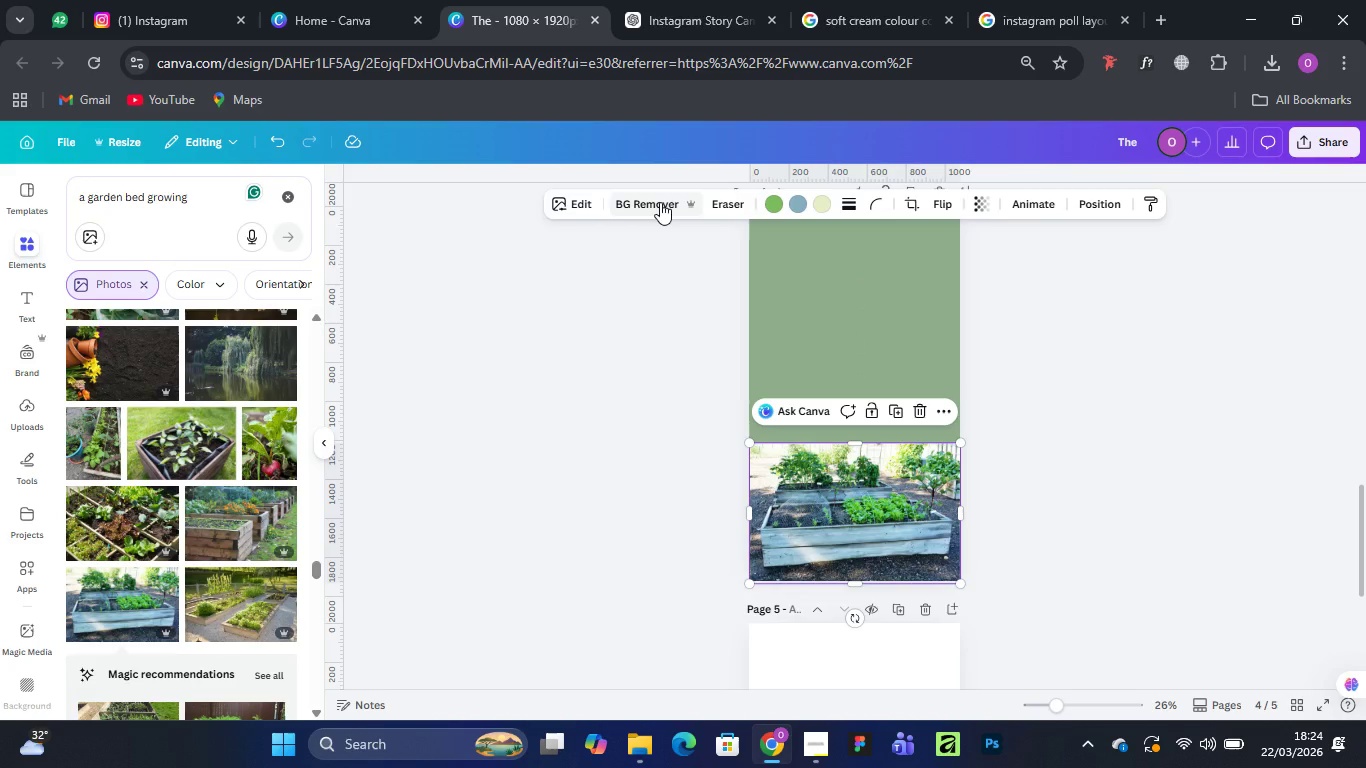 
left_click([660, 202])
 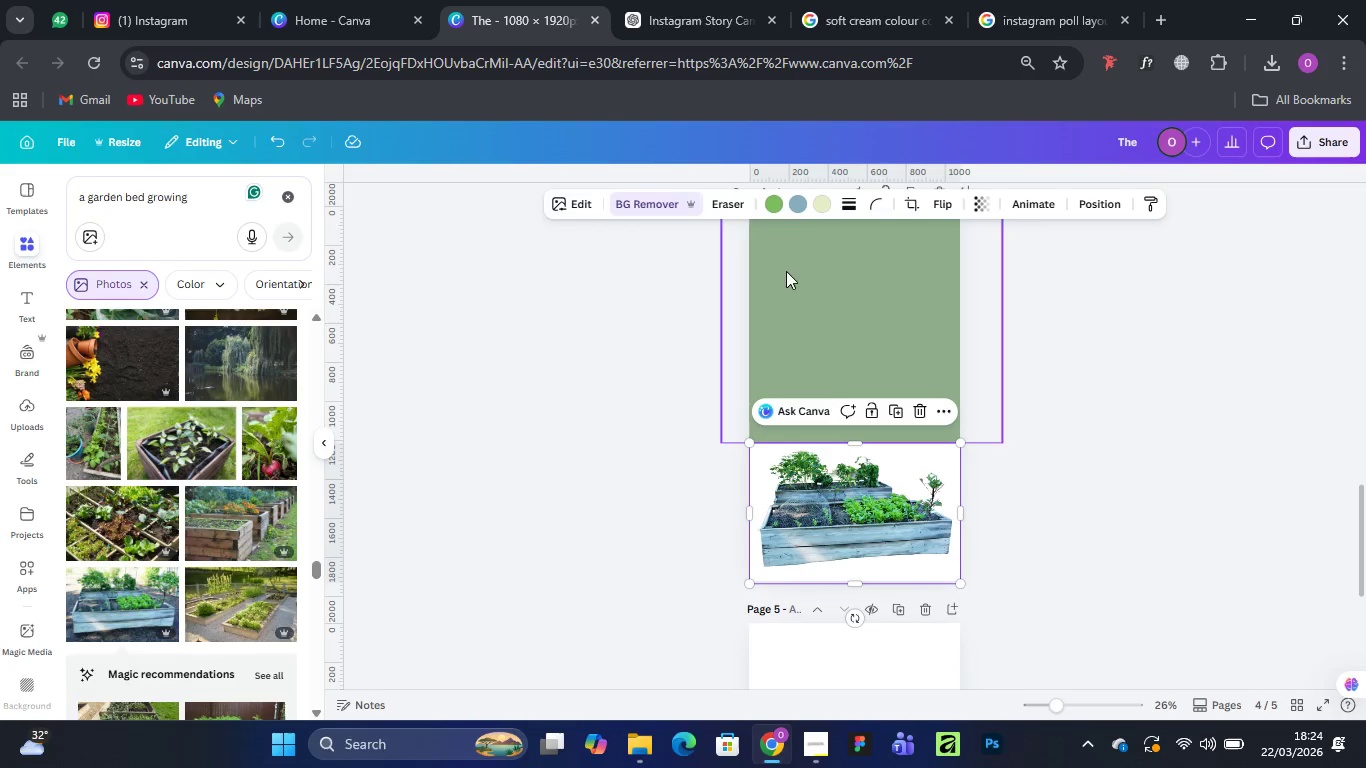 
wait(5.3)
 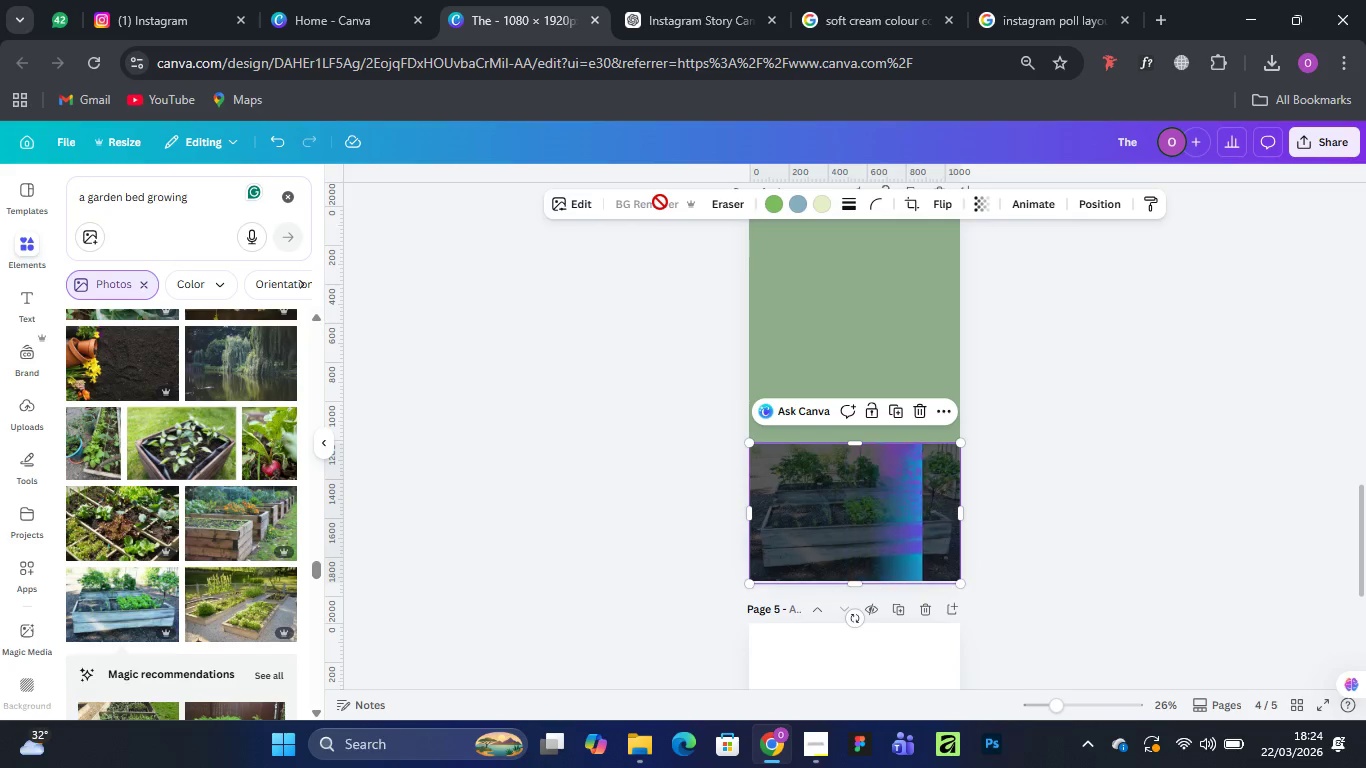 
left_click([1222, 218])
 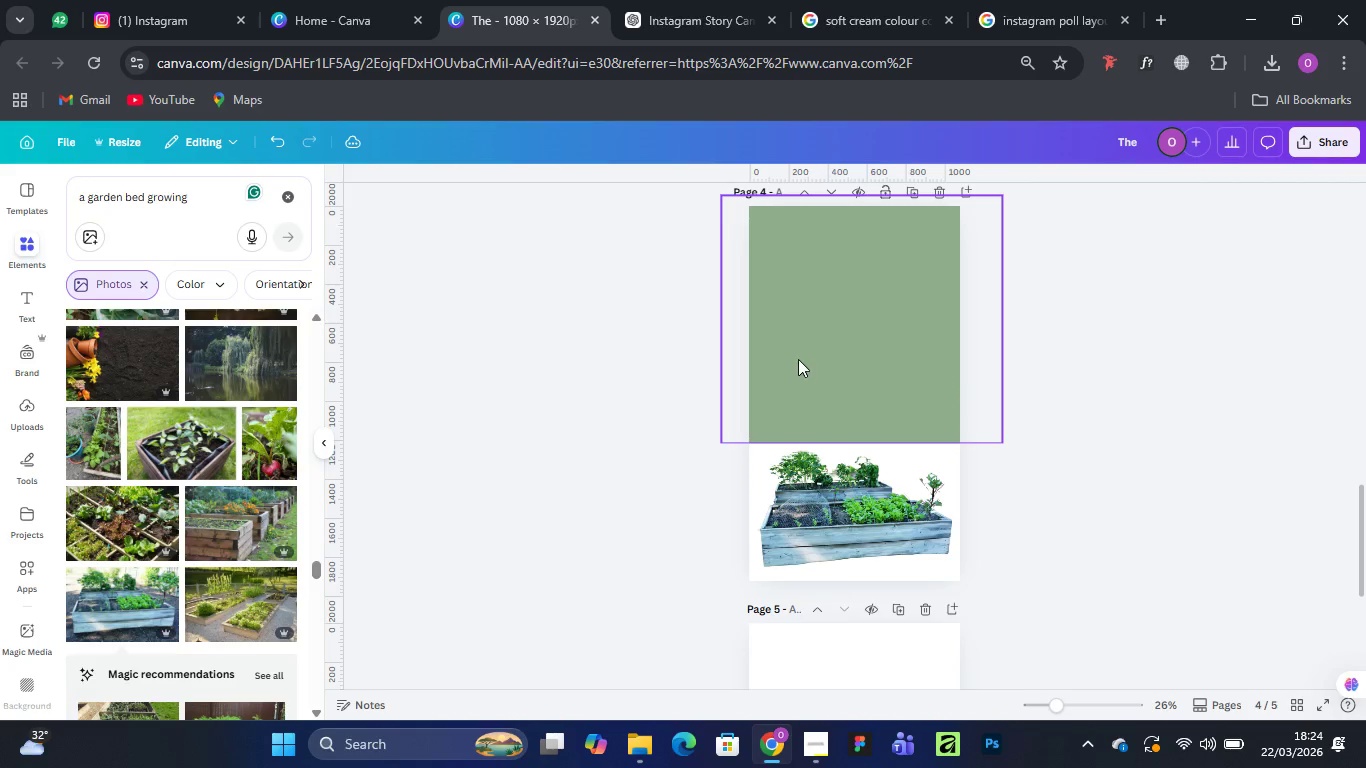 
left_click([798, 359])
 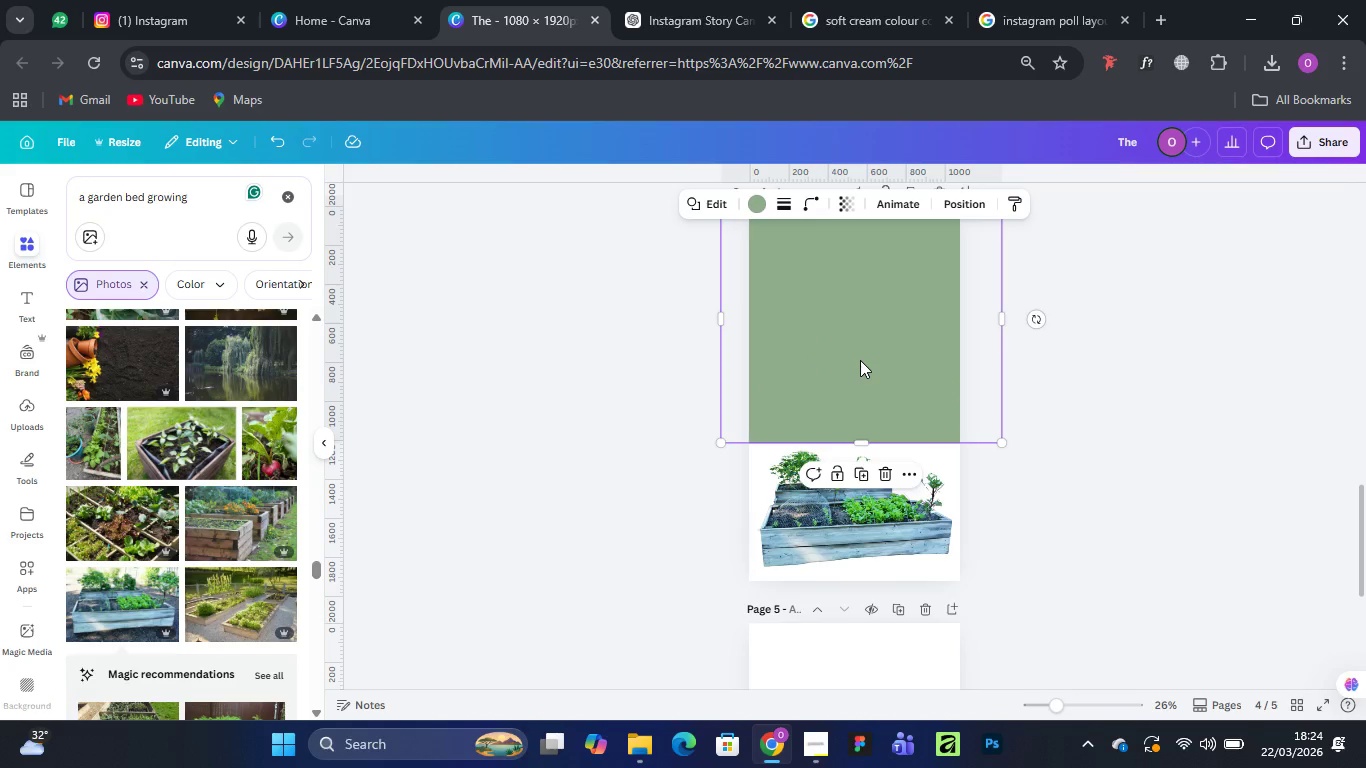 
key(Delete)
 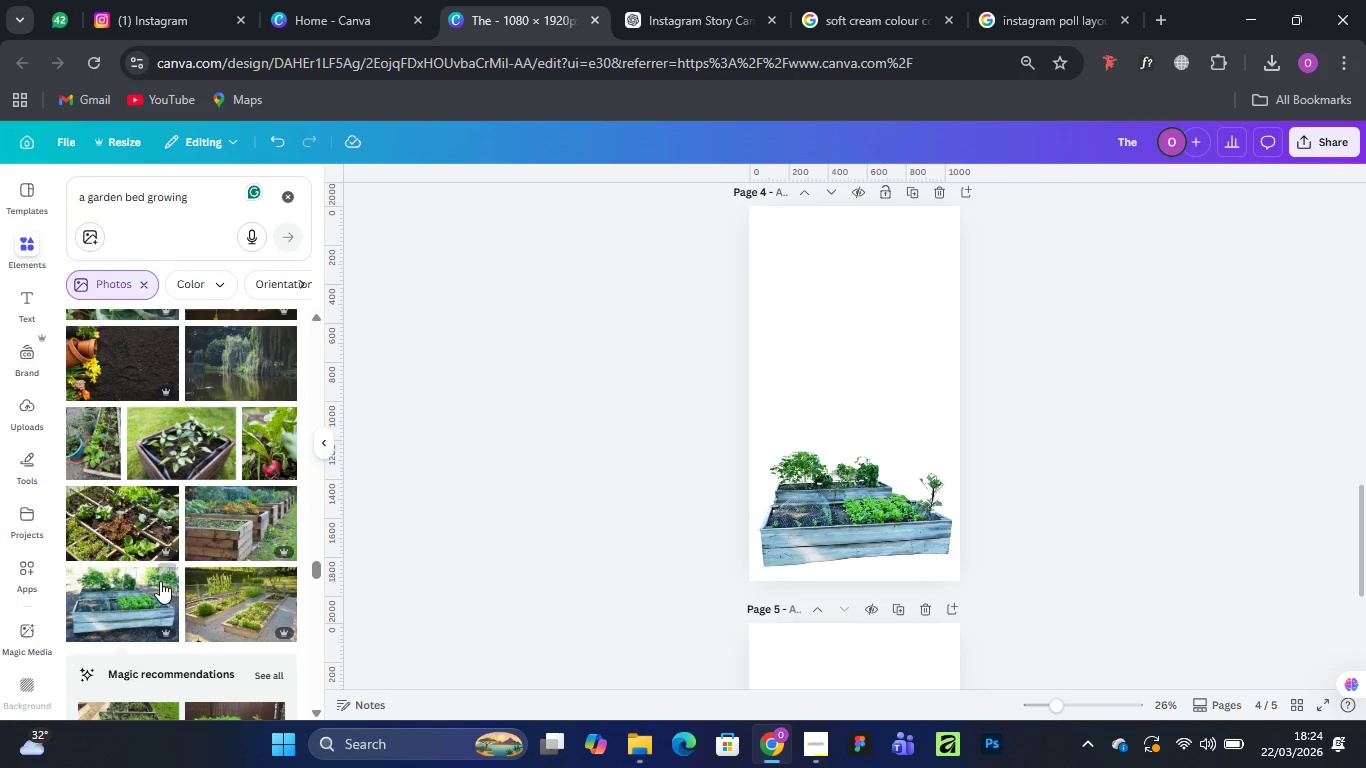 
scroll: coordinate [213, 487], scroll_direction: down, amount: 7.0
 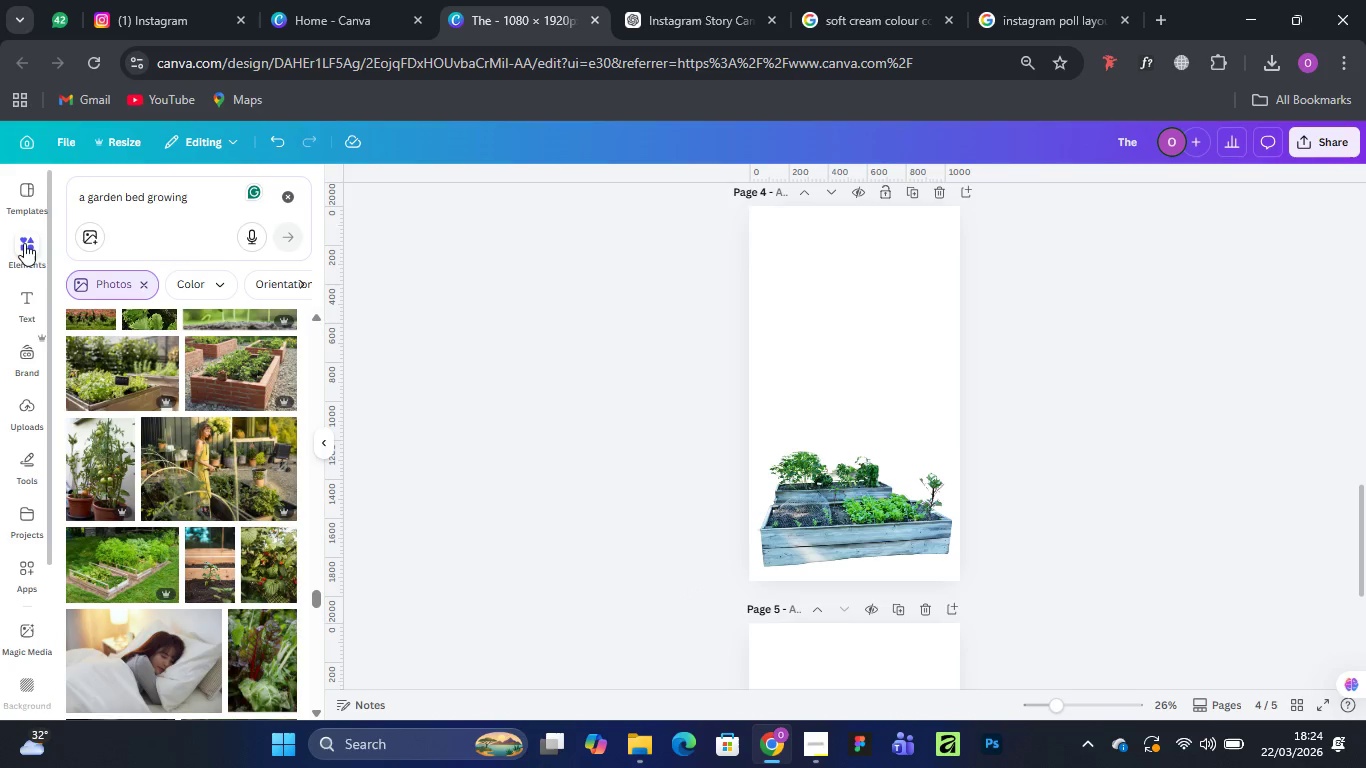 
scroll: coordinate [540, 332], scroll_direction: up, amount: 3.0
 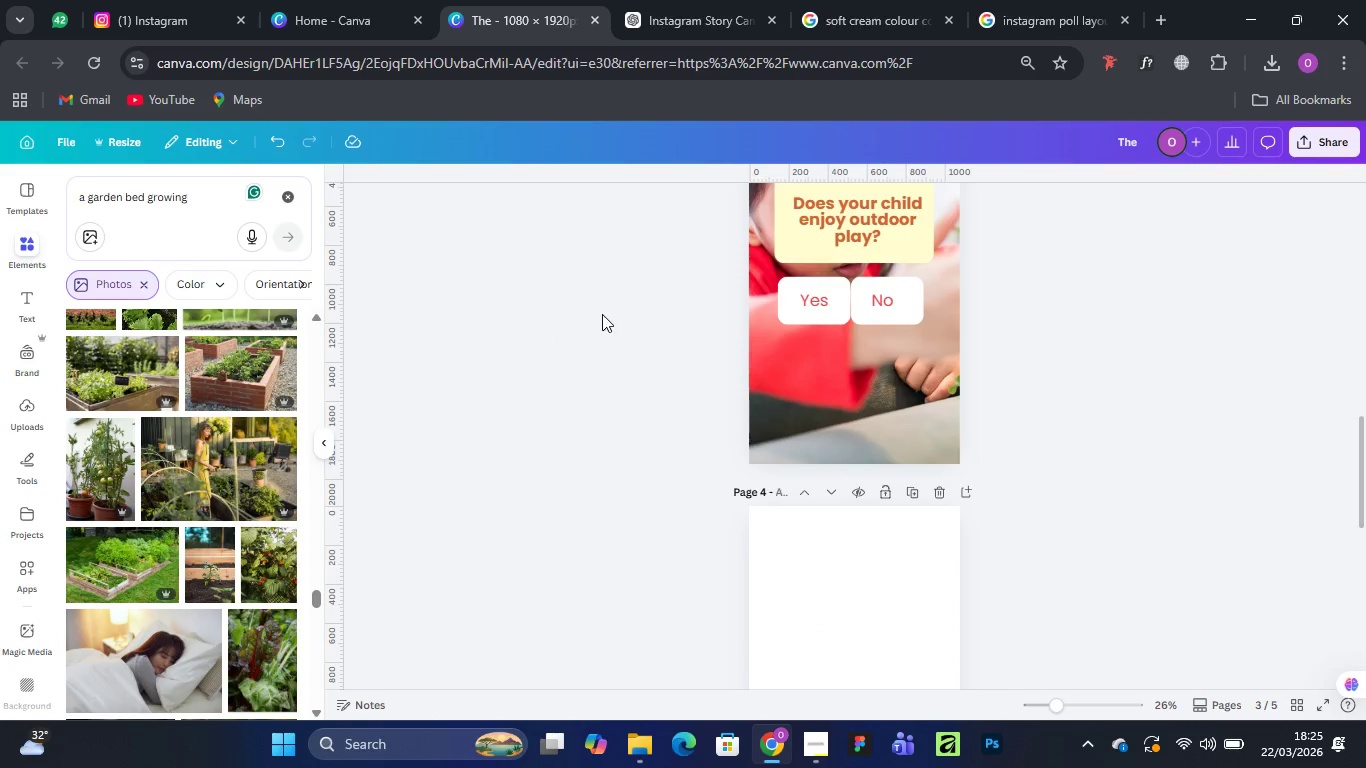 
scroll: coordinate [664, 415], scroll_direction: down, amount: 3.0
 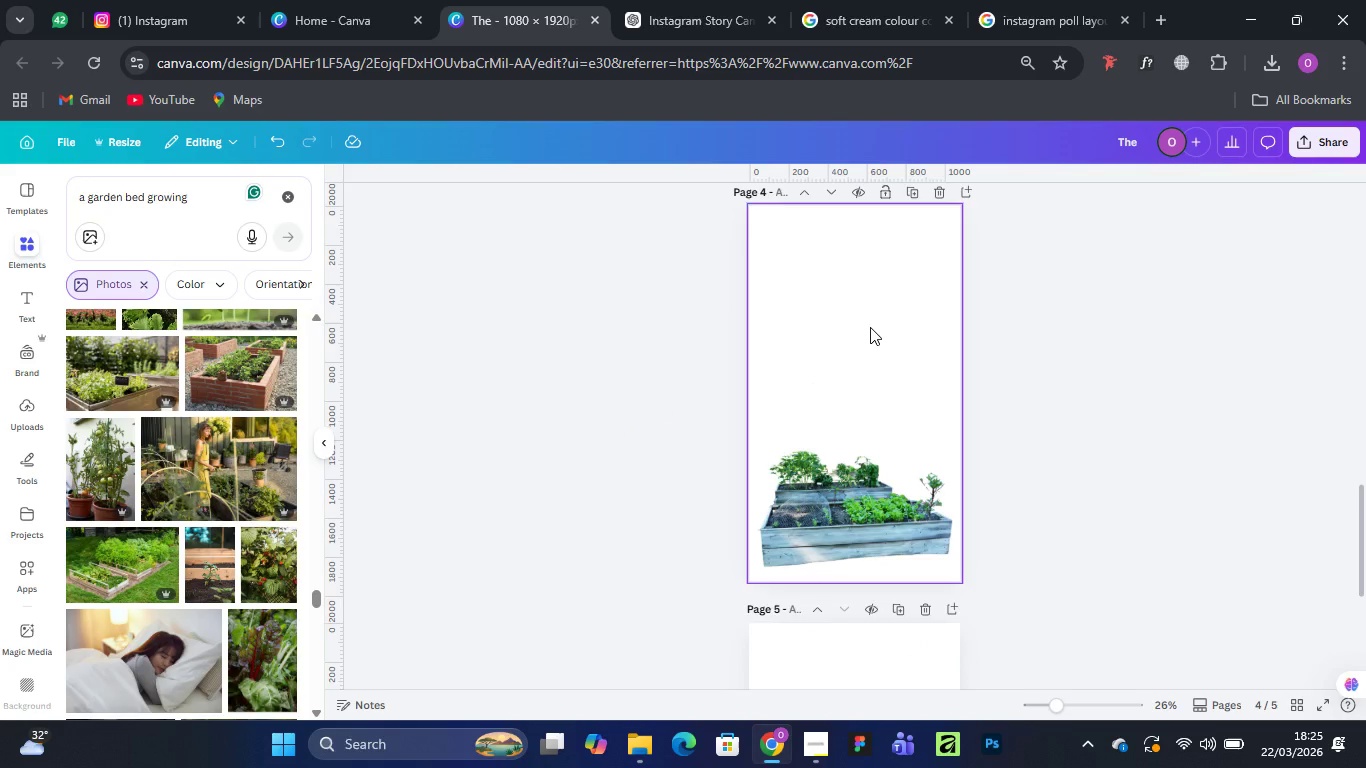 
scroll: coordinate [870, 327], scroll_direction: up, amount: 8.0
 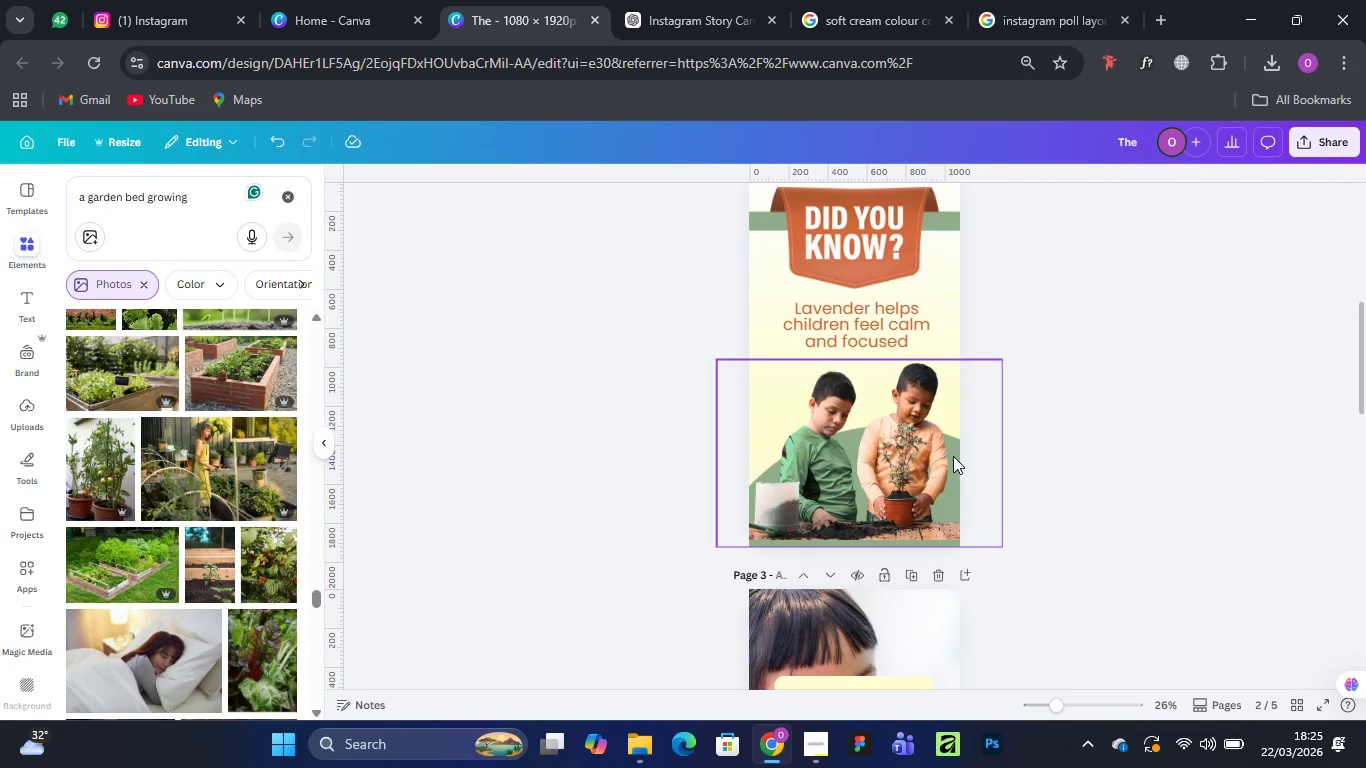 
left_click([953, 456])
 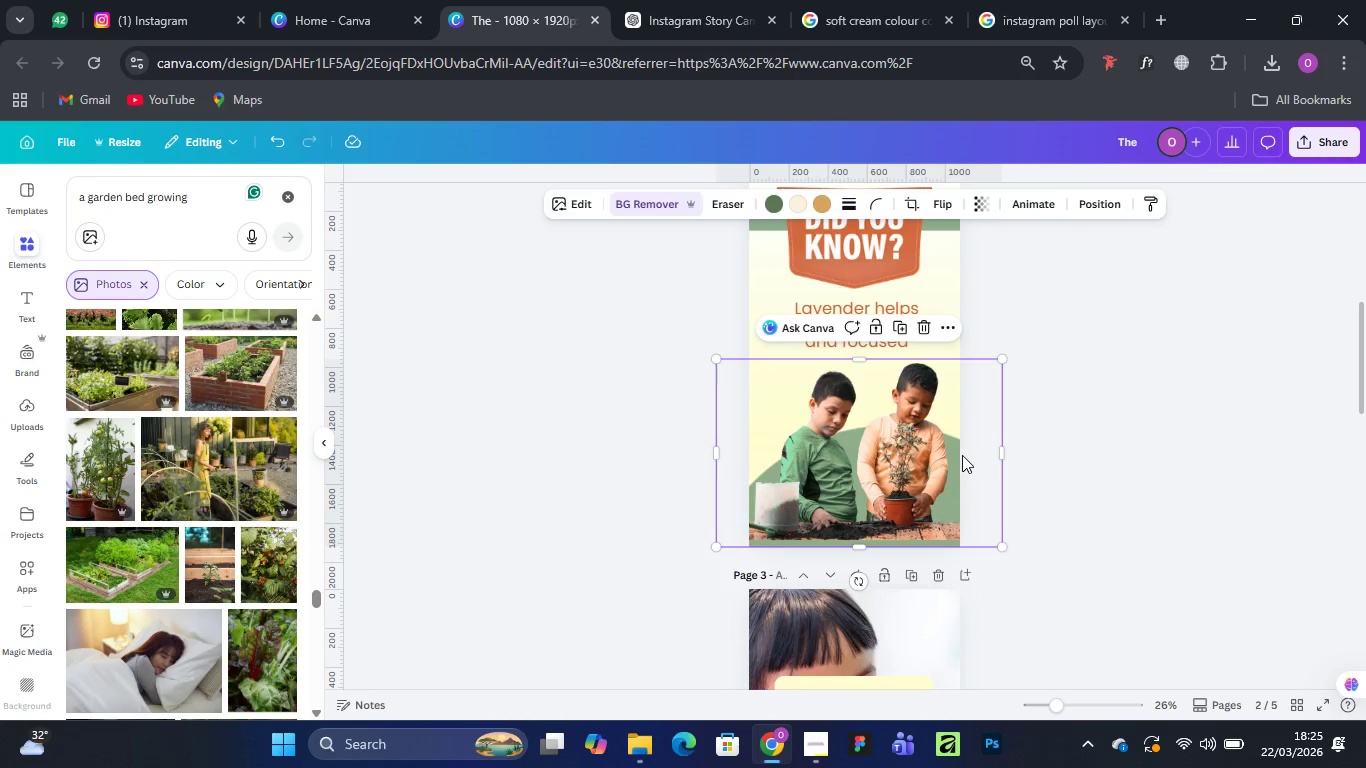 
scroll: coordinate [1040, 442], scroll_direction: down, amount: 8.0
 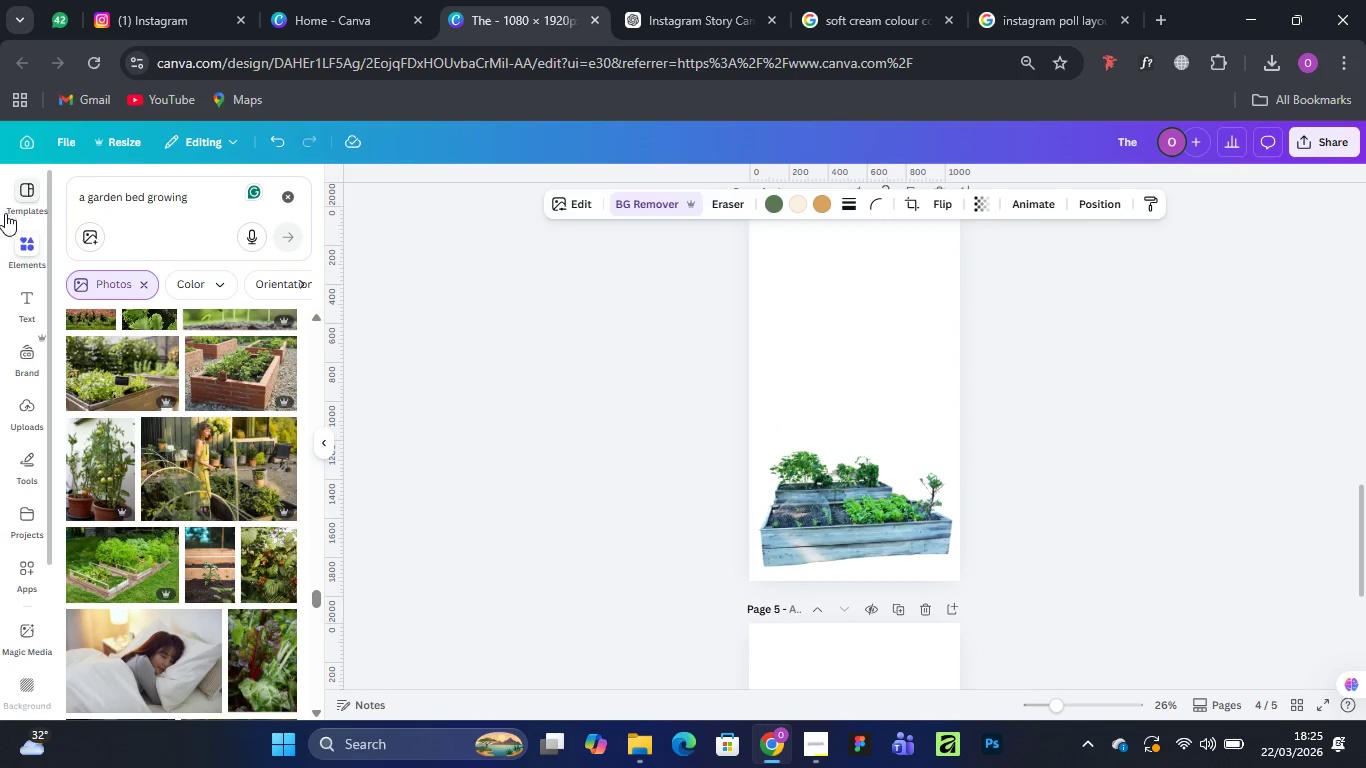 
left_click([22, 249])
 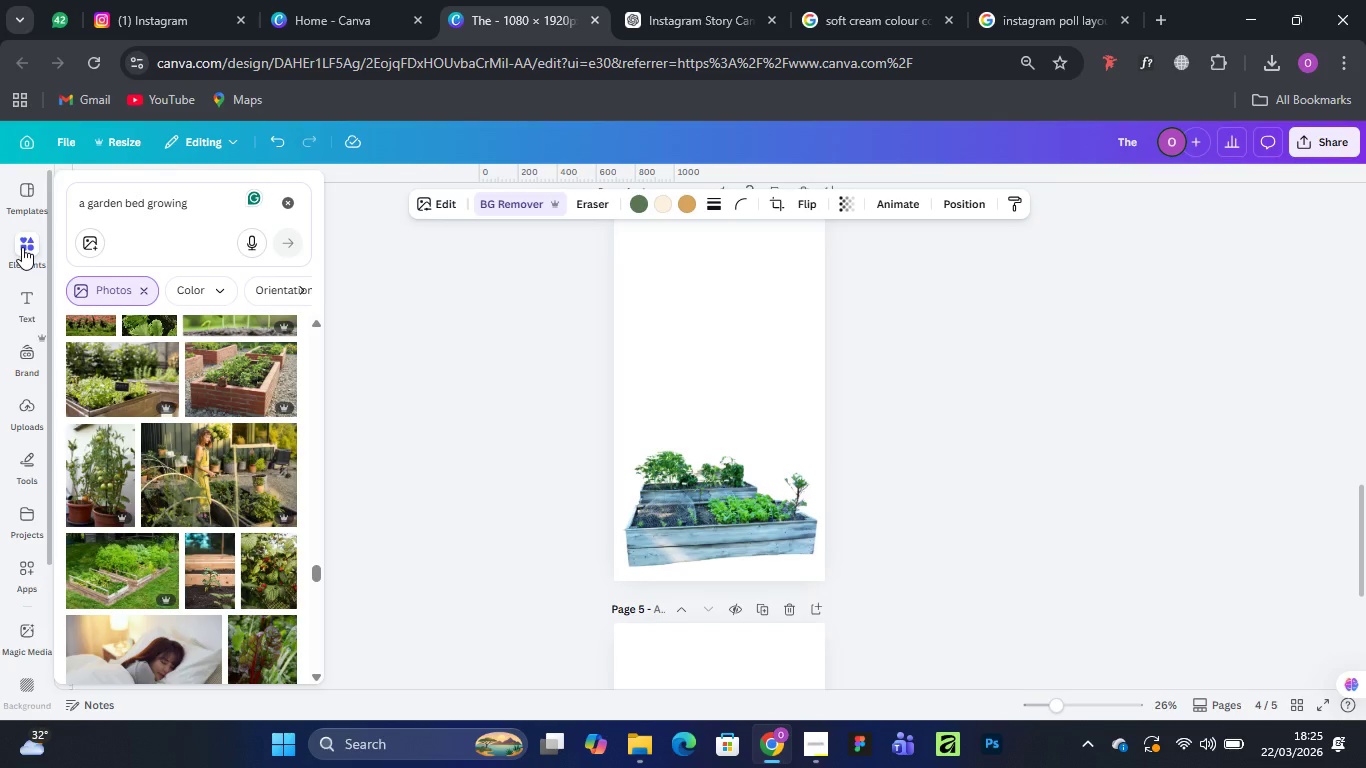 
left_click([22, 247])
 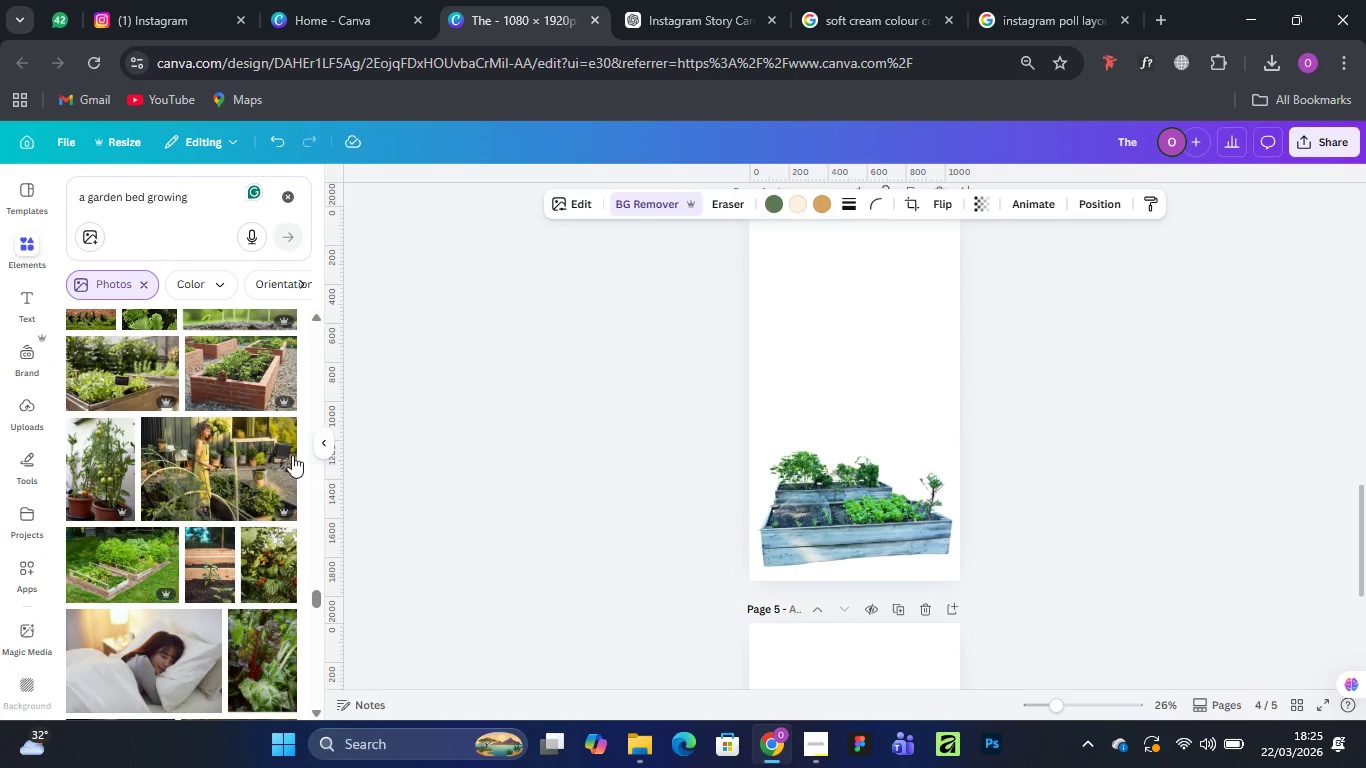 
wait(6.33)
 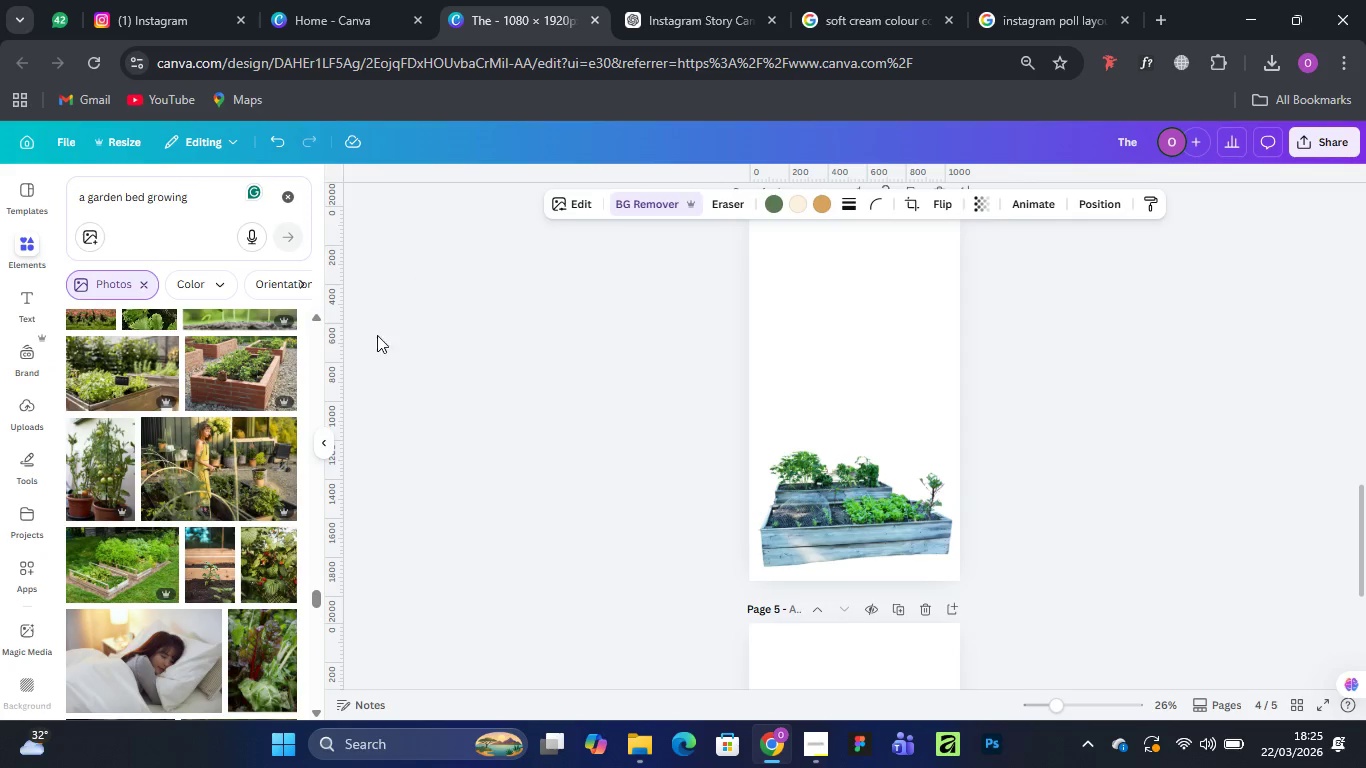 
left_click([284, 196])
 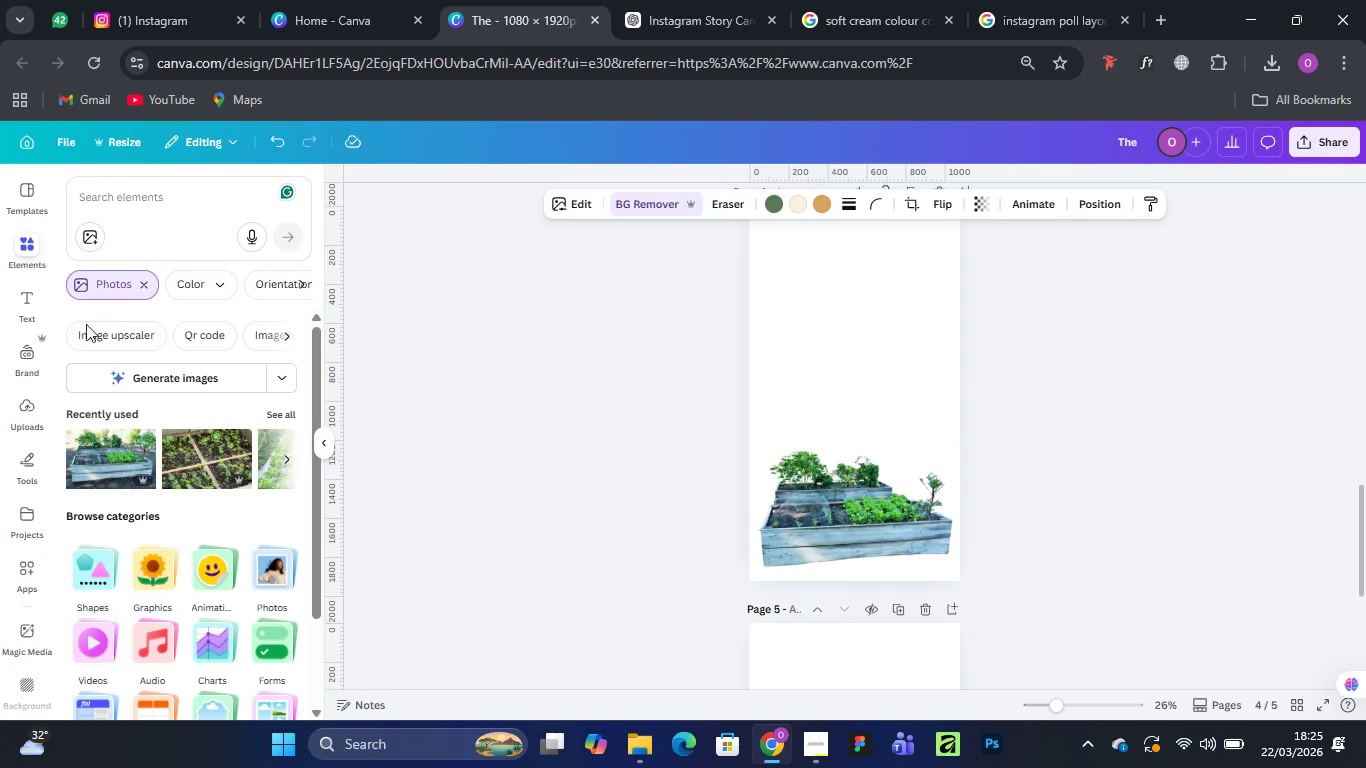 
mouse_move([96, 347])
 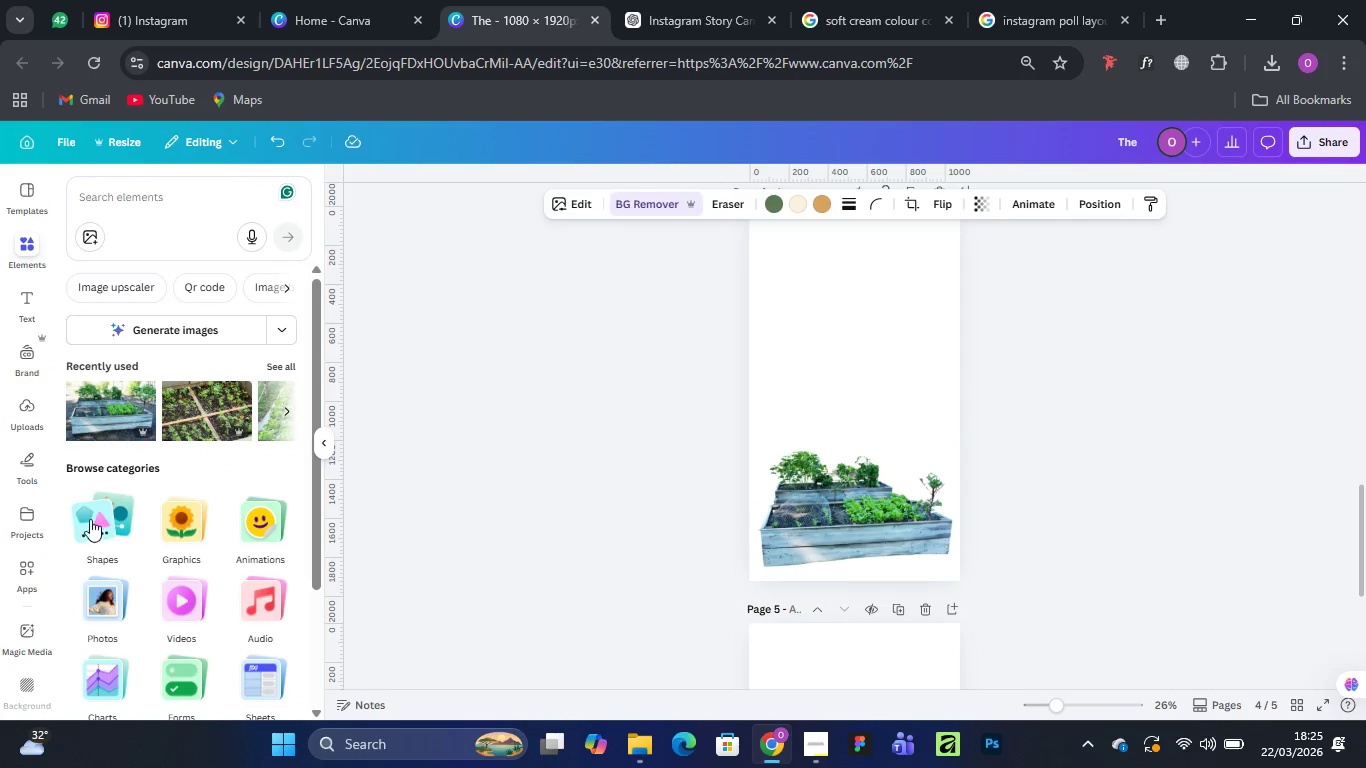 
left_click([92, 515])
 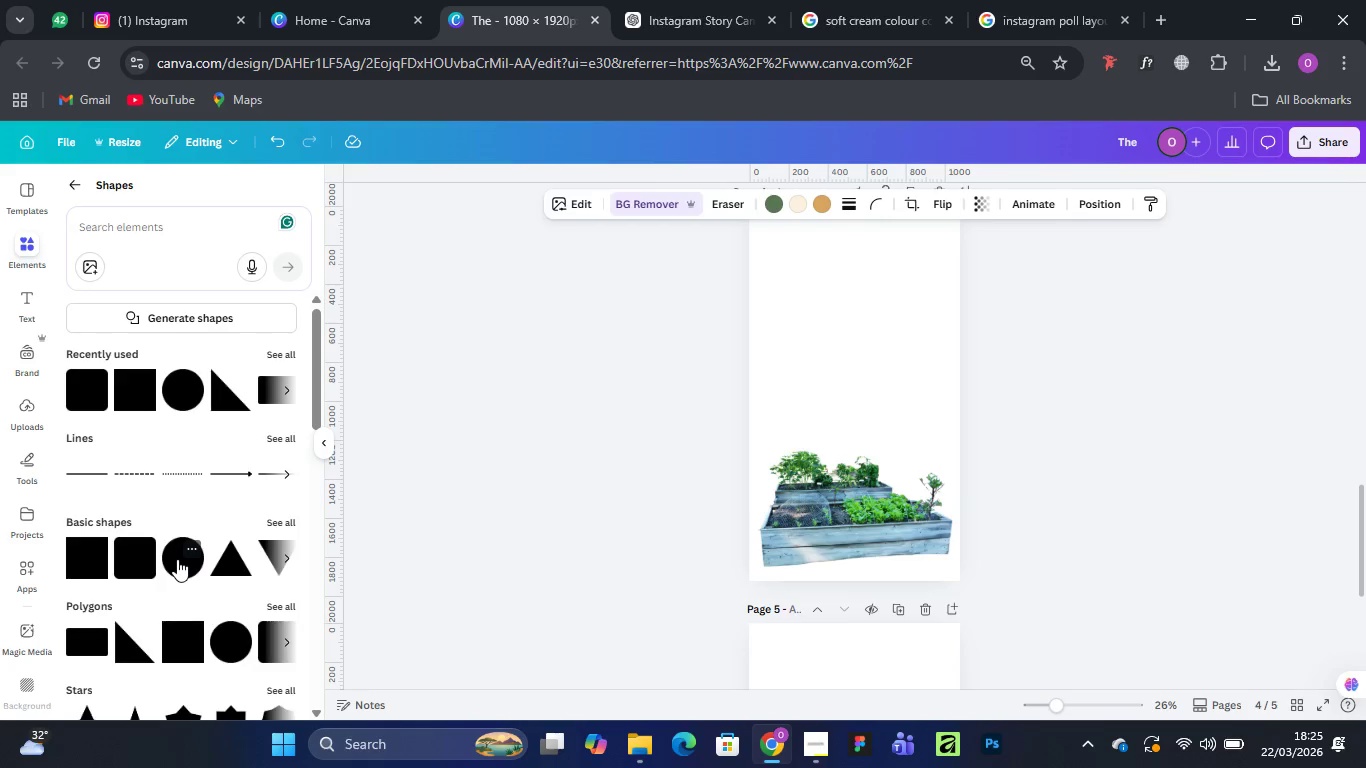 
left_click([177, 559])
 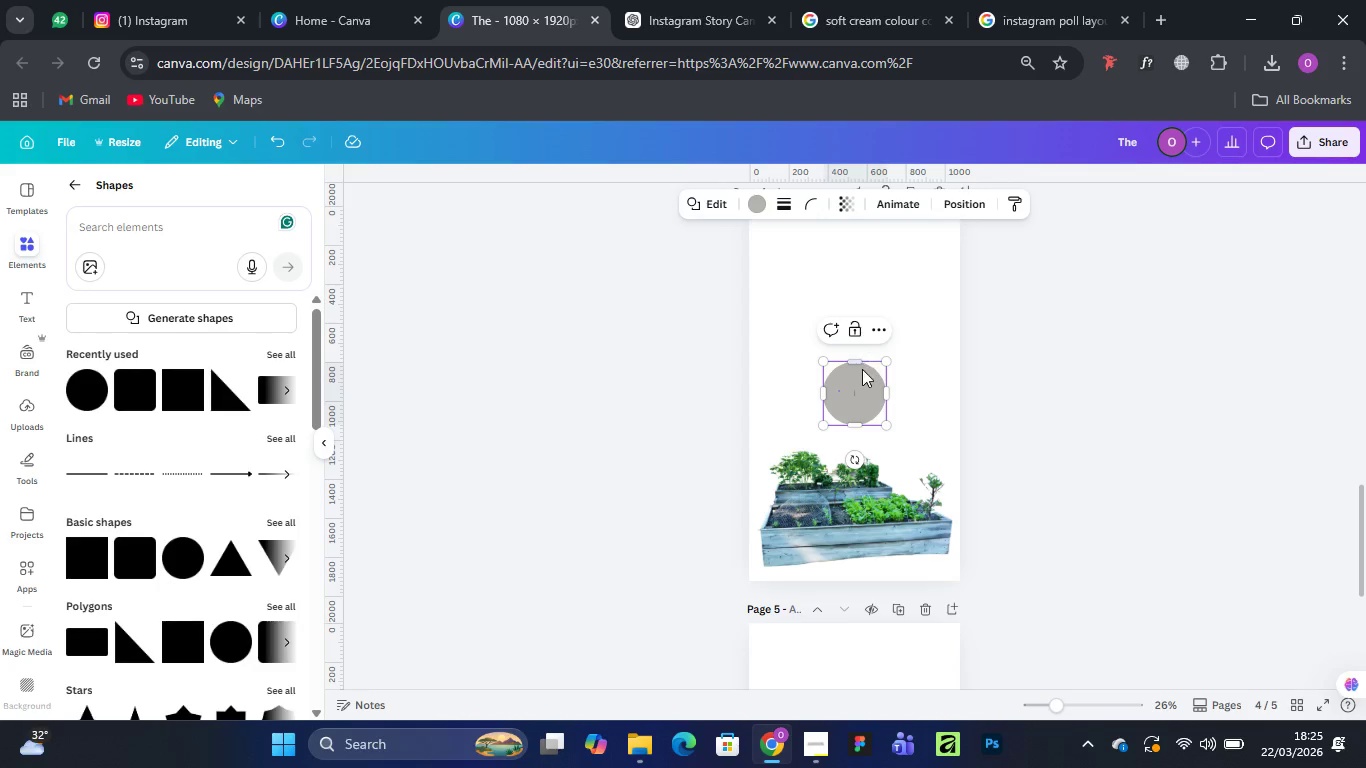 
left_click_drag(start_coordinate=[891, 393], to_coordinate=[987, 392])
 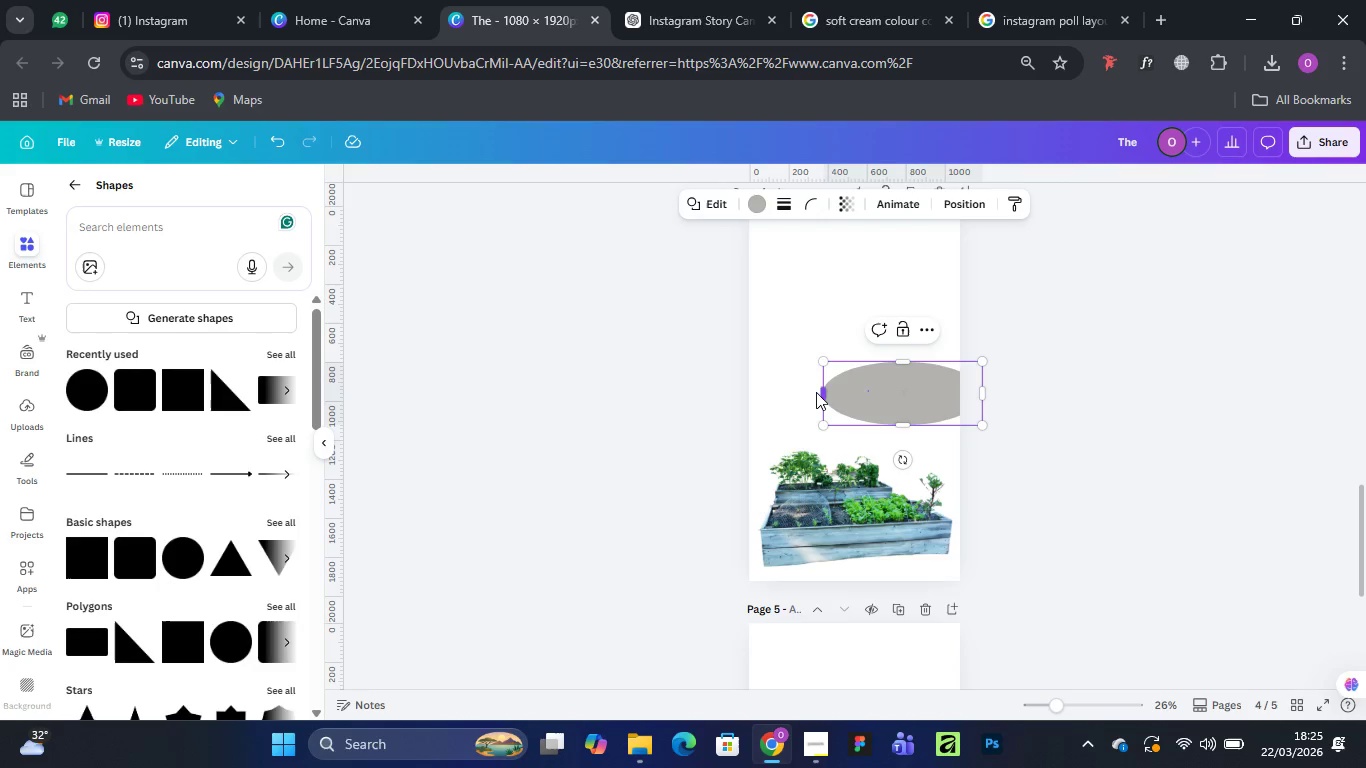 
left_click_drag(start_coordinate=[816, 392], to_coordinate=[771, 394])
 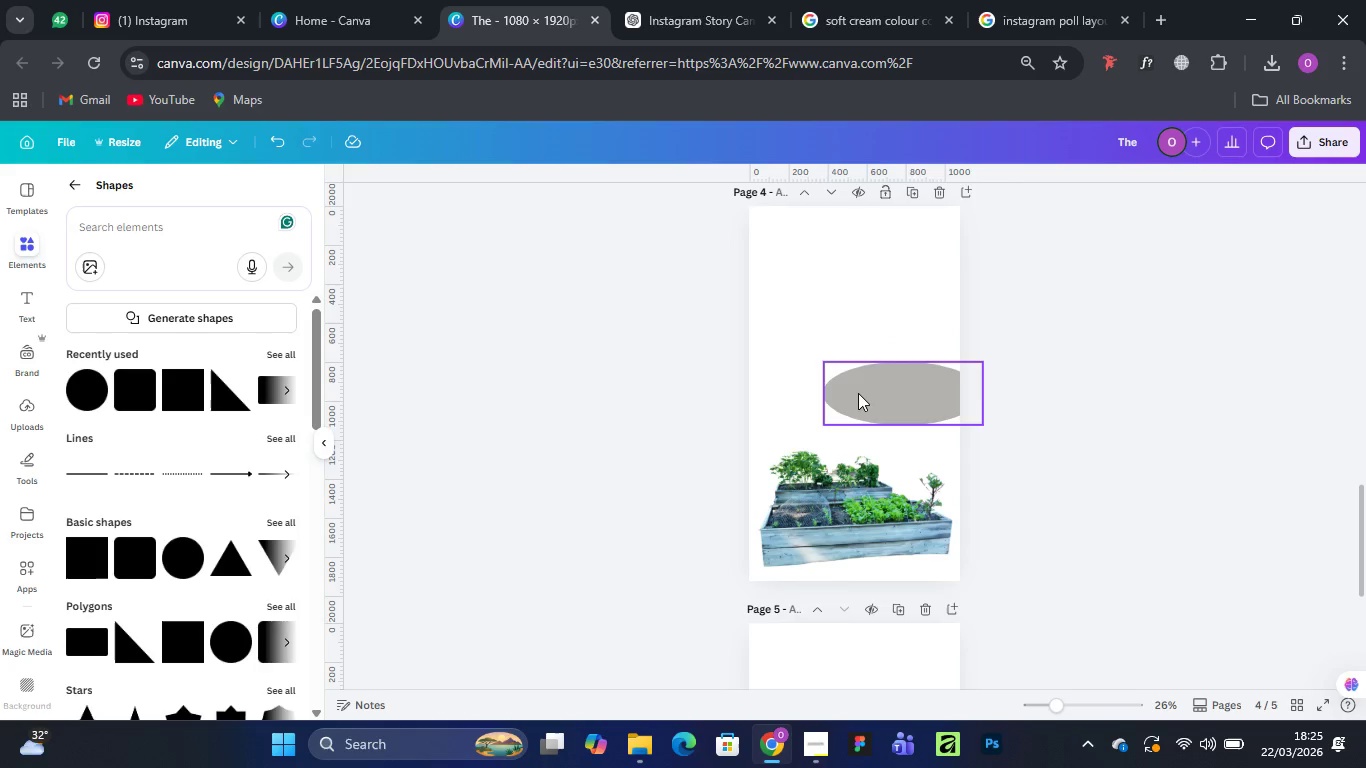 
left_click([862, 391])
 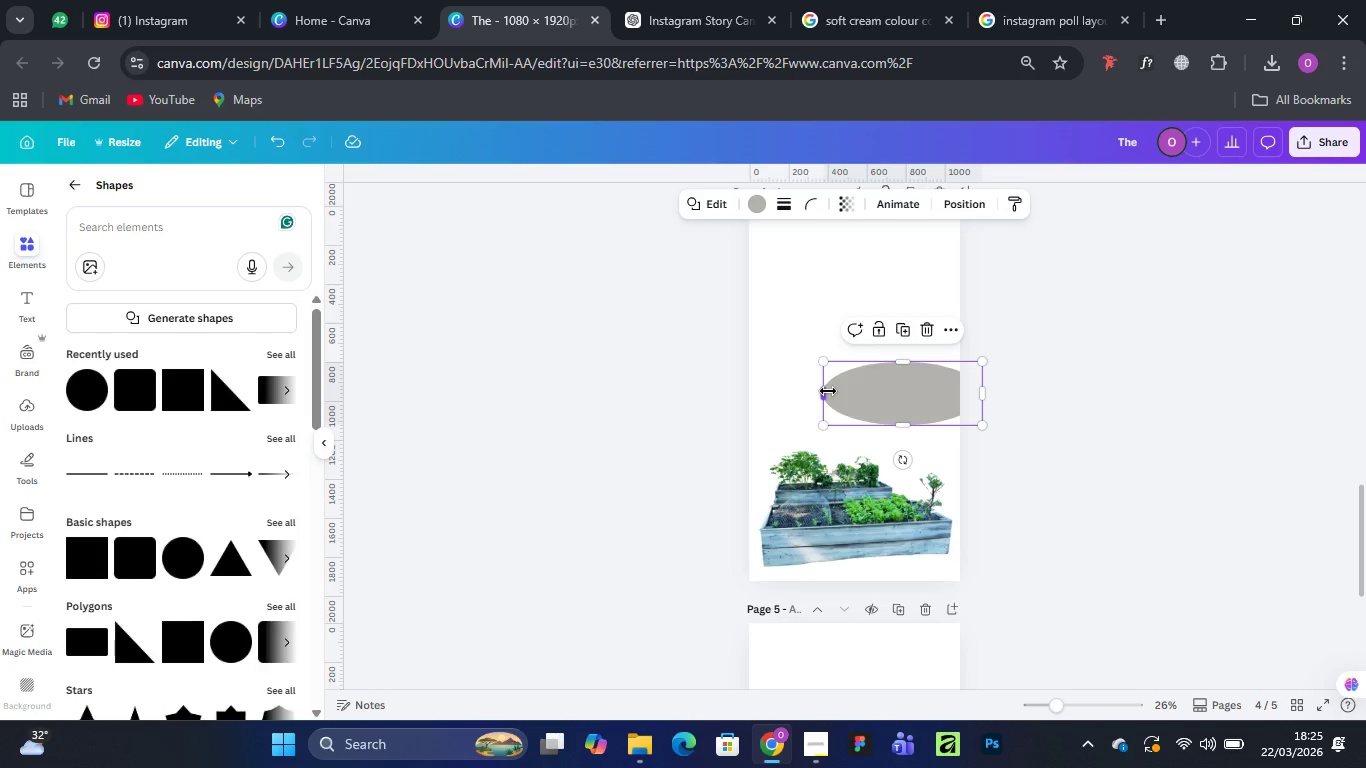 
left_click_drag(start_coordinate=[828, 391], to_coordinate=[761, 393])
 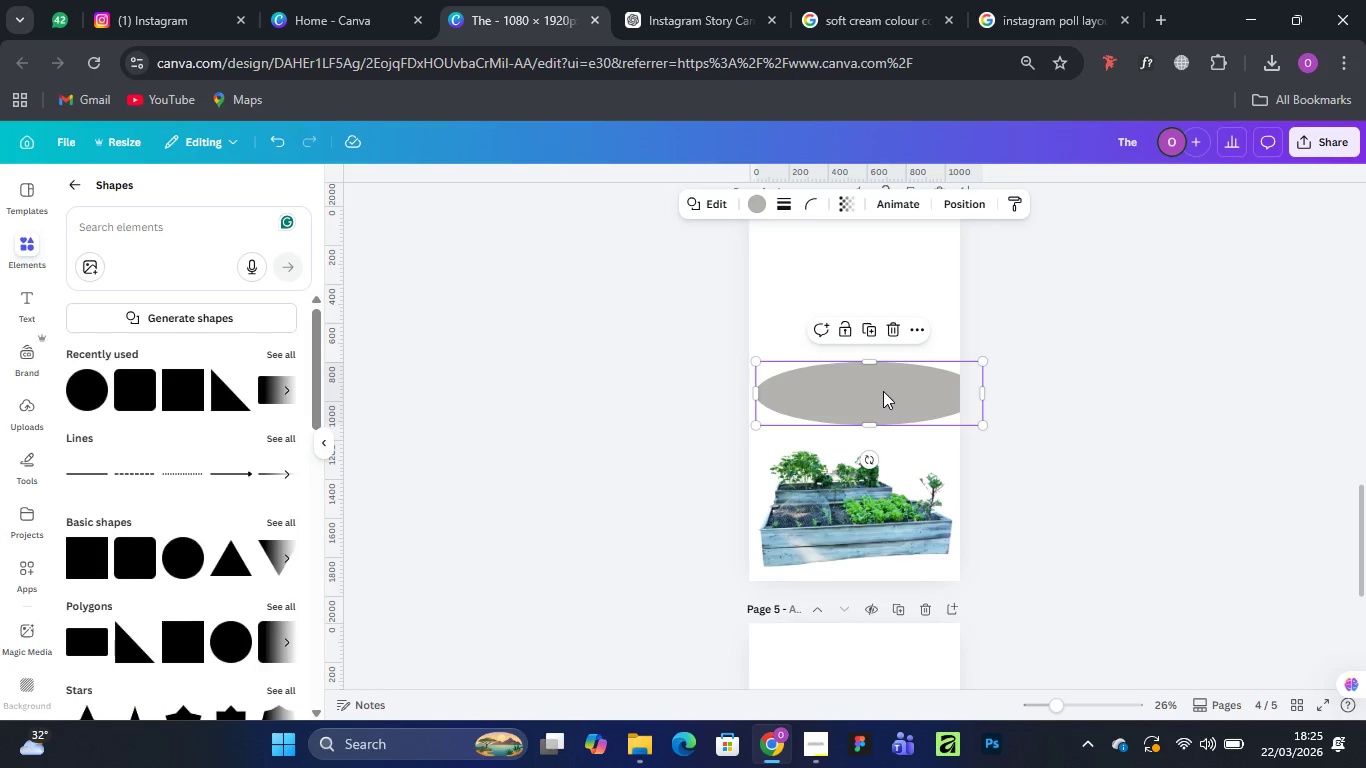 
left_click_drag(start_coordinate=[883, 391], to_coordinate=[856, 571])
 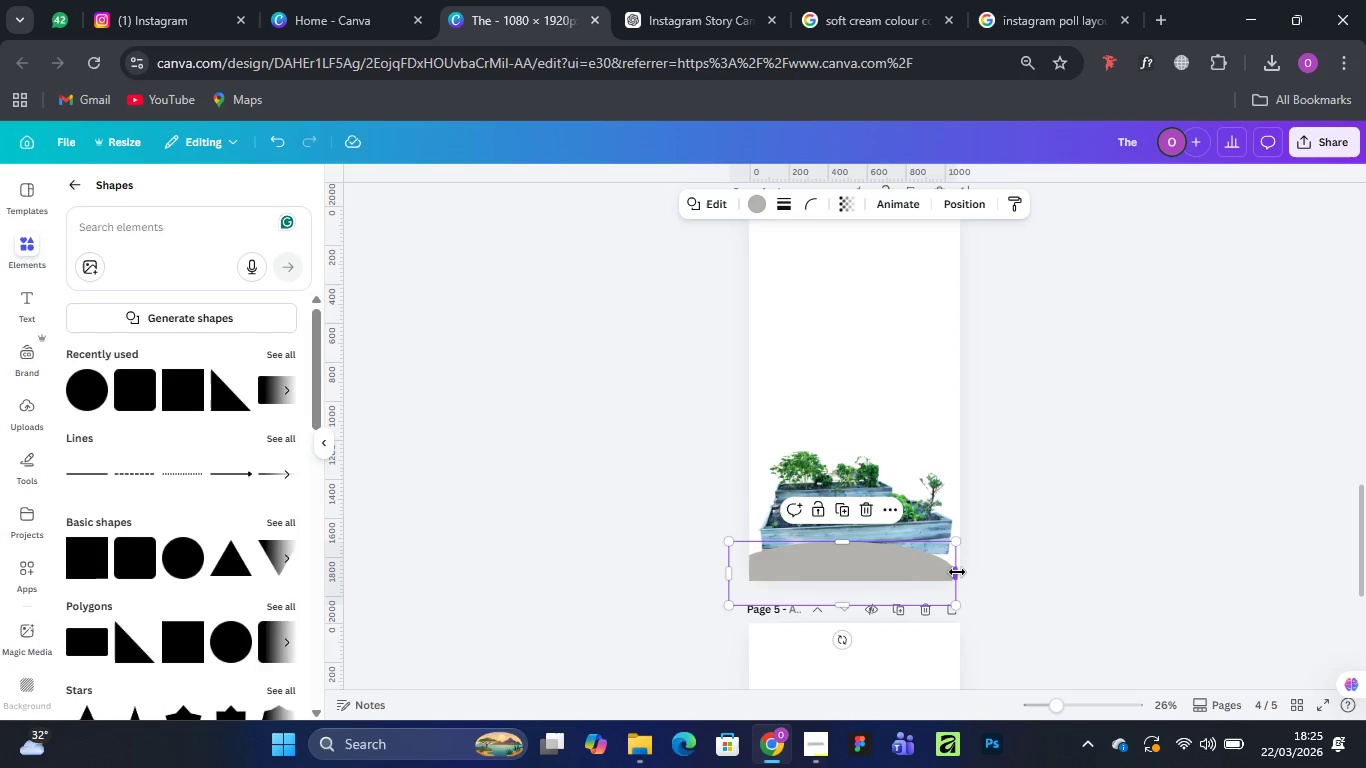 
left_click_drag(start_coordinate=[957, 572], to_coordinate=[995, 573])
 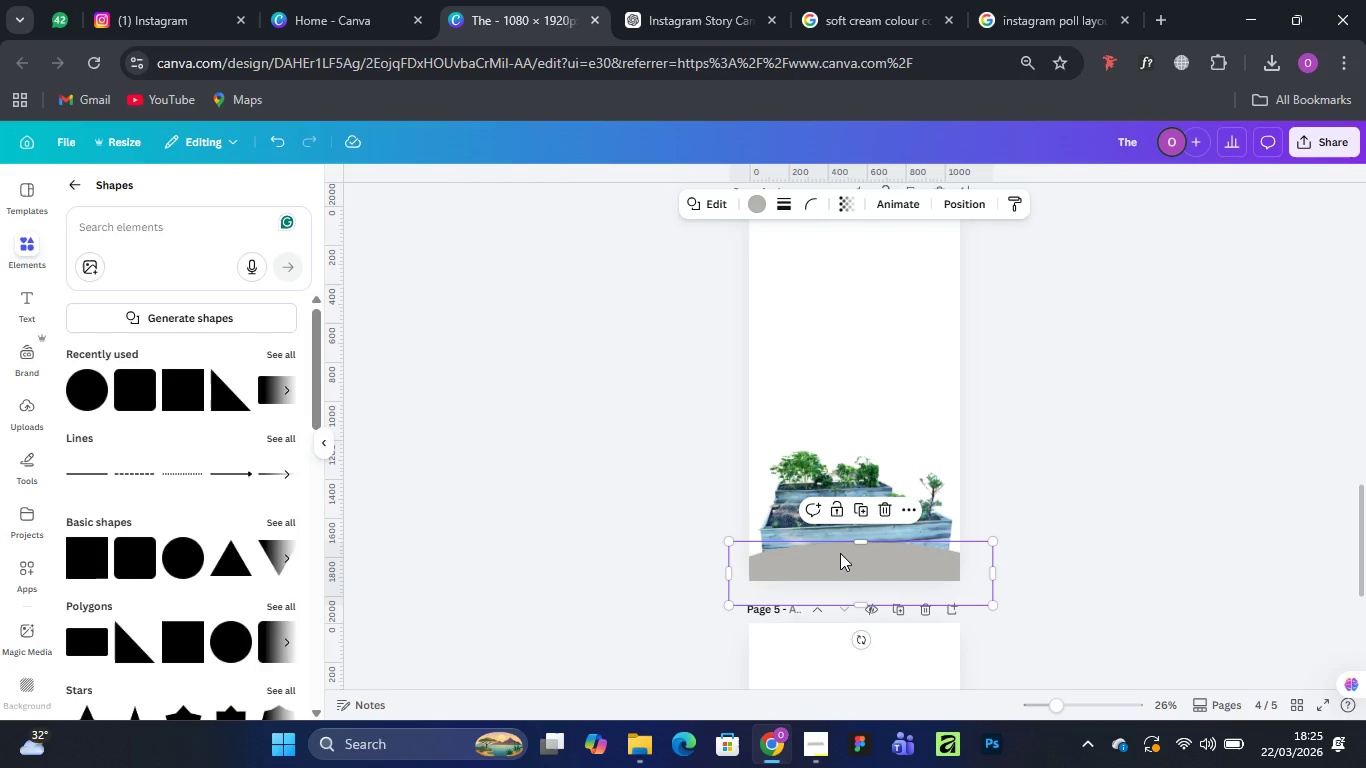 
left_click_drag(start_coordinate=[840, 553], to_coordinate=[845, 547])
 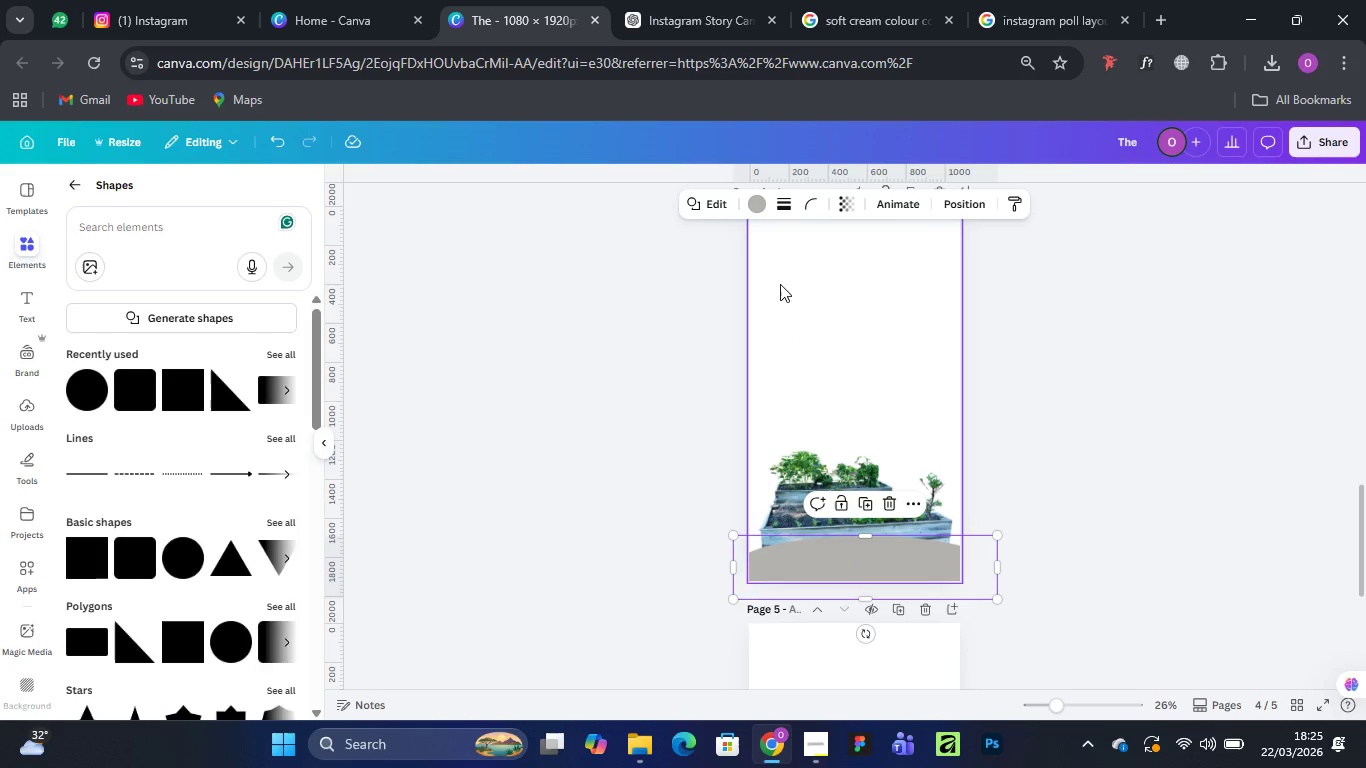 
left_click([754, 191])
 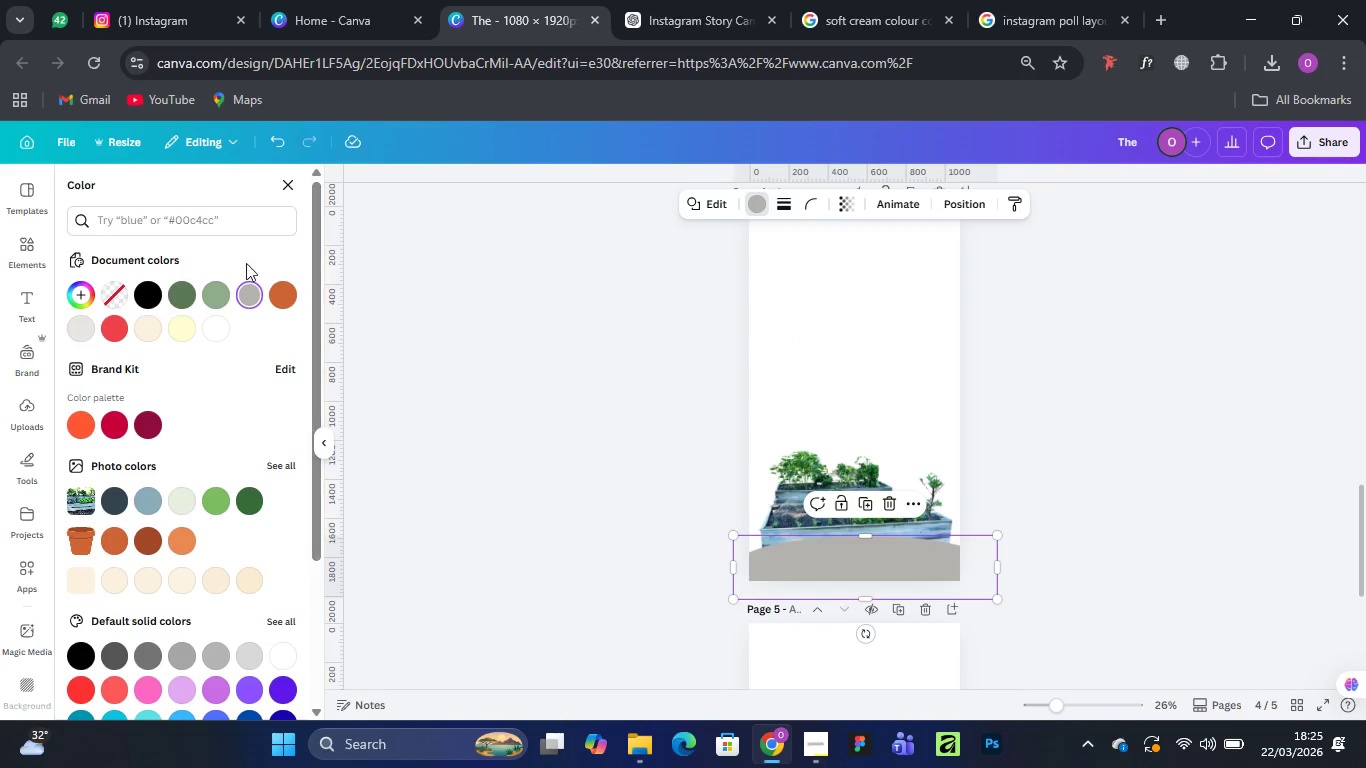 
left_click([177, 281])
 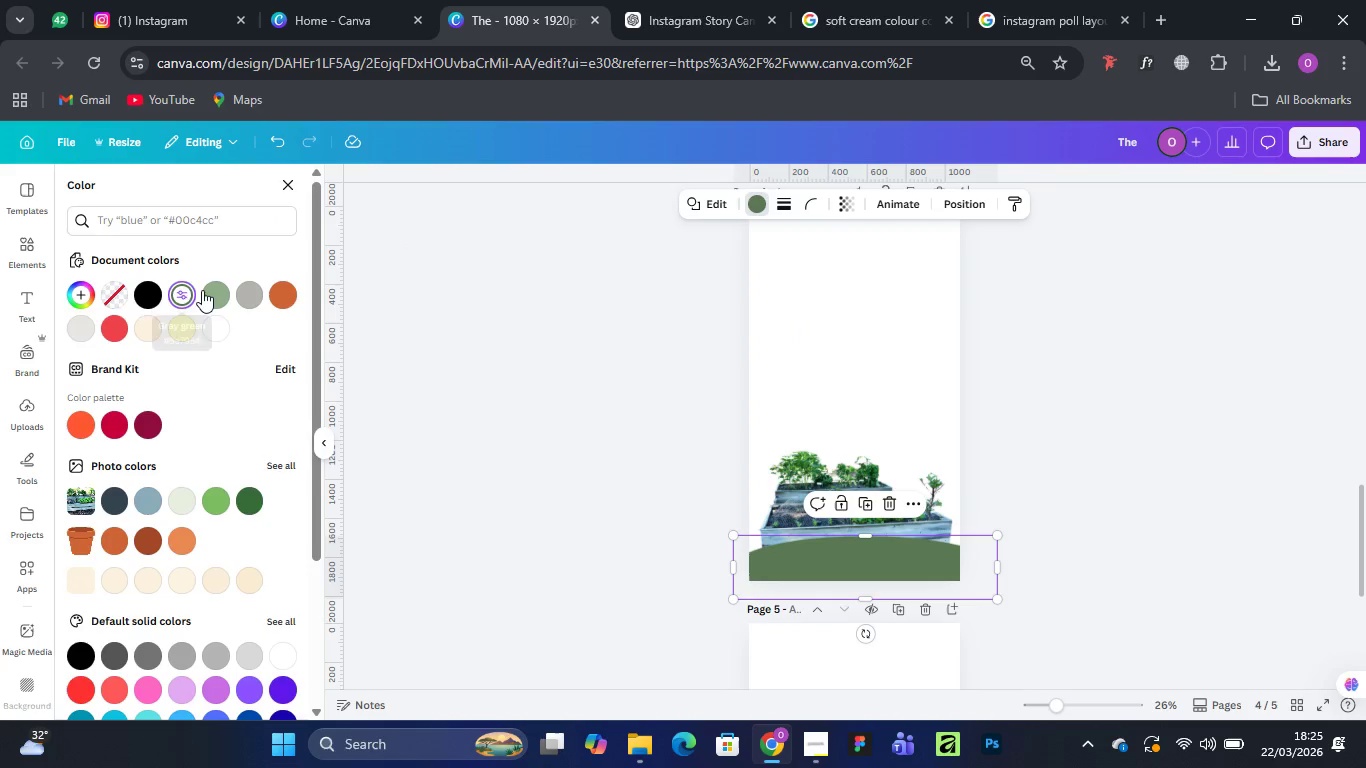 
left_click([217, 281])
 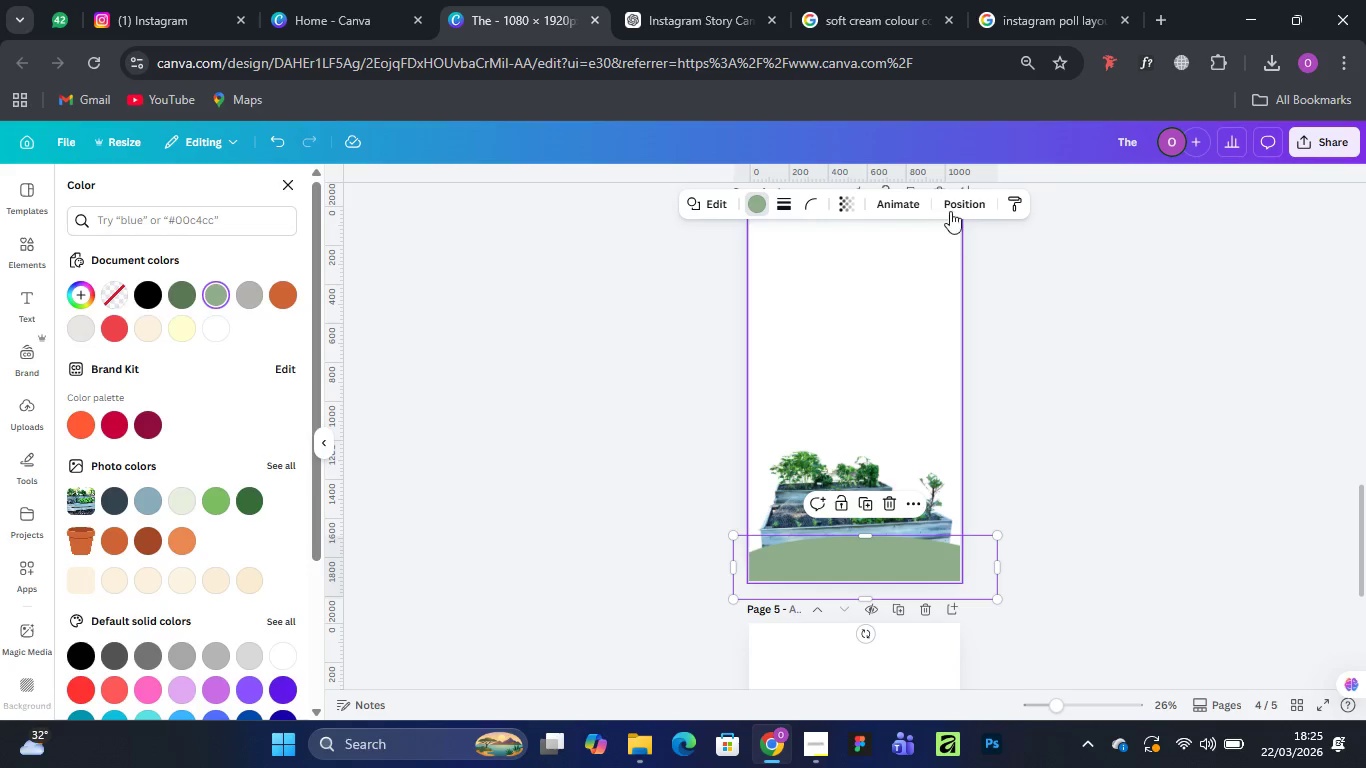 
left_click([954, 201])
 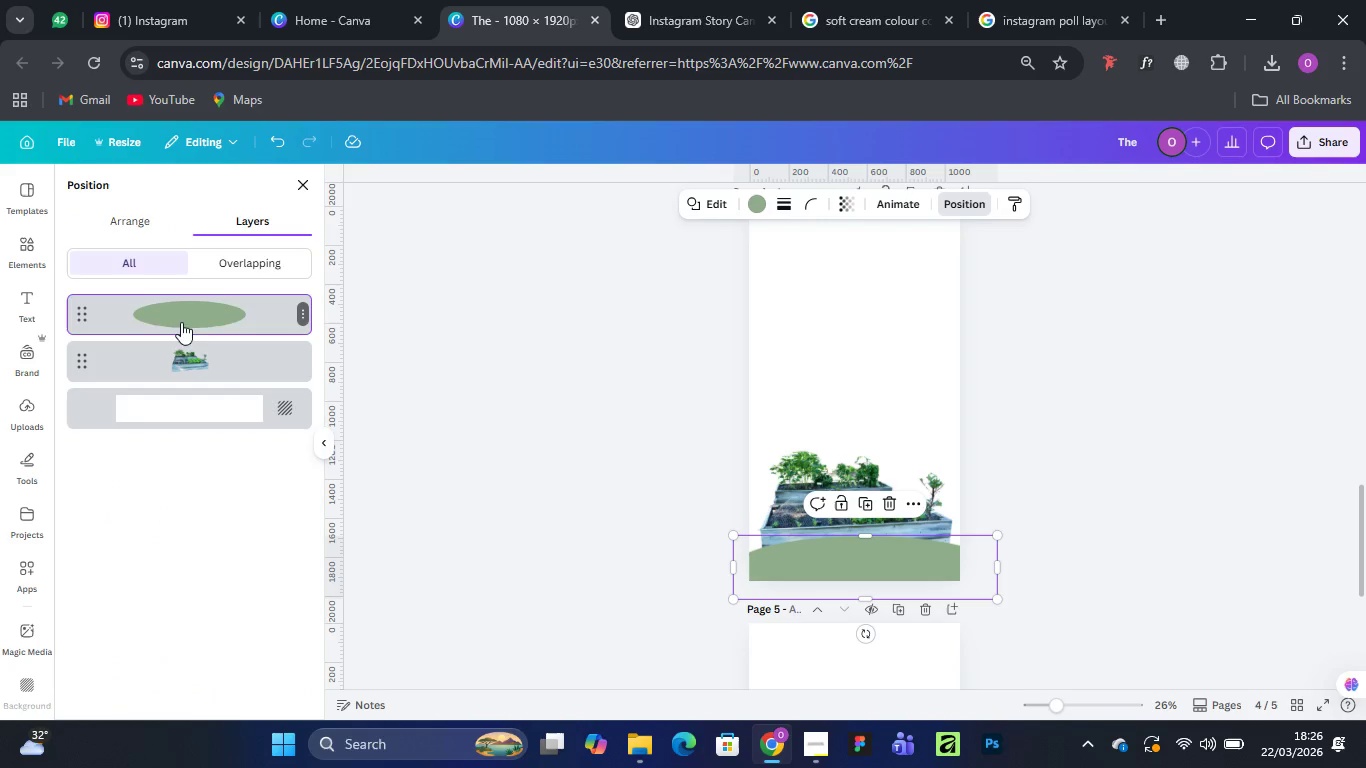 
left_click_drag(start_coordinate=[205, 308], to_coordinate=[205, 376])
 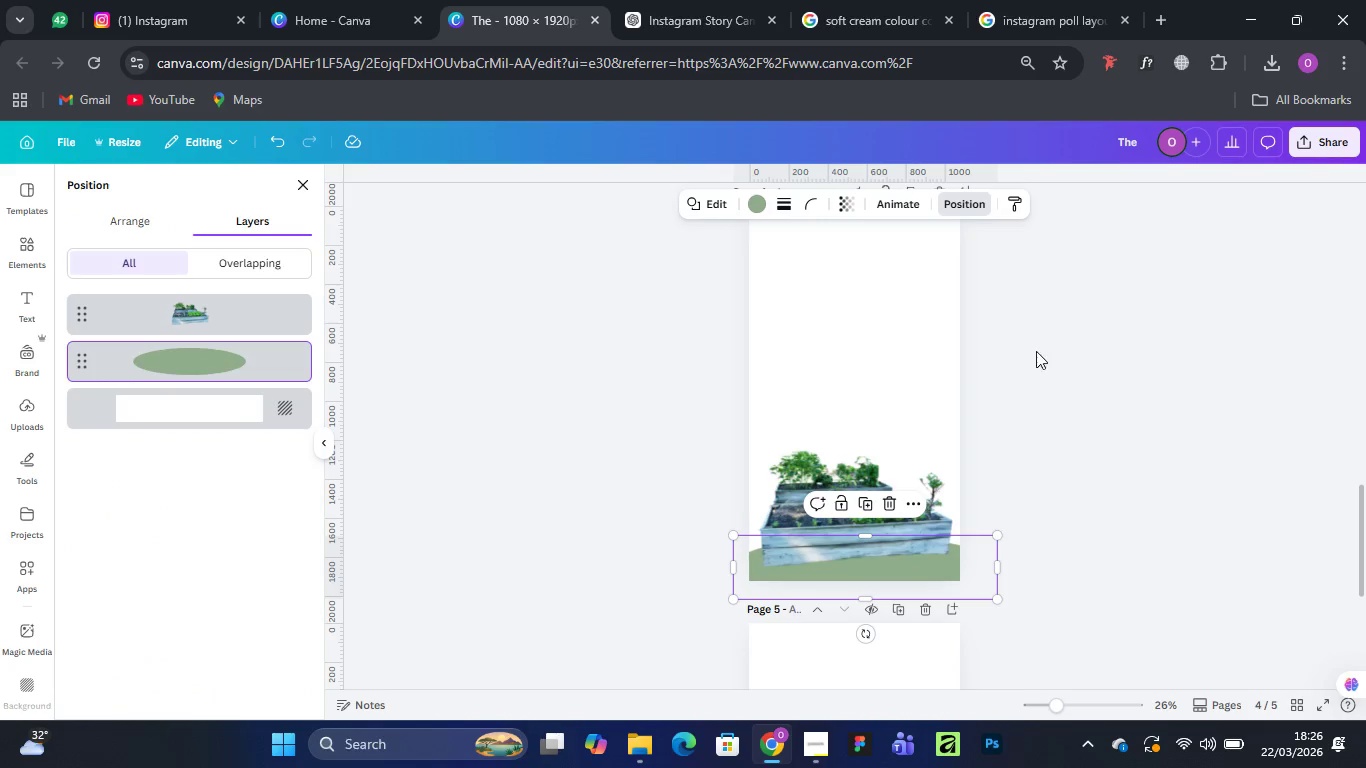 
left_click([1076, 324])
 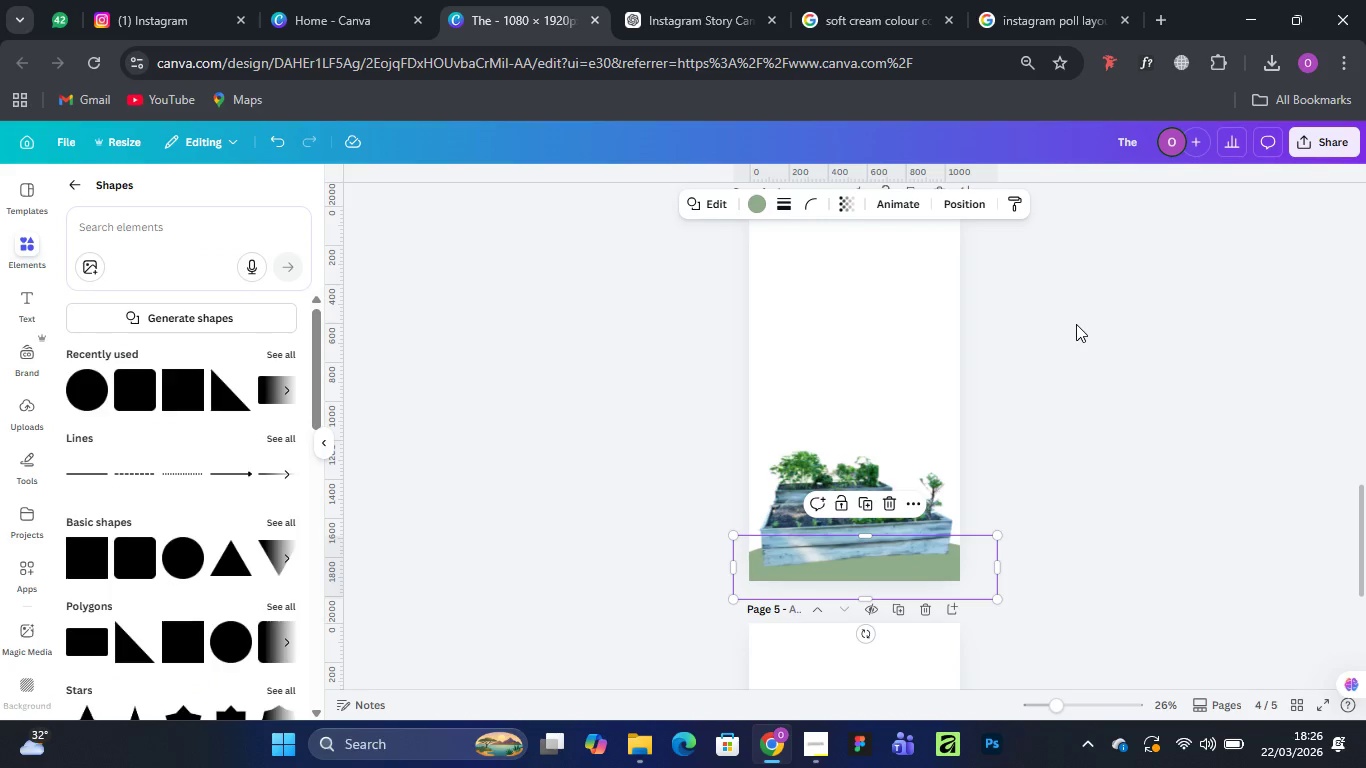 
left_click([1076, 324])
 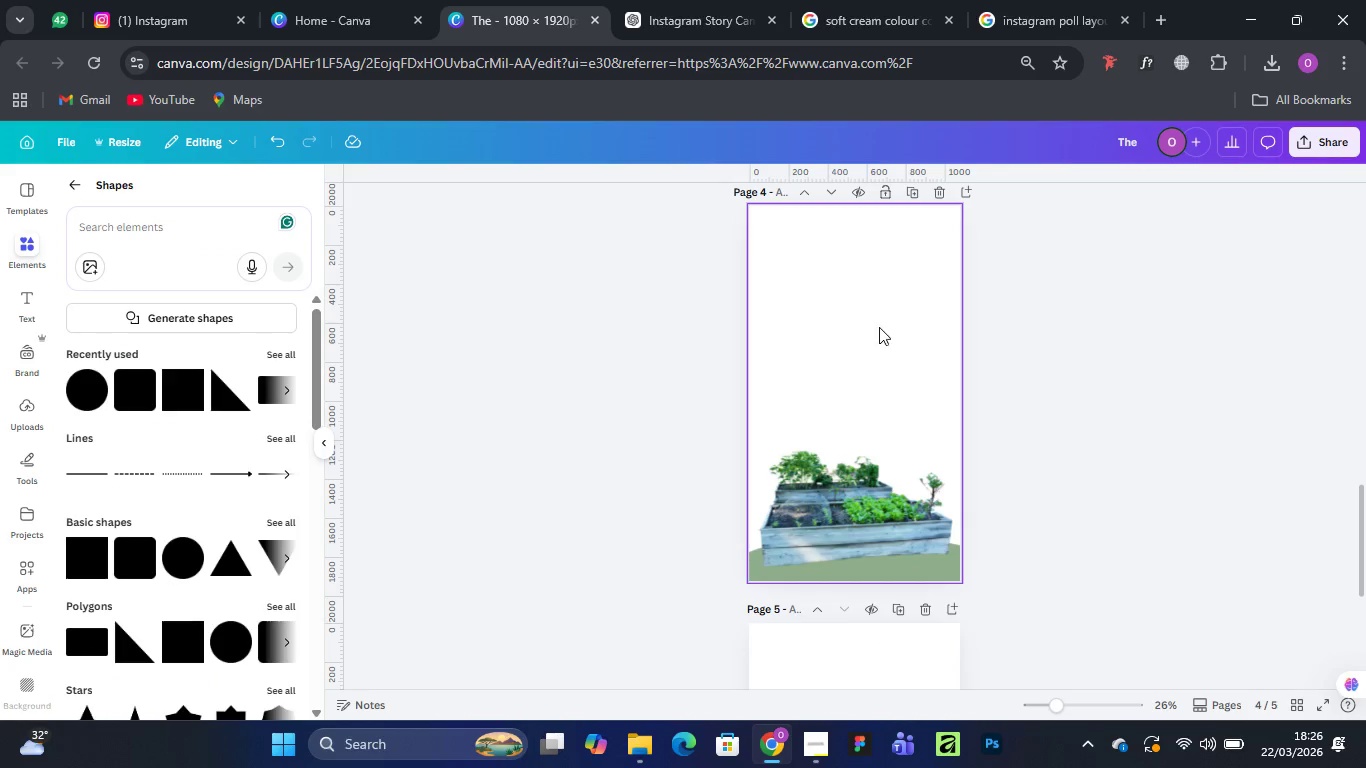 
scroll: coordinate [766, 361], scroll_direction: up, amount: 9.0
 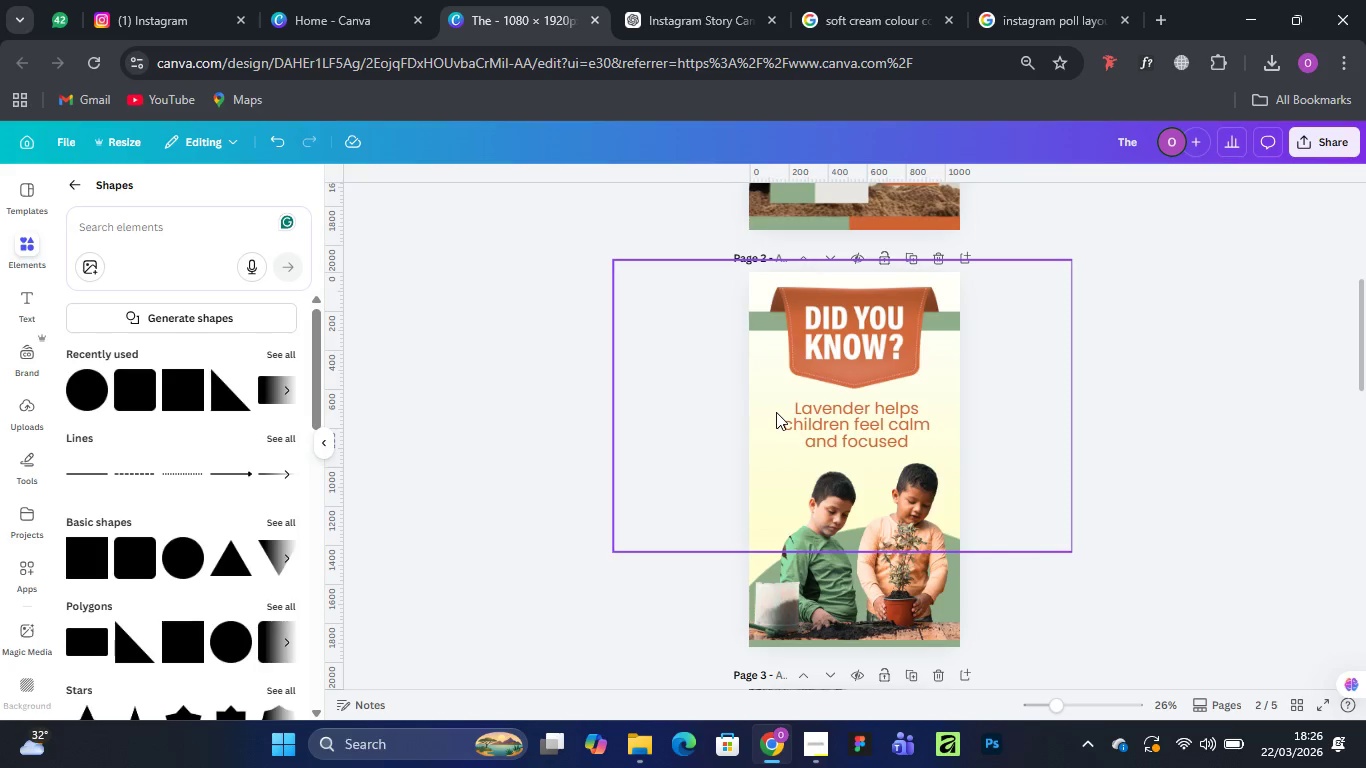 
left_click([760, 441])
 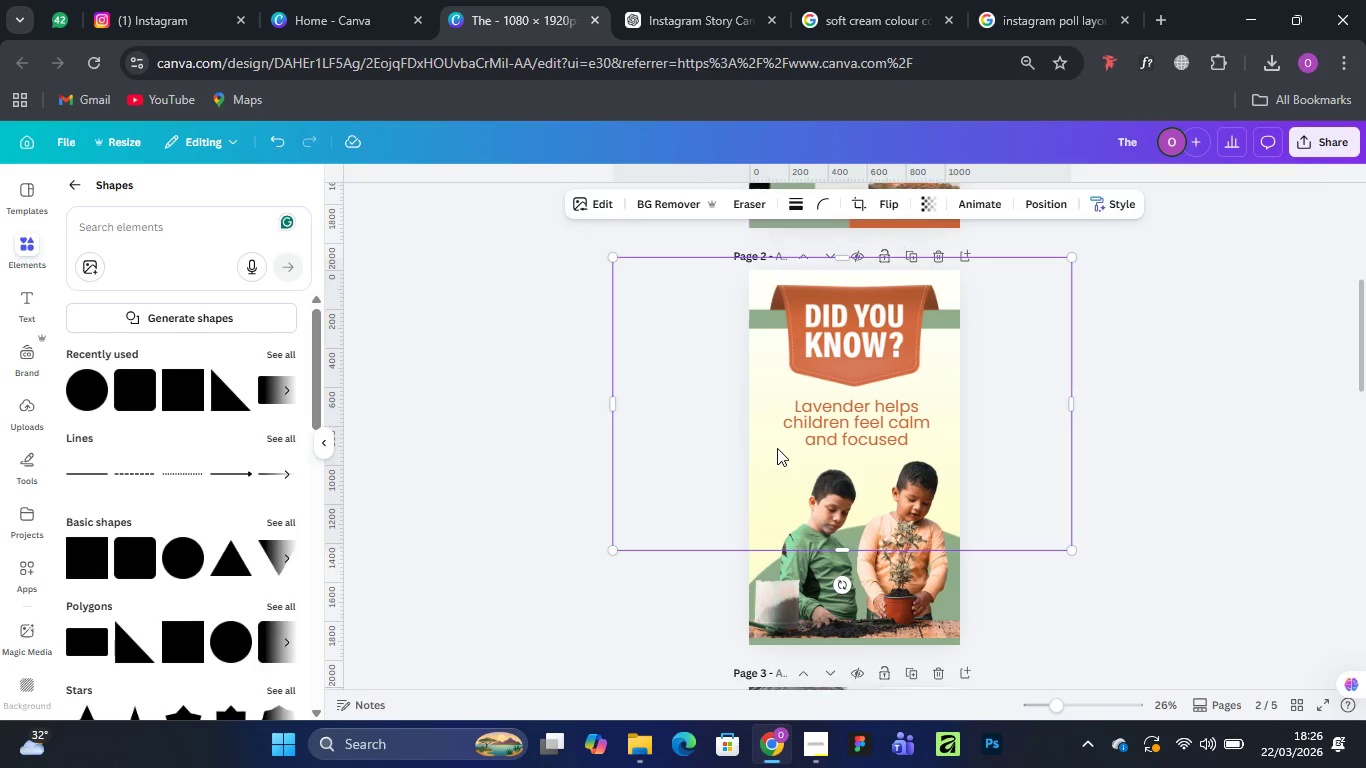 
scroll: coordinate [778, 447], scroll_direction: down, amount: 7.0
 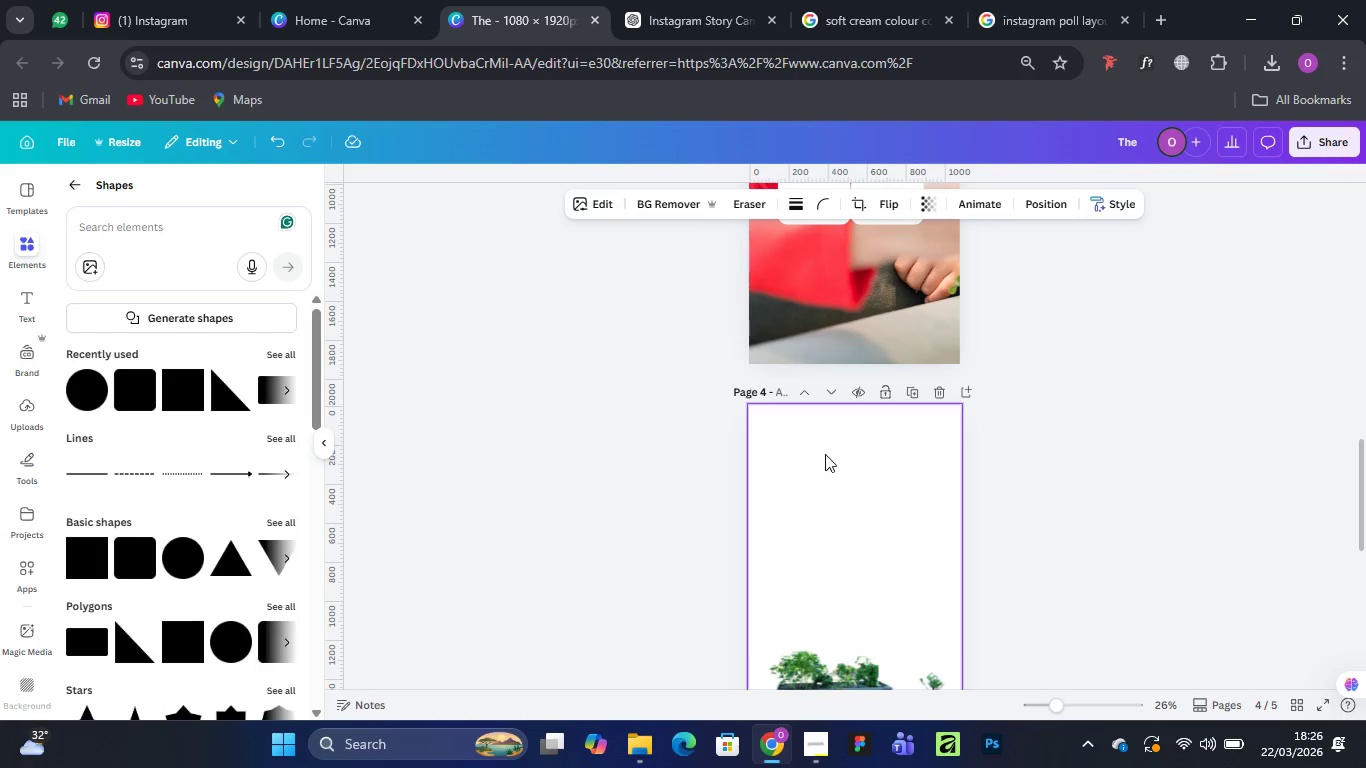 
left_click([829, 455])
 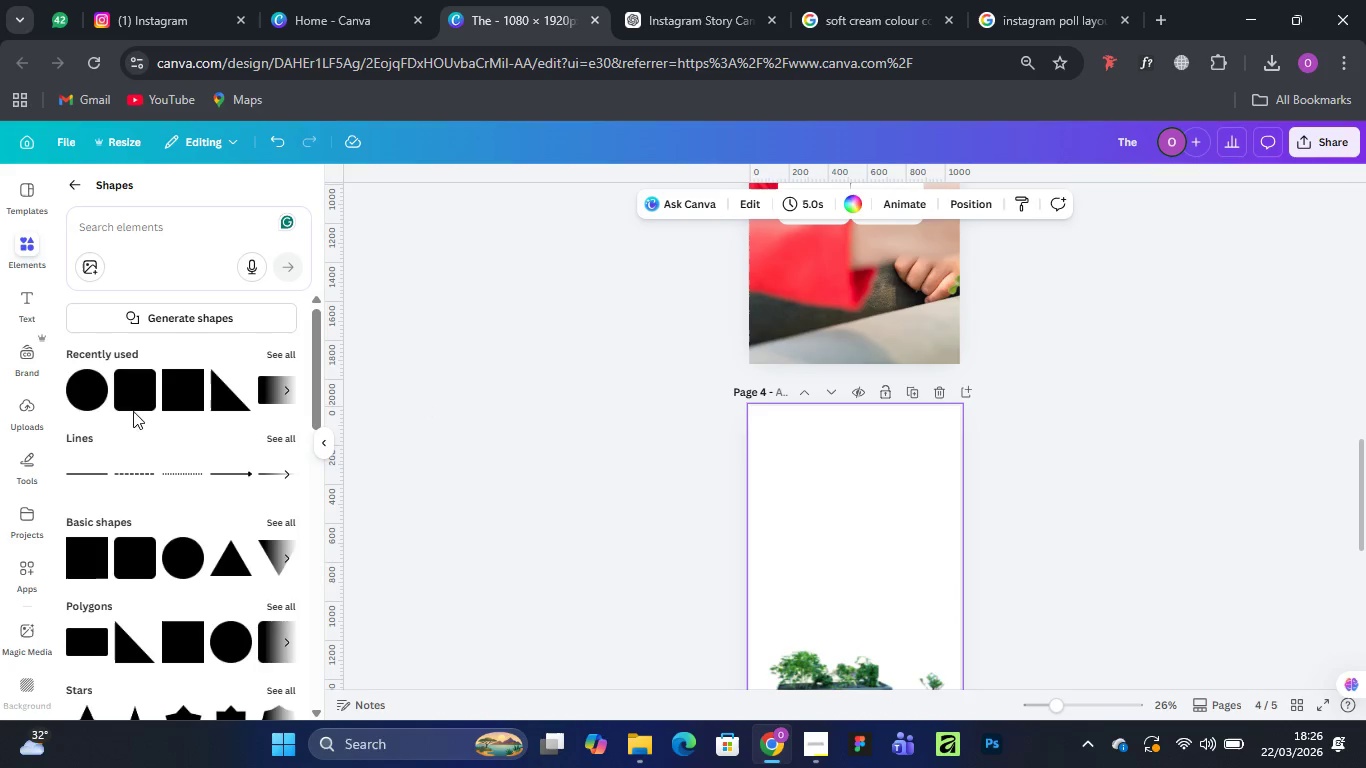 
left_click([174, 386])
 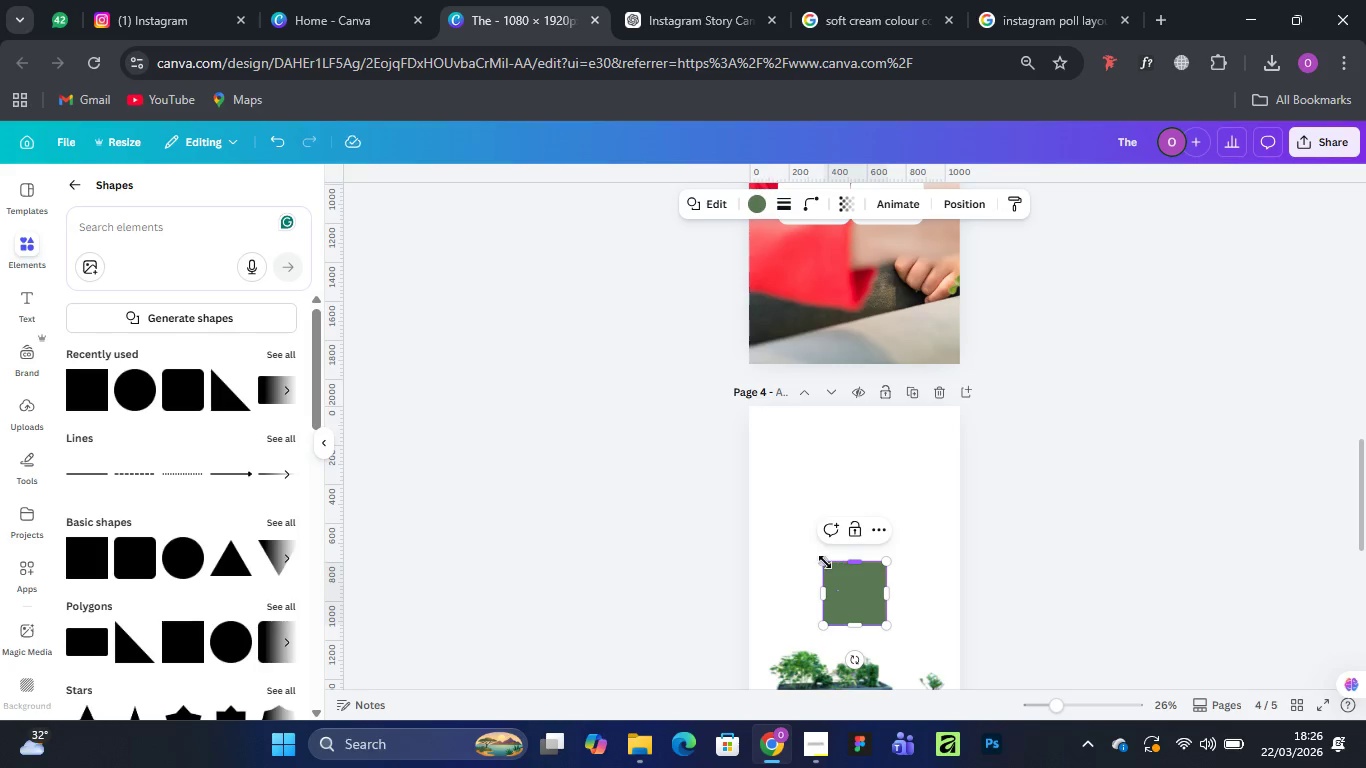 
left_click_drag(start_coordinate=[825, 562], to_coordinate=[722, 393])
 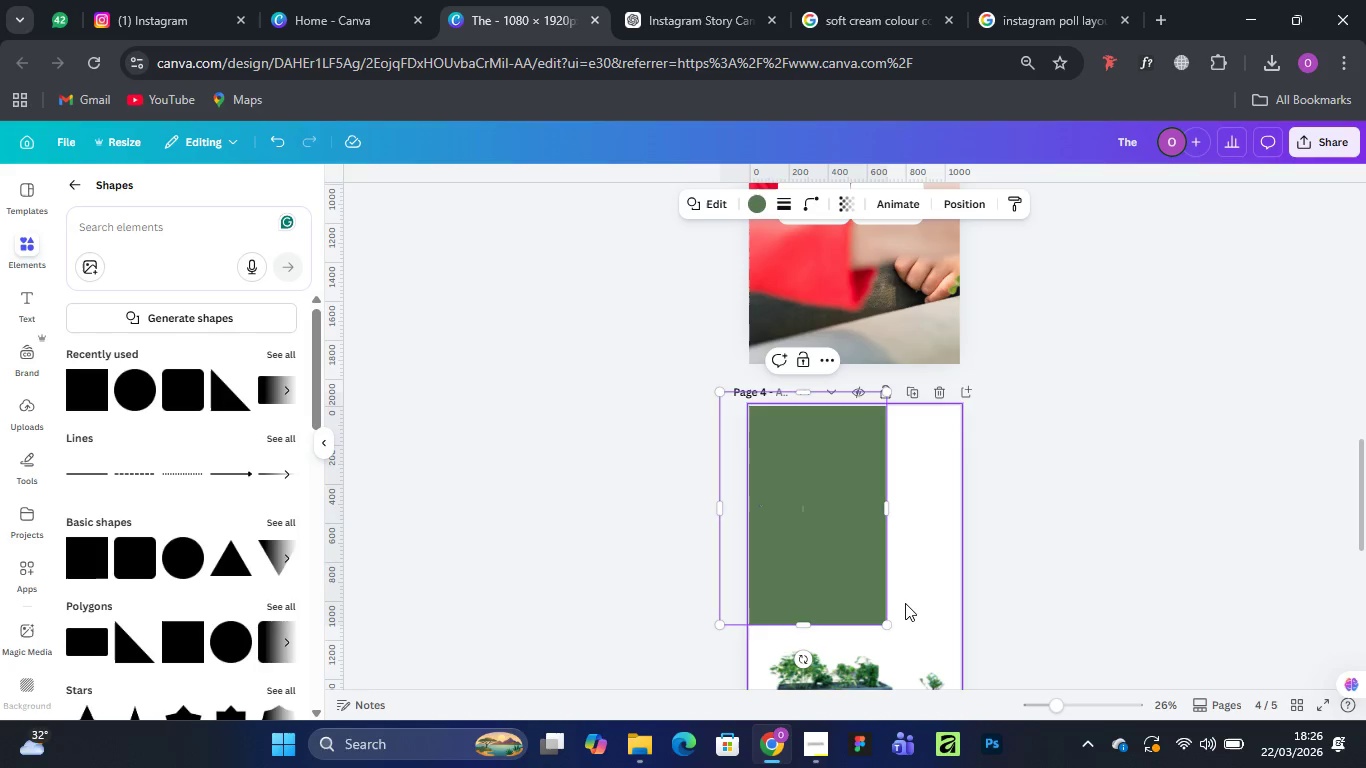 
scroll: coordinate [905, 603], scroll_direction: down, amount: 1.0
 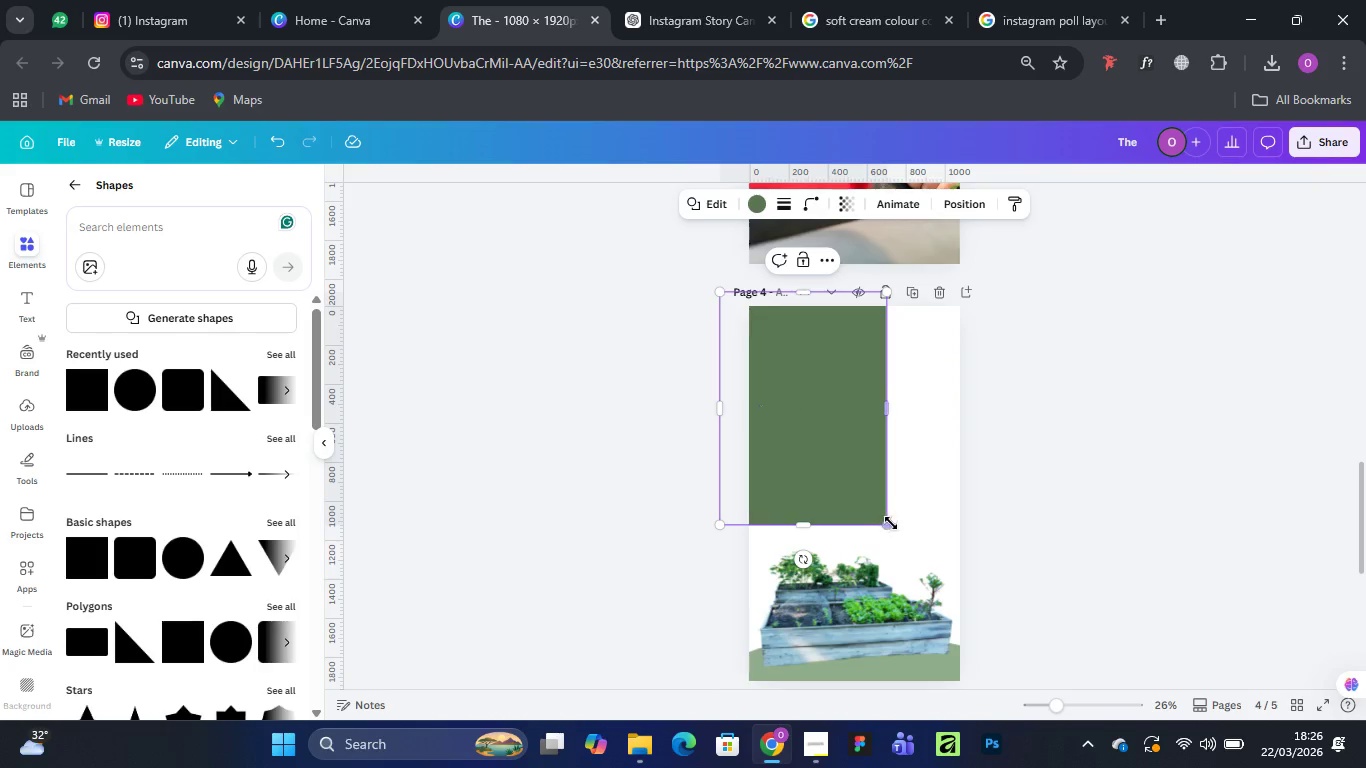 
left_click_drag(start_coordinate=[891, 523], to_coordinate=[986, 655])
 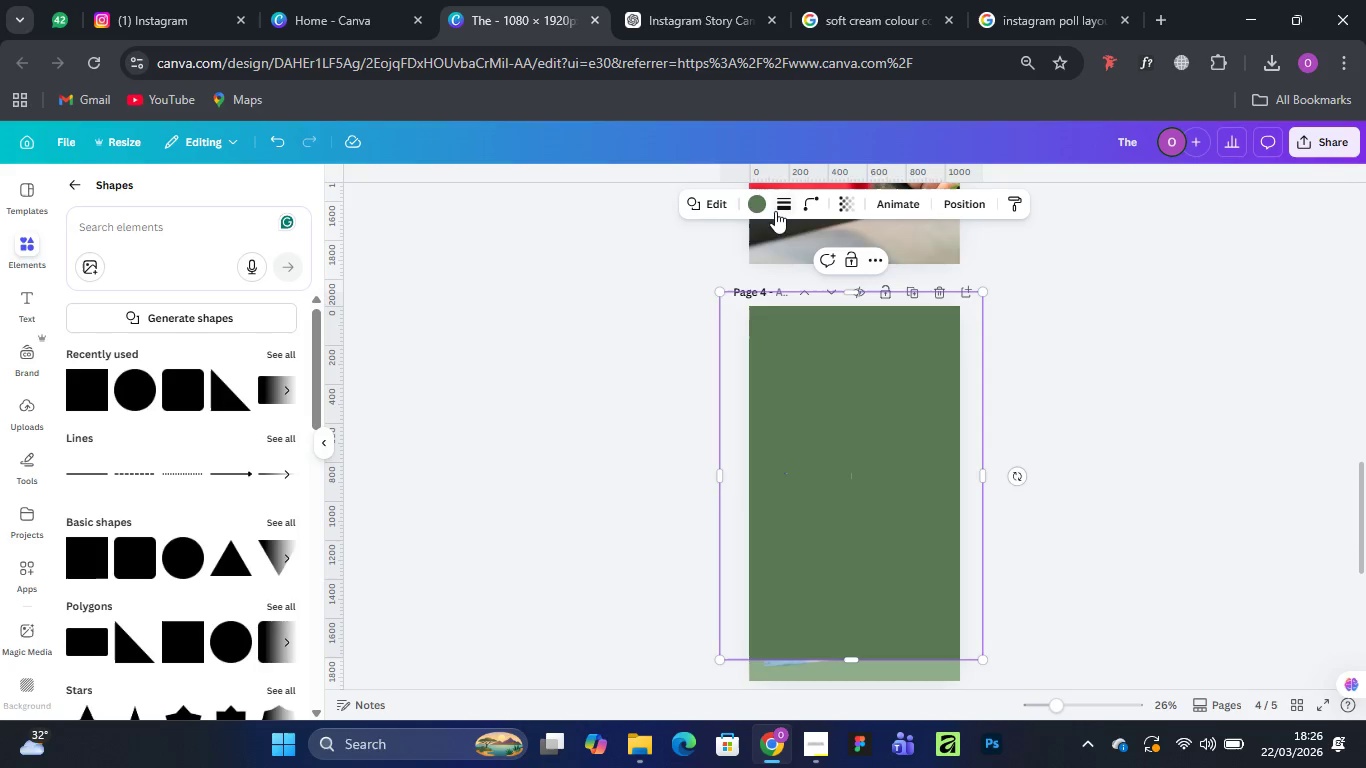 
left_click([750, 200])
 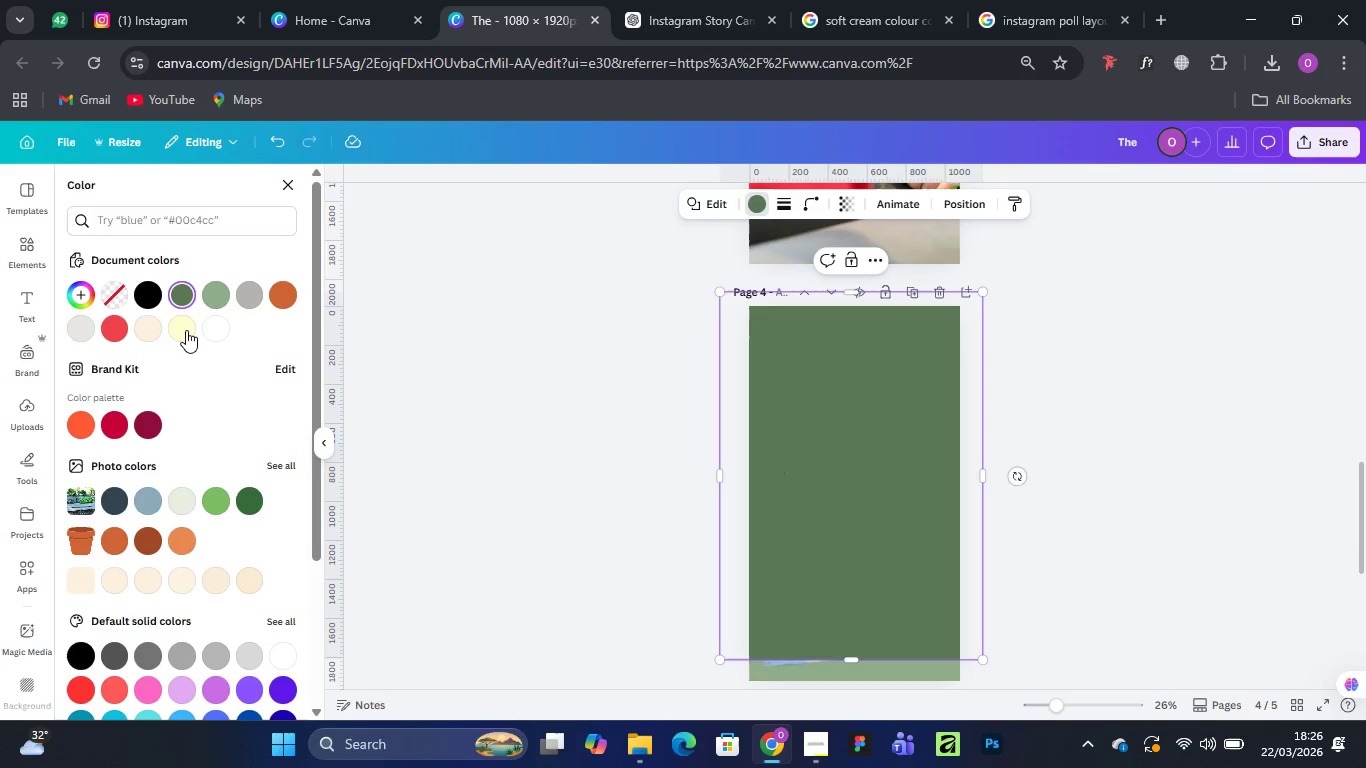 
left_click([186, 325])
 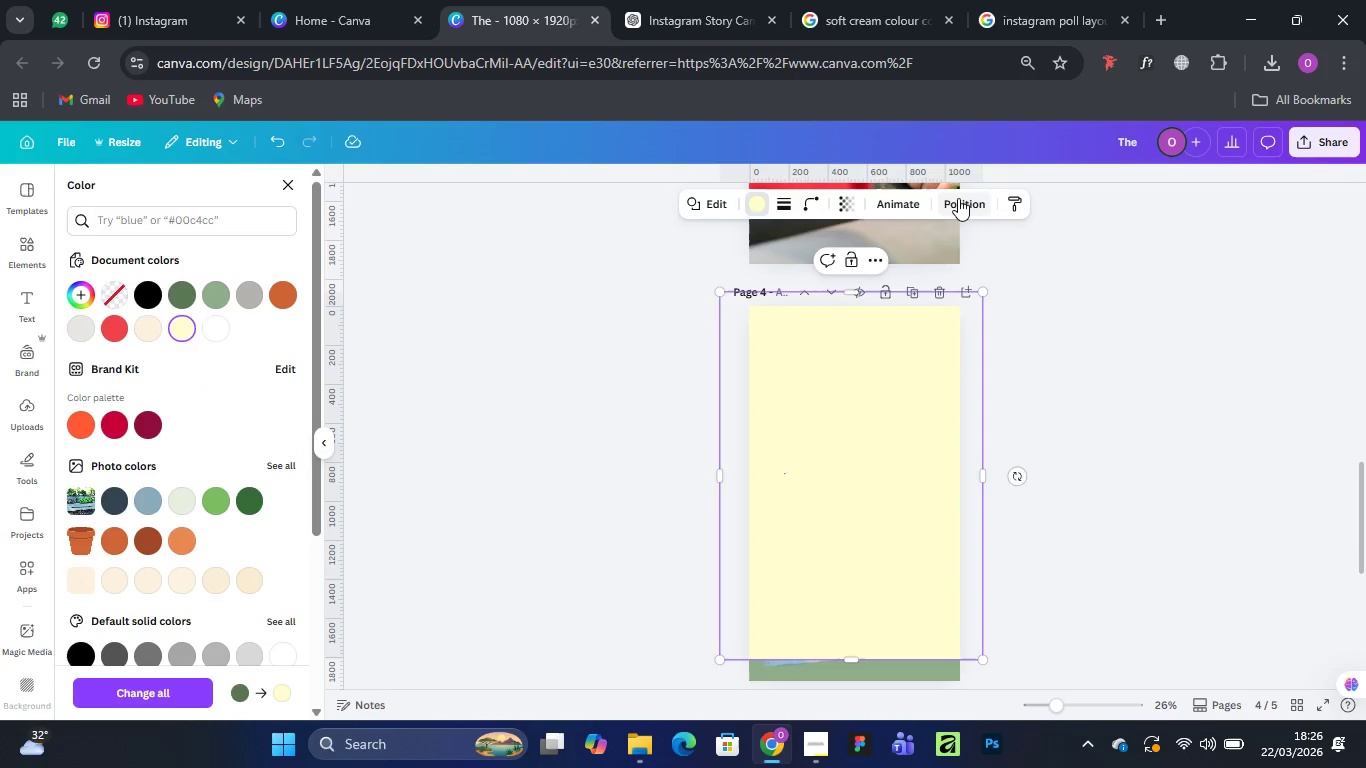 
left_click([958, 198])
 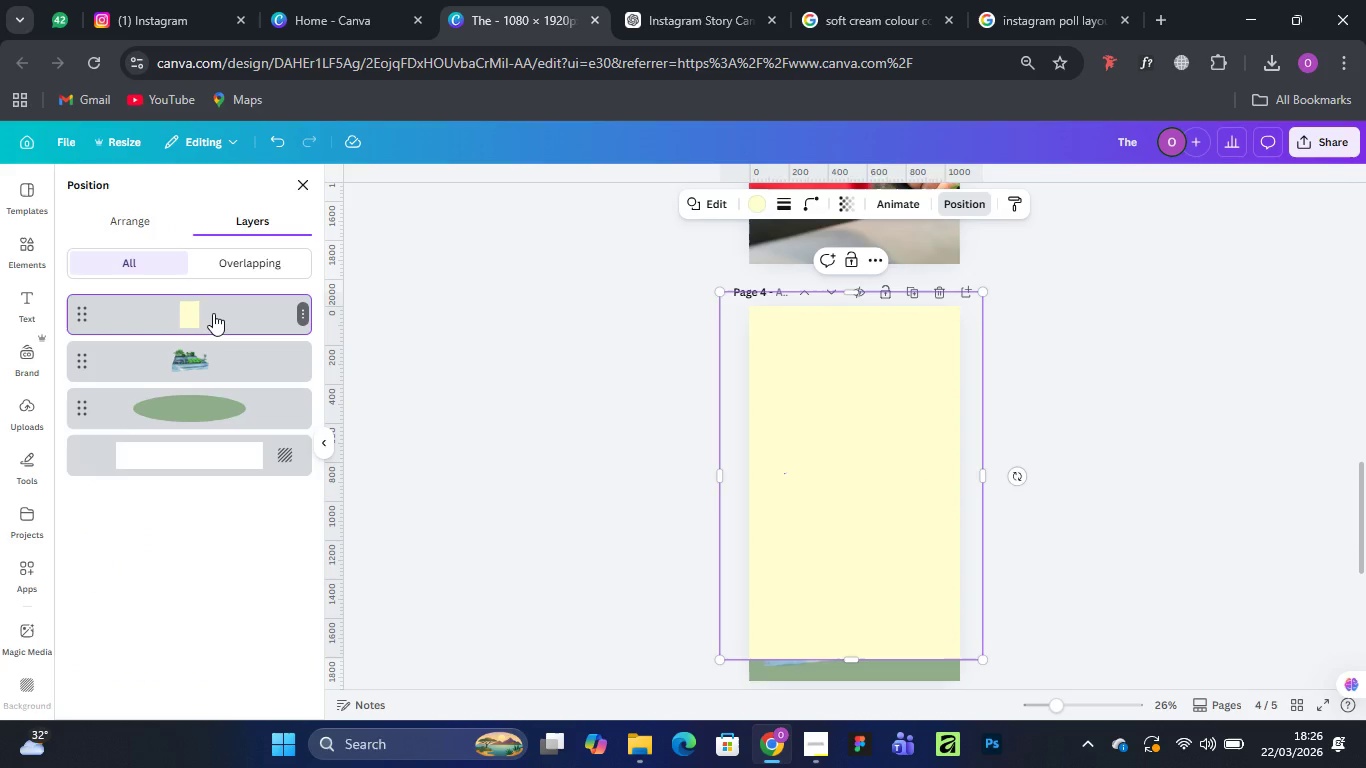 
left_click_drag(start_coordinate=[213, 313], to_coordinate=[202, 422])
 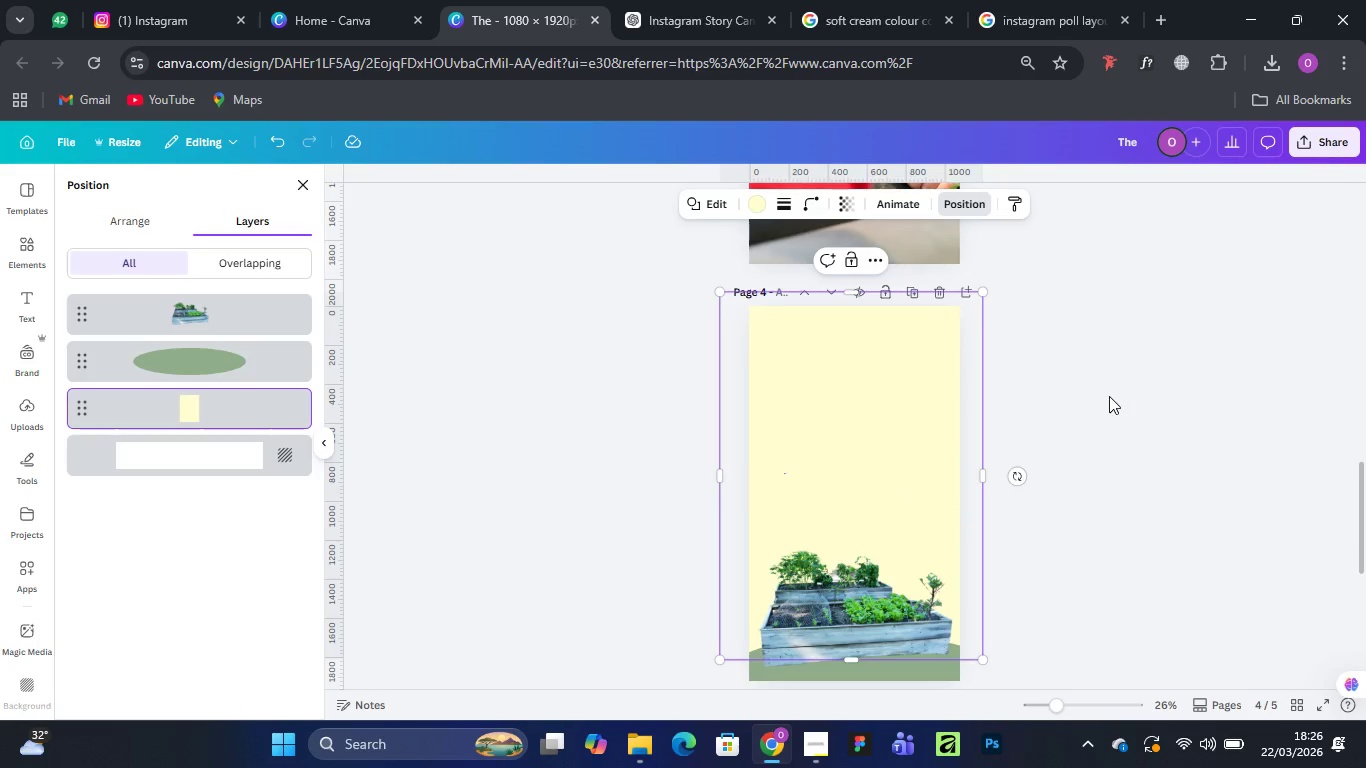 
left_click([1123, 386])
 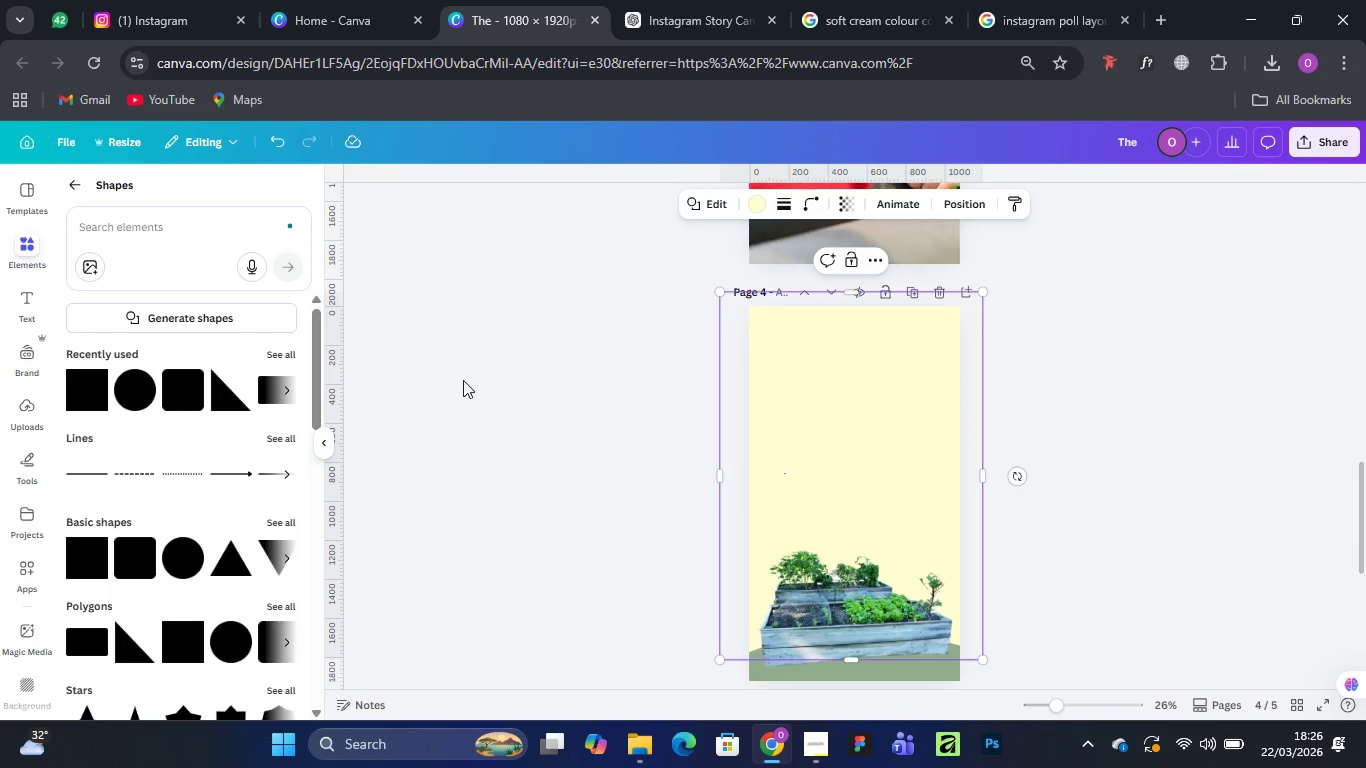 
left_click([520, 356])
 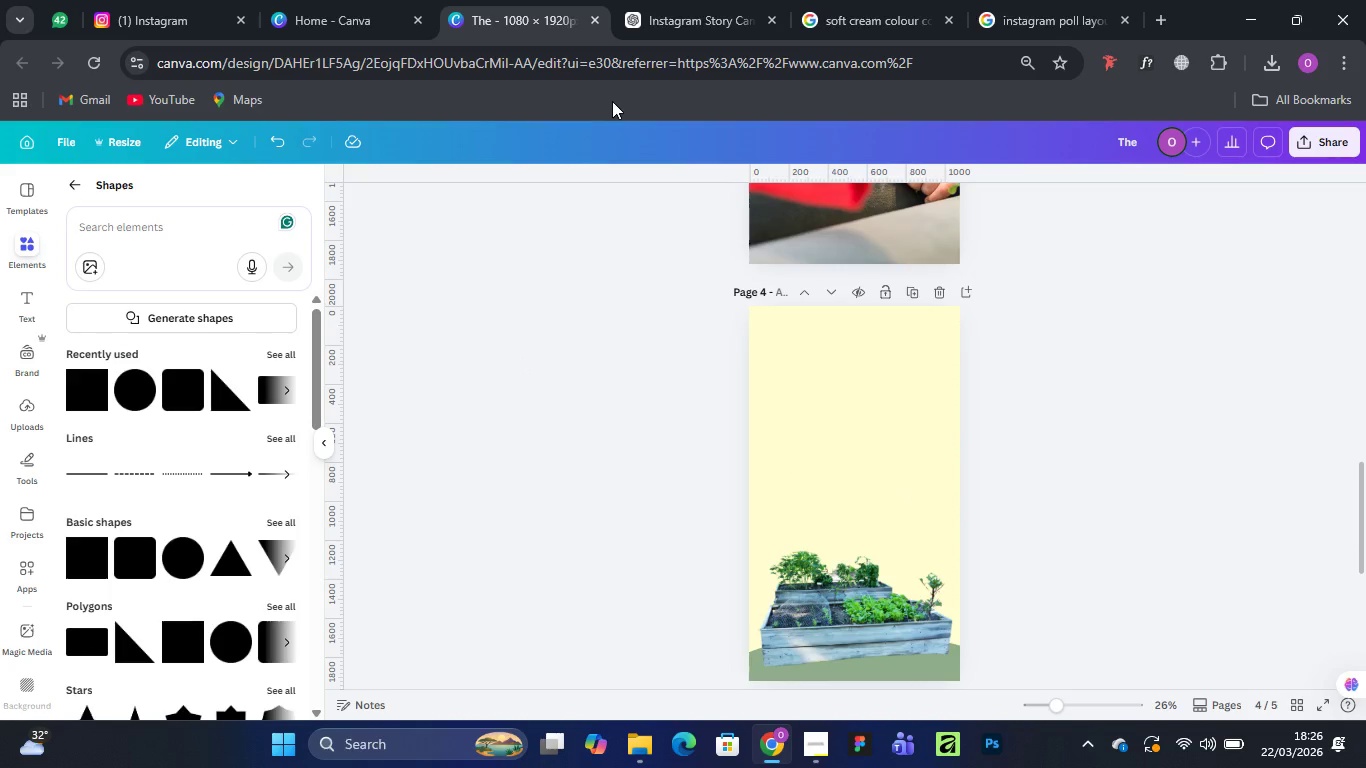 
left_click([694, 14])
 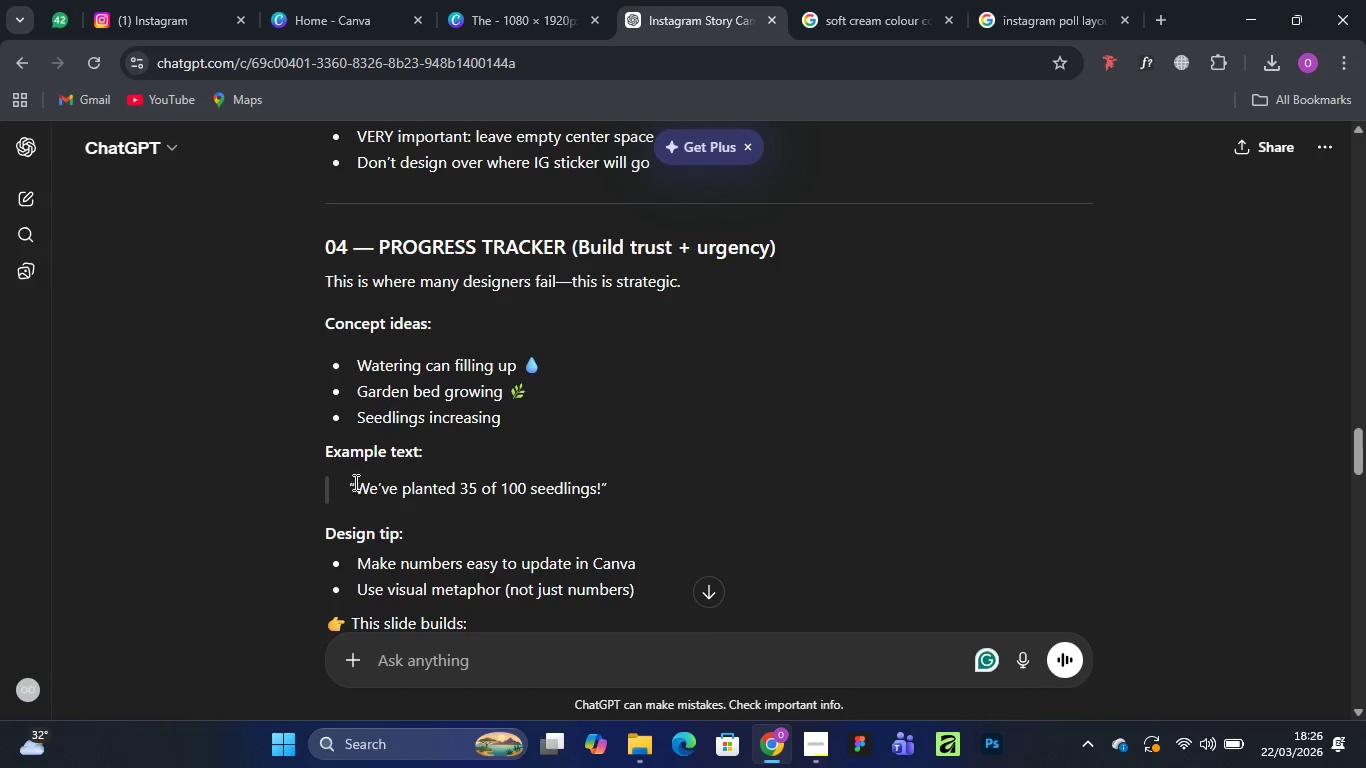 
wait(10.28)
 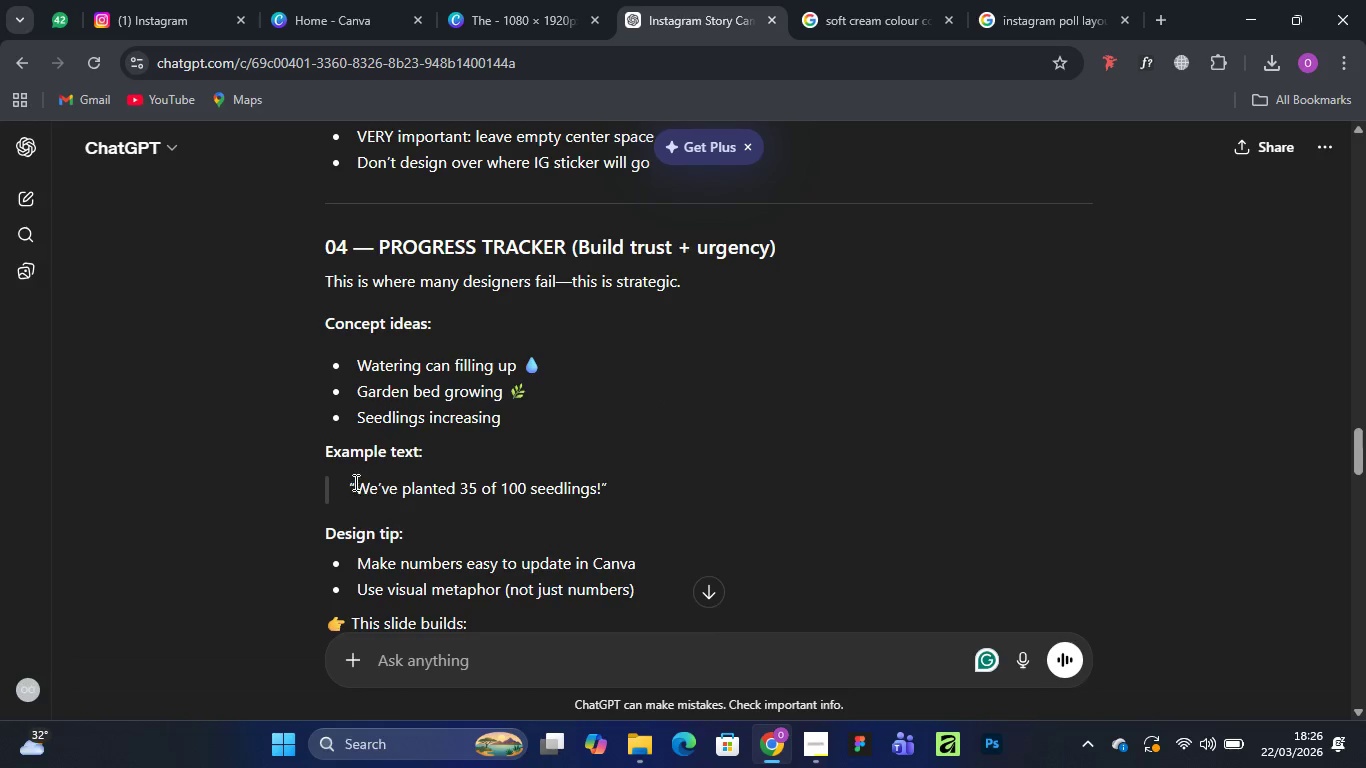 
left_click_drag(start_coordinate=[356, 489], to_coordinate=[603, 491])
 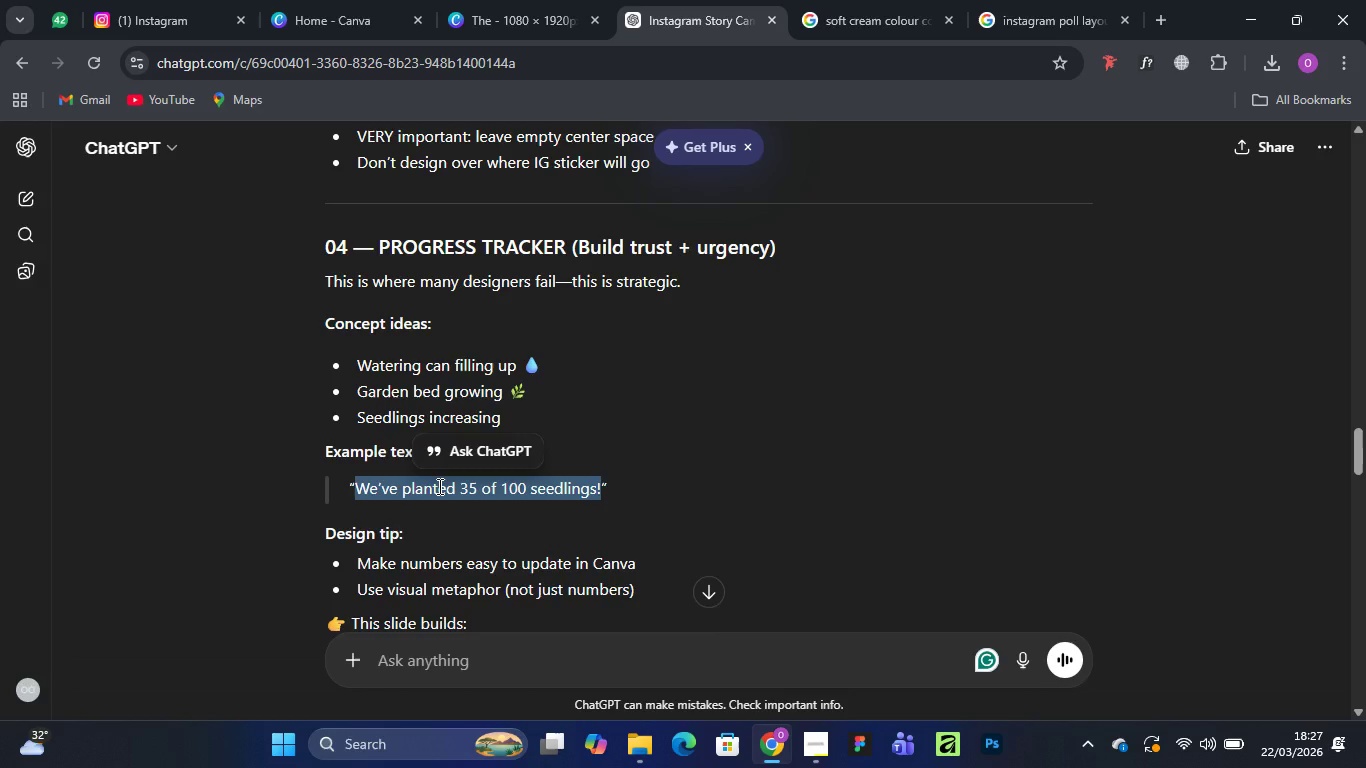 
right_click([438, 486])
 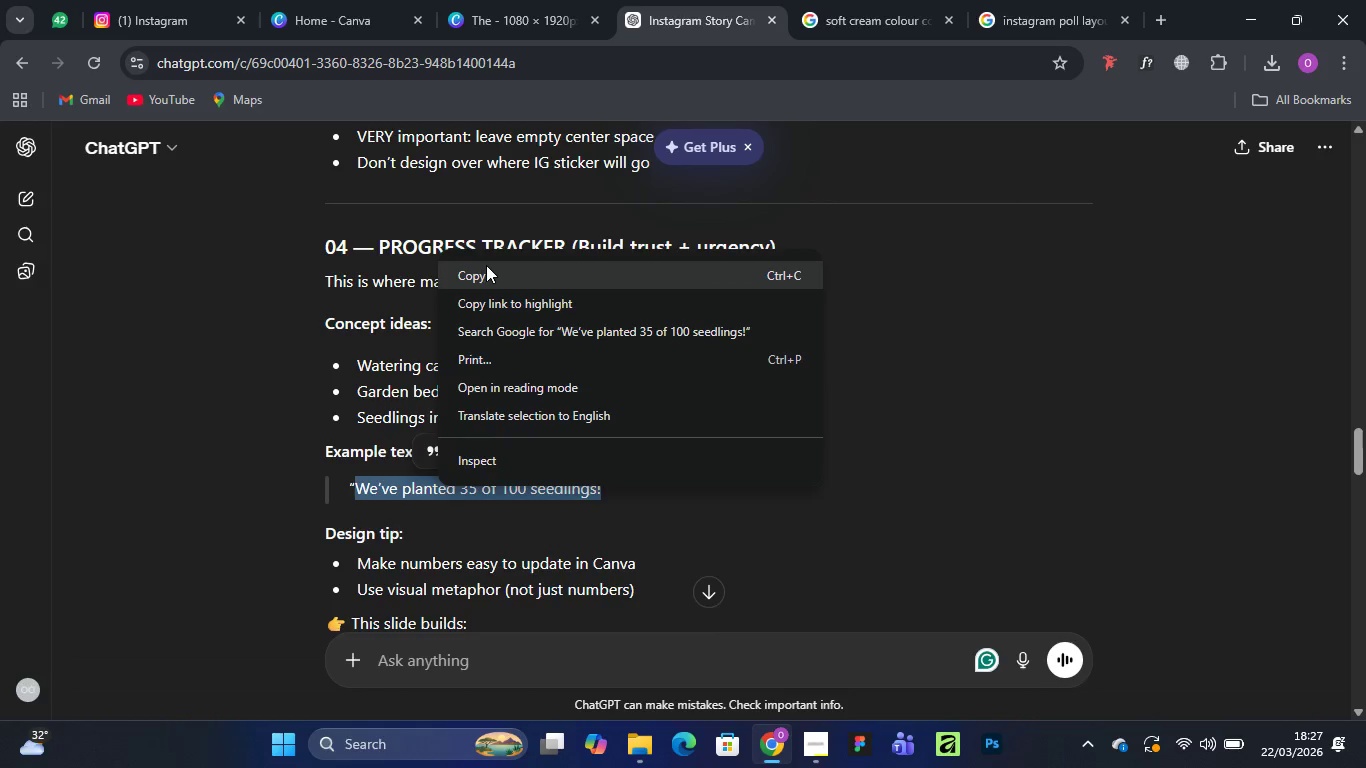 
left_click([485, 266])
 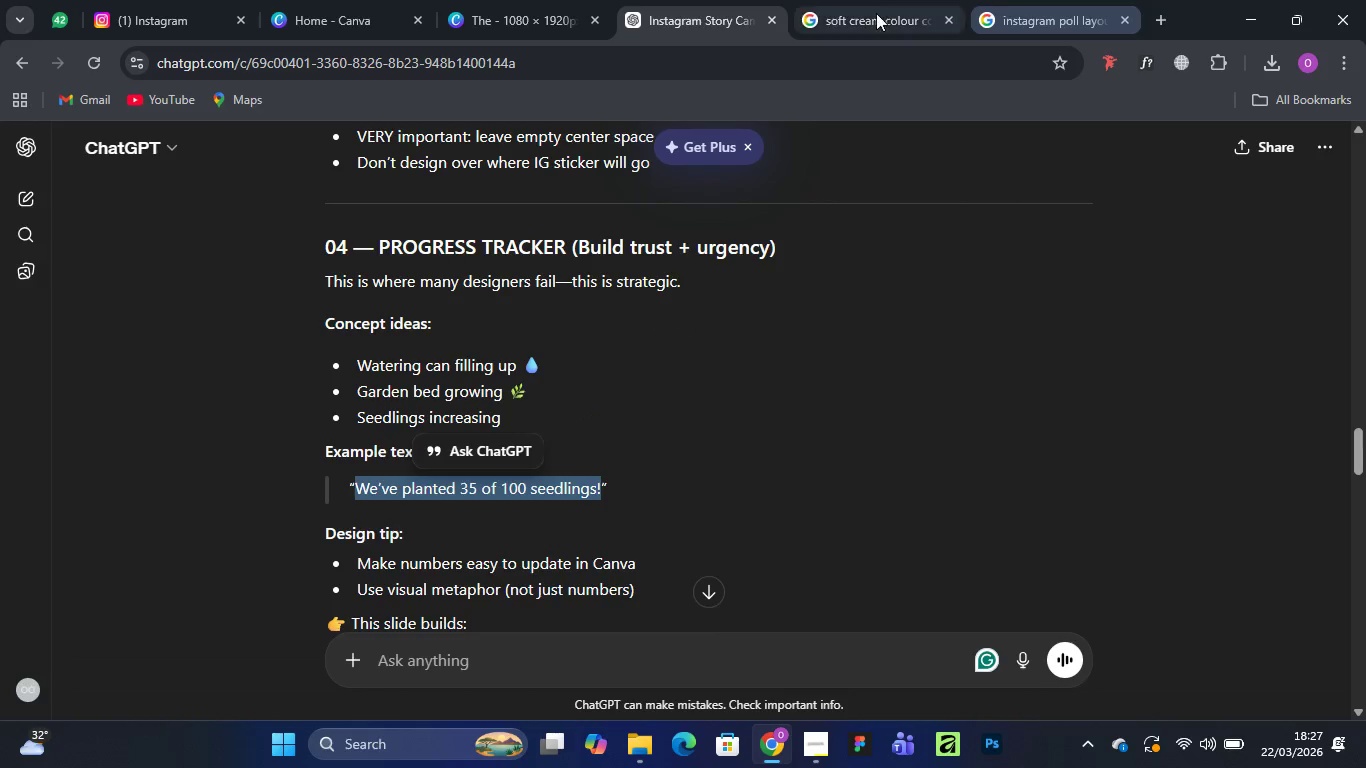 
mouse_move([533, 21])
 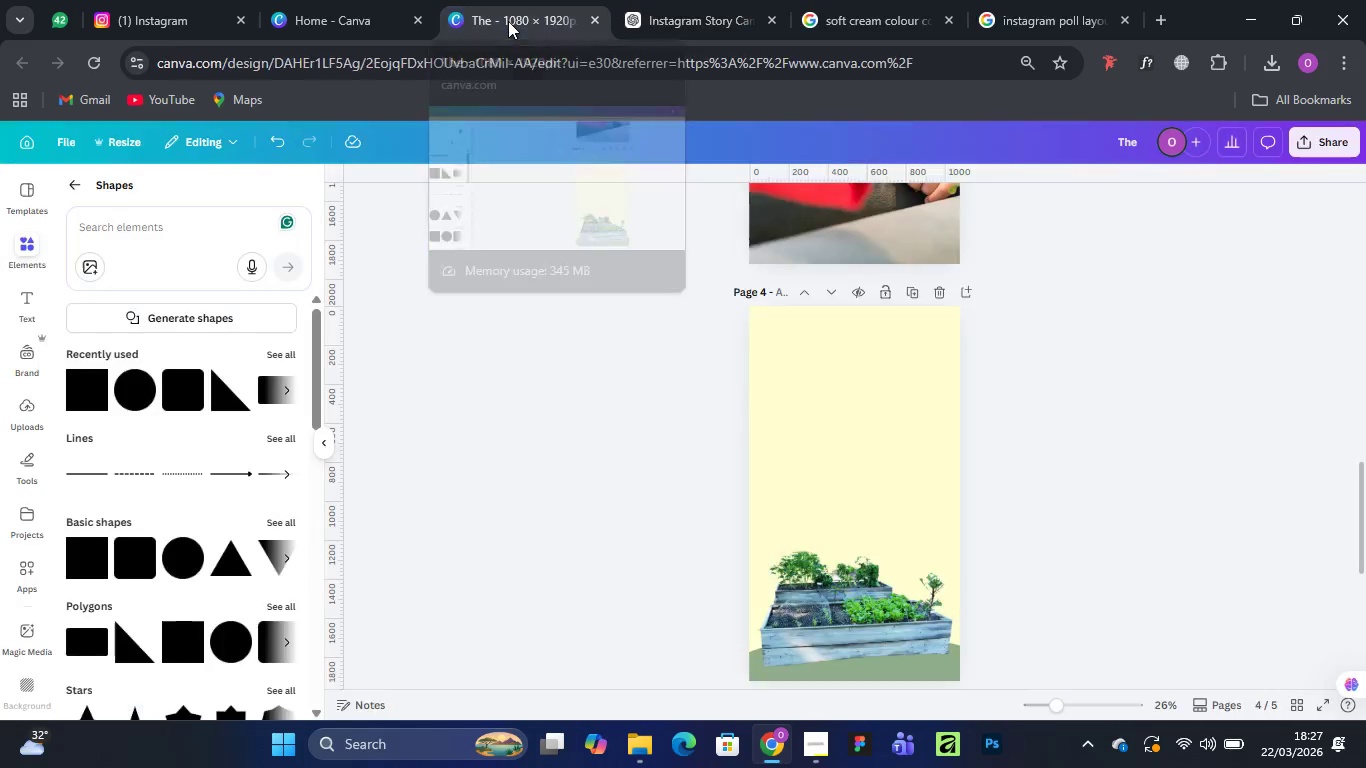 
left_click([508, 21])
 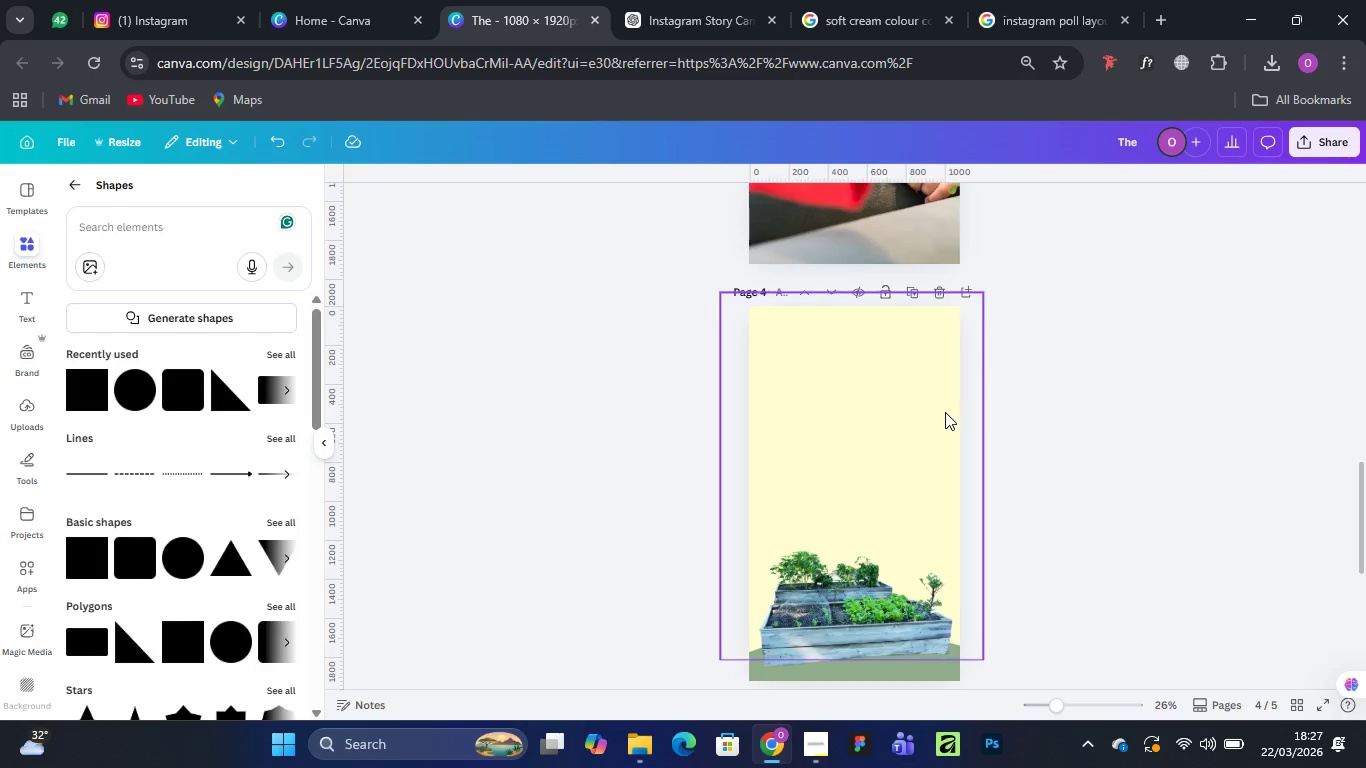 
scroll: coordinate [947, 398], scroll_direction: up, amount: 4.0
 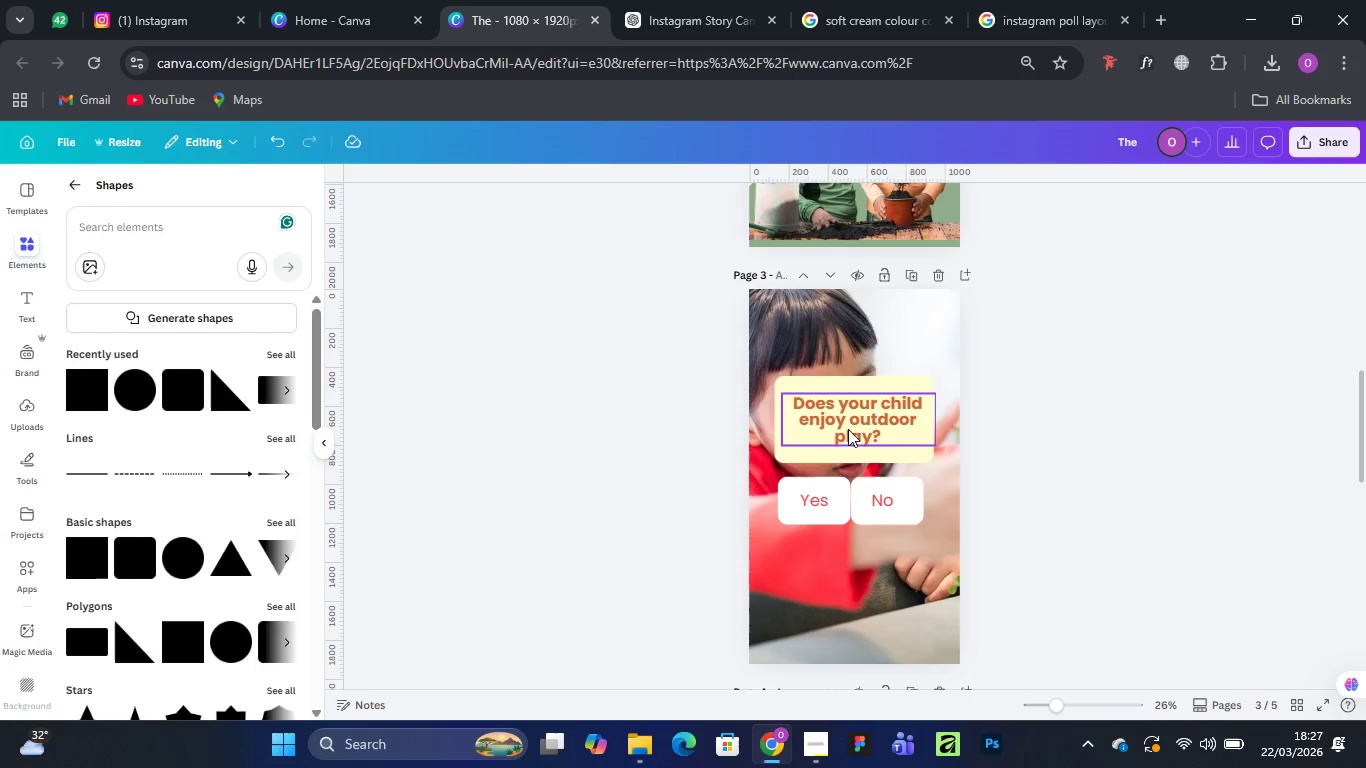 
left_click([850, 429])
 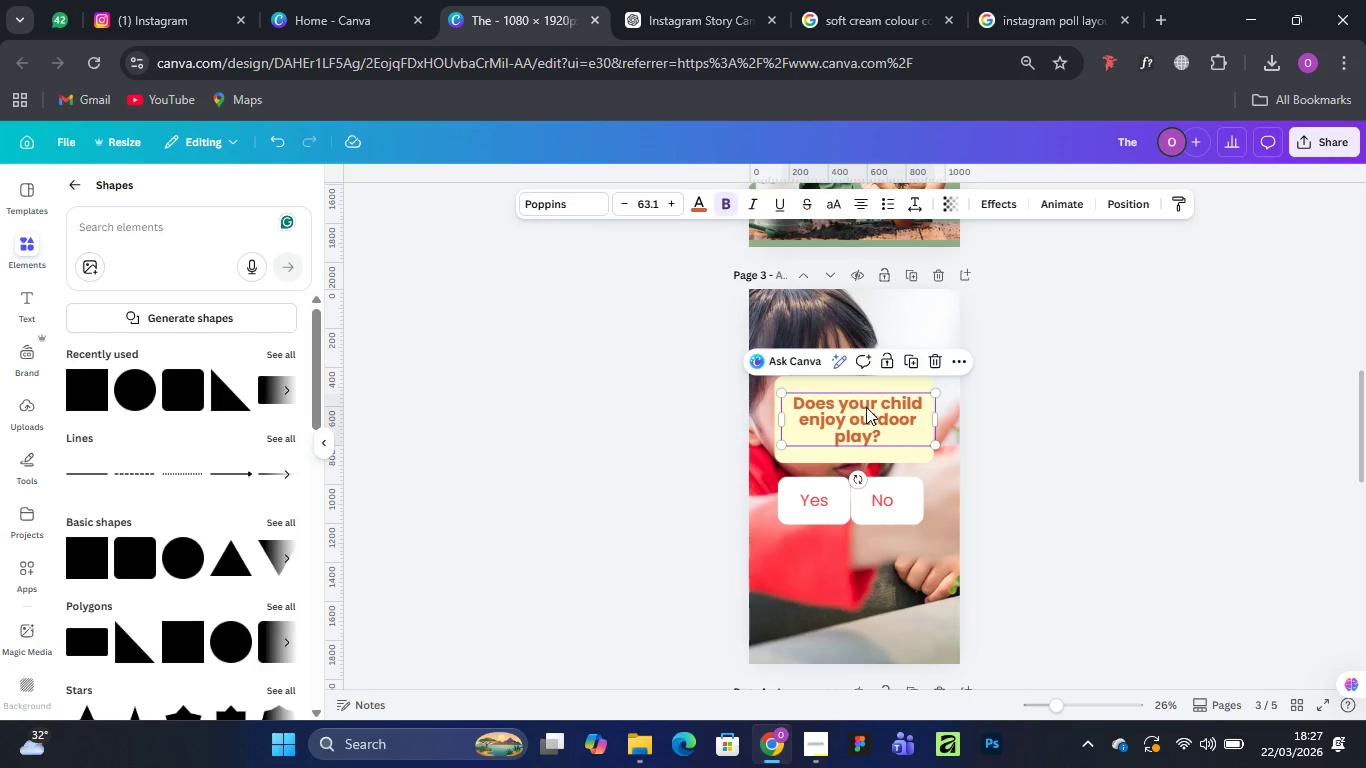 
scroll: coordinate [866, 405], scroll_direction: down, amount: 2.0
 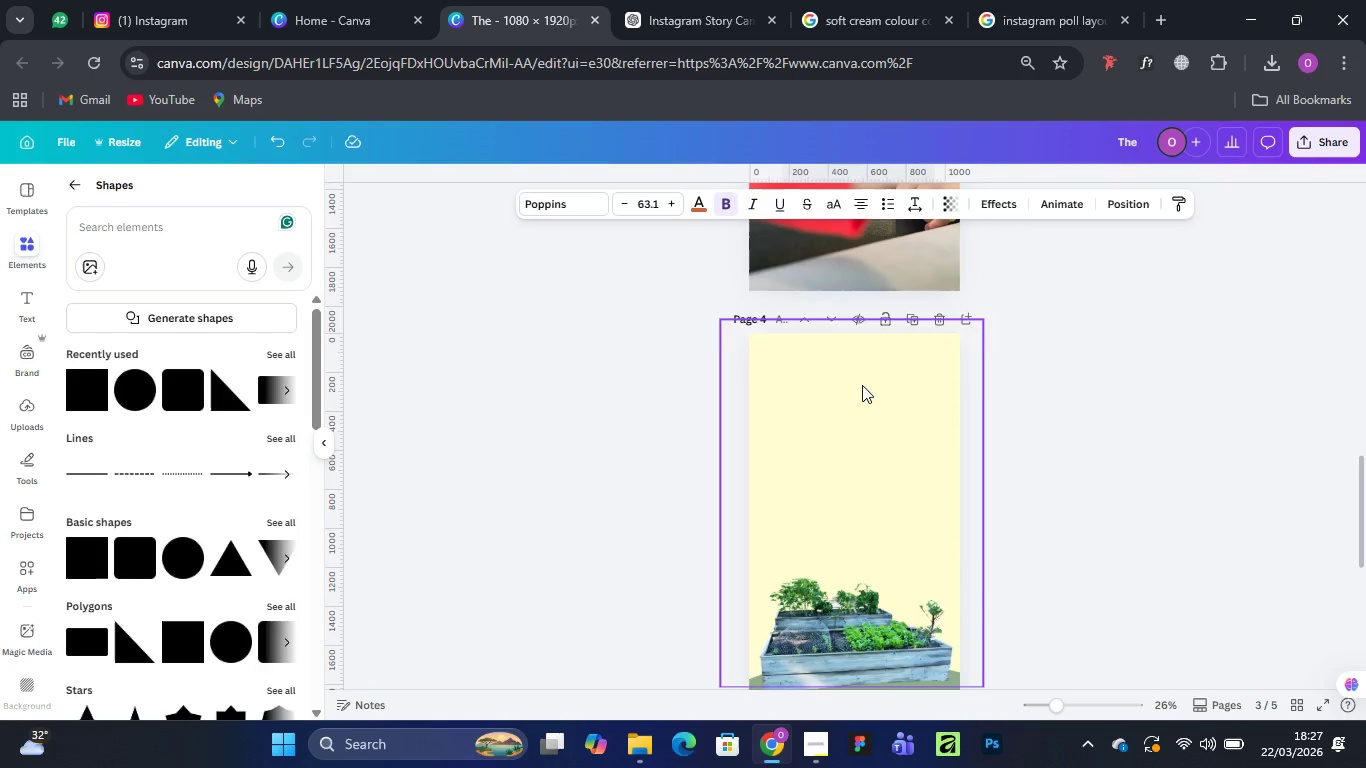 
scroll: coordinate [861, 289], scroll_direction: up, amount: 2.0
 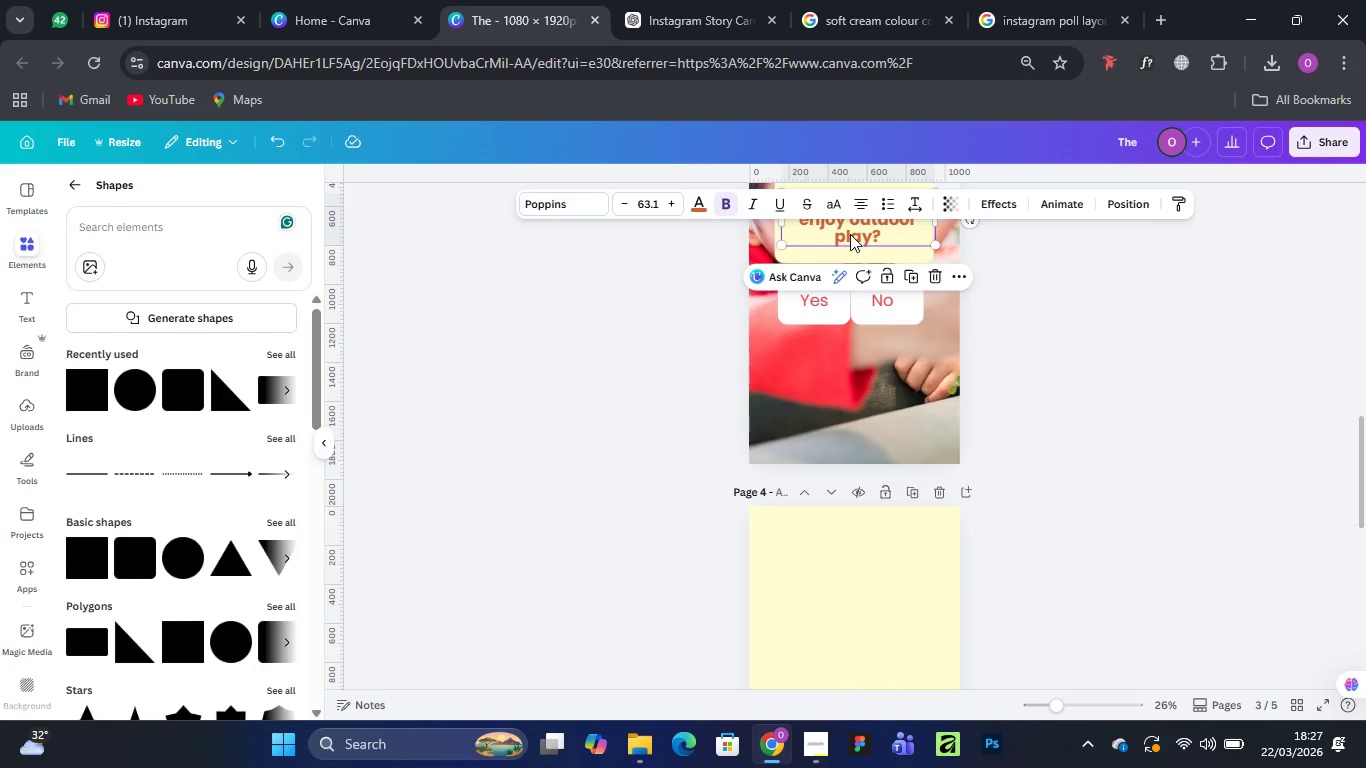 
hold_key(key=AltLeft, duration=1.5)
left_click_drag(start_coordinate=[850, 234], to_coordinate=[846, 604])
 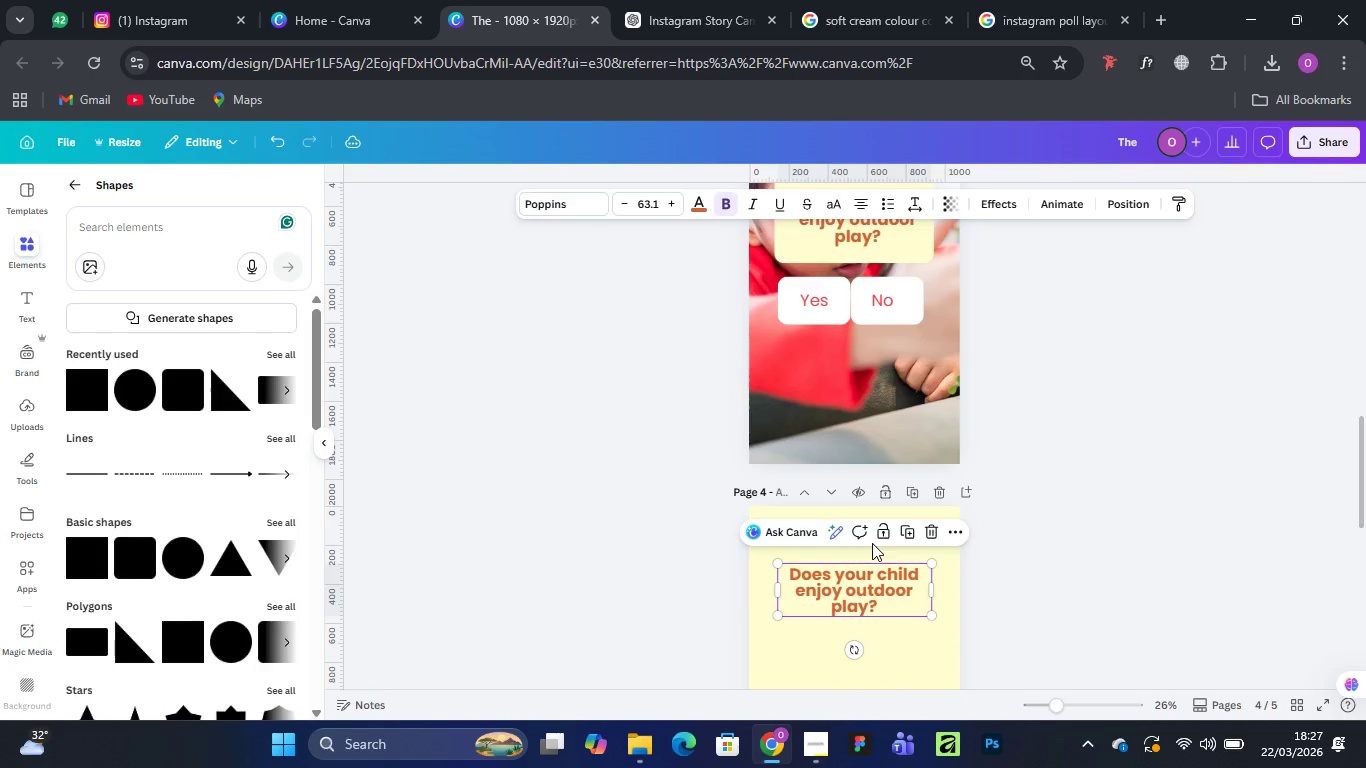 
hold_key(key=AltLeft, duration=1.19)
 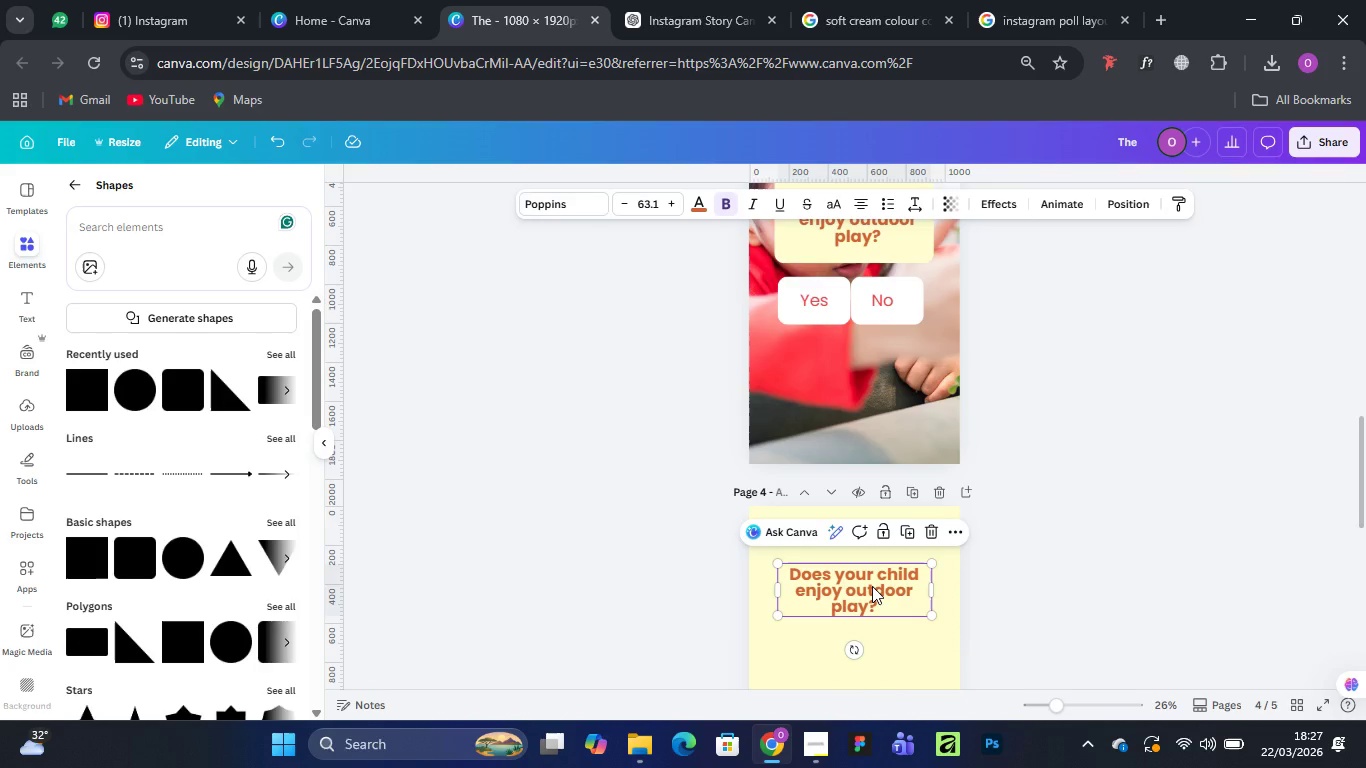 
double_click([872, 586])
 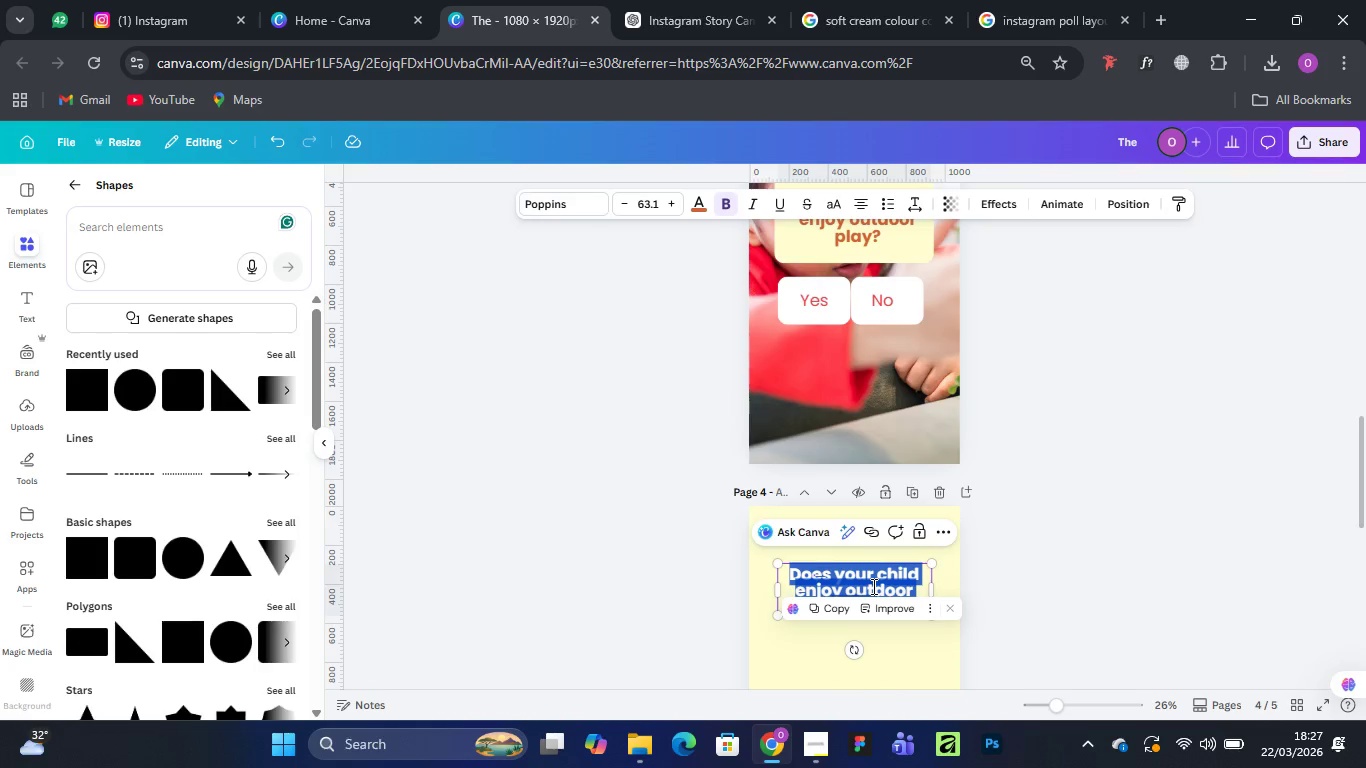 
key(Control+V)
 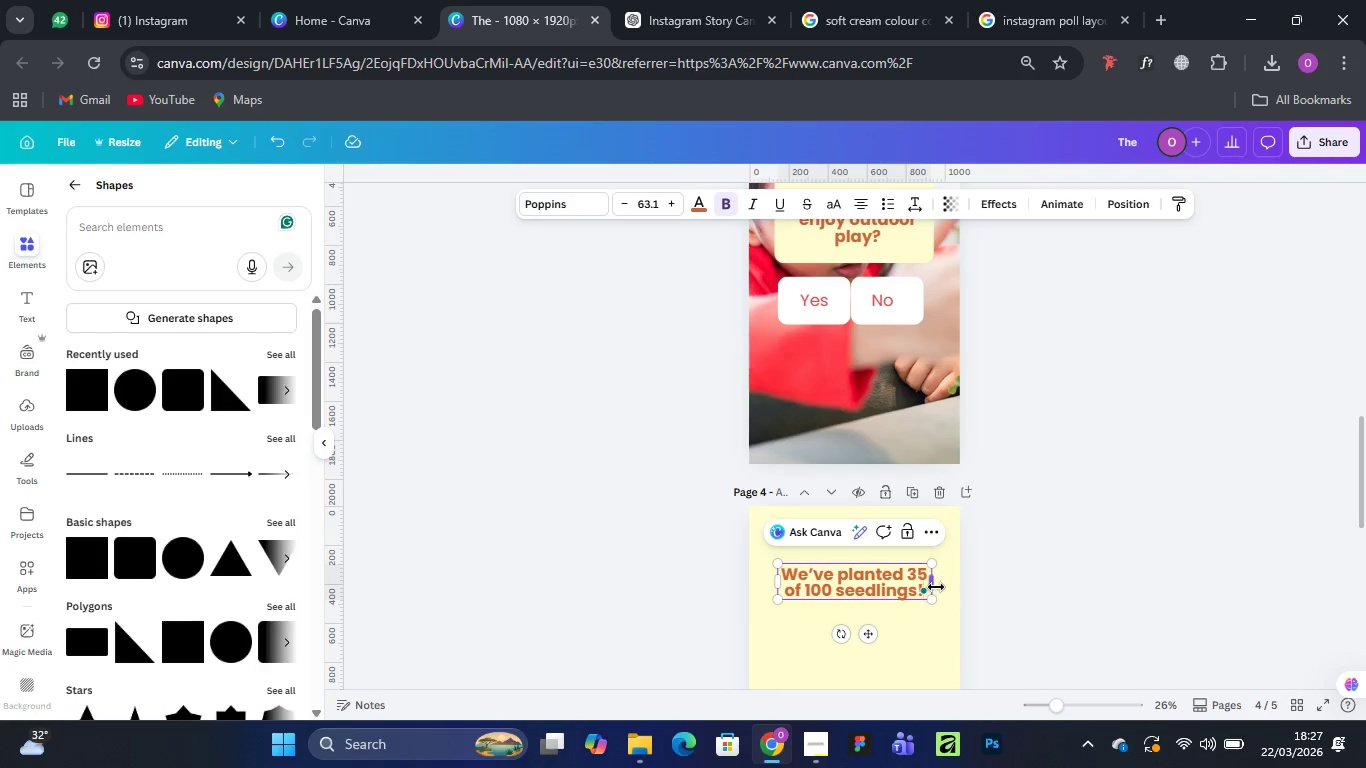 
left_click_drag(start_coordinate=[936, 586], to_coordinate=[916, 590])
 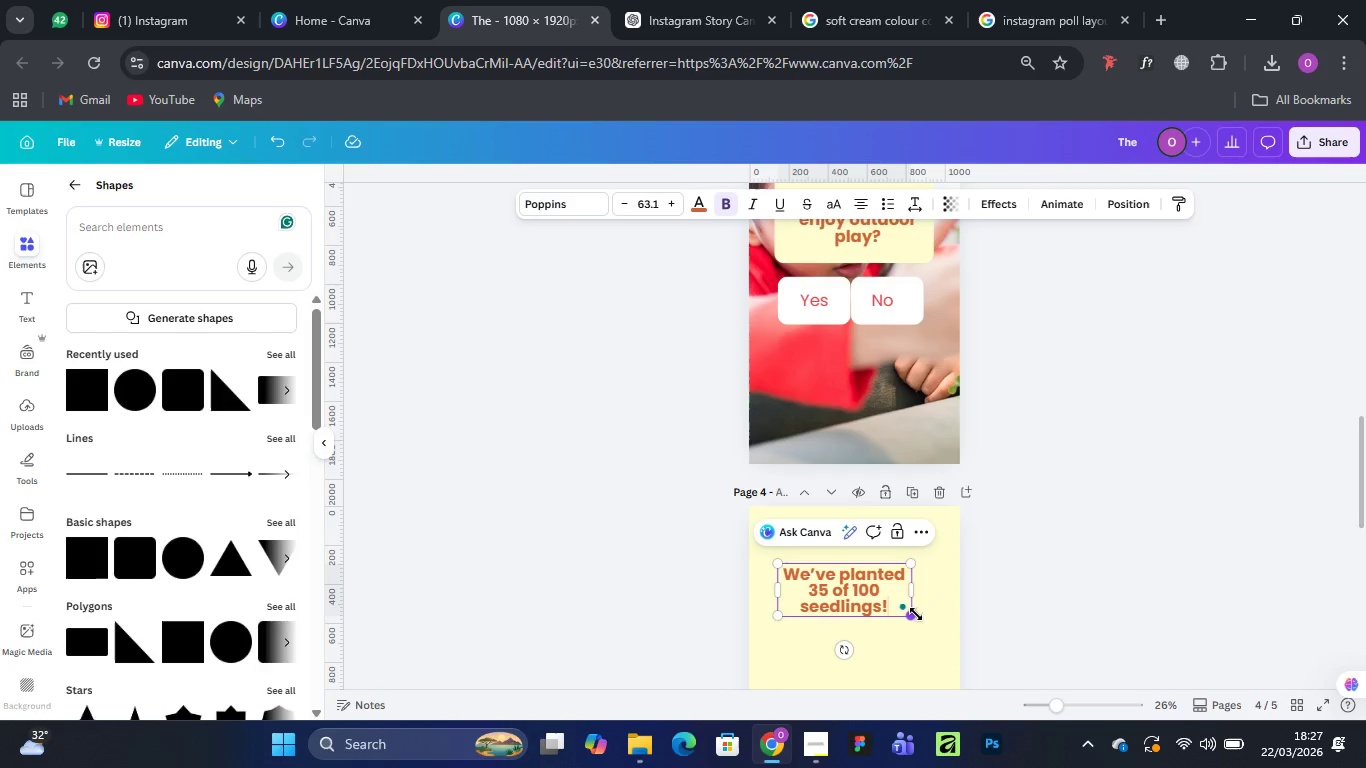 
left_click_drag(start_coordinate=[916, 614], to_coordinate=[947, 650])
 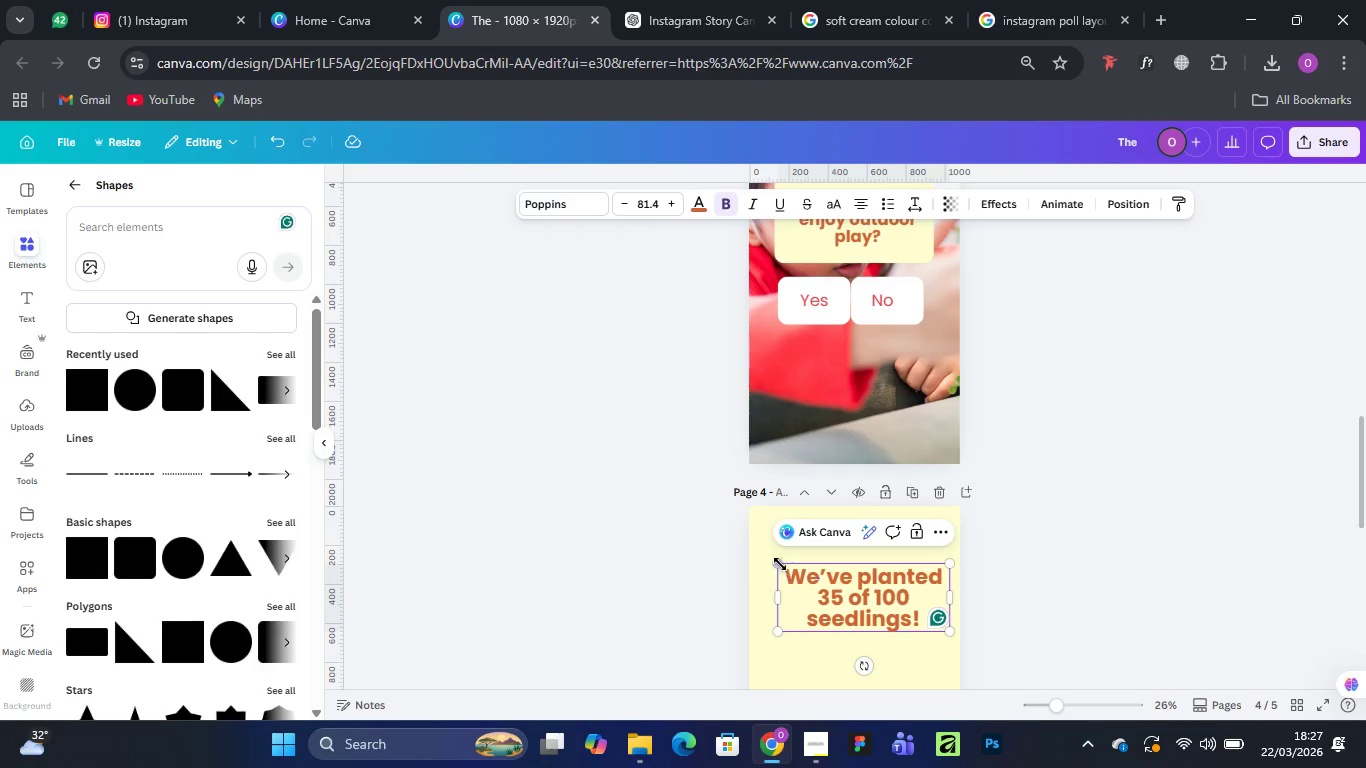 
left_click_drag(start_coordinate=[780, 564], to_coordinate=[771, 556])
 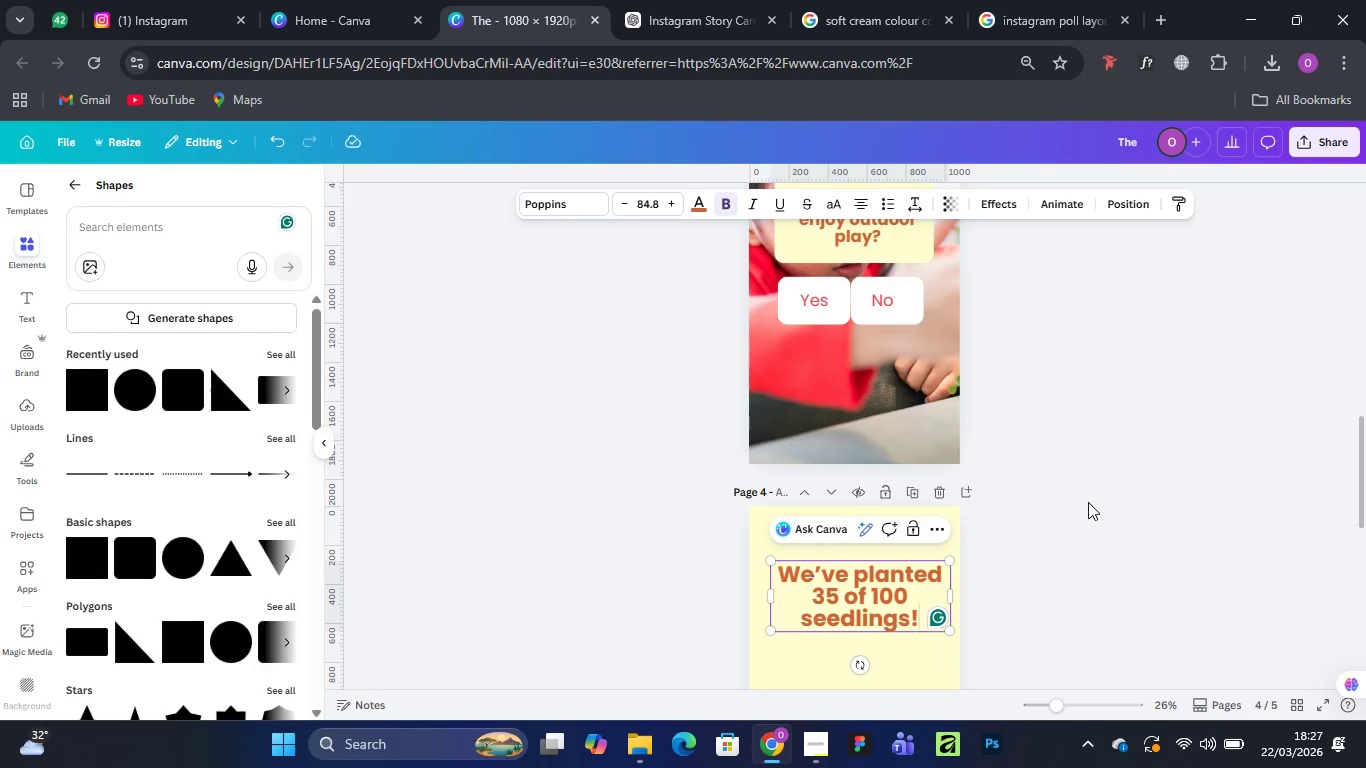 
left_click([1088, 502])
 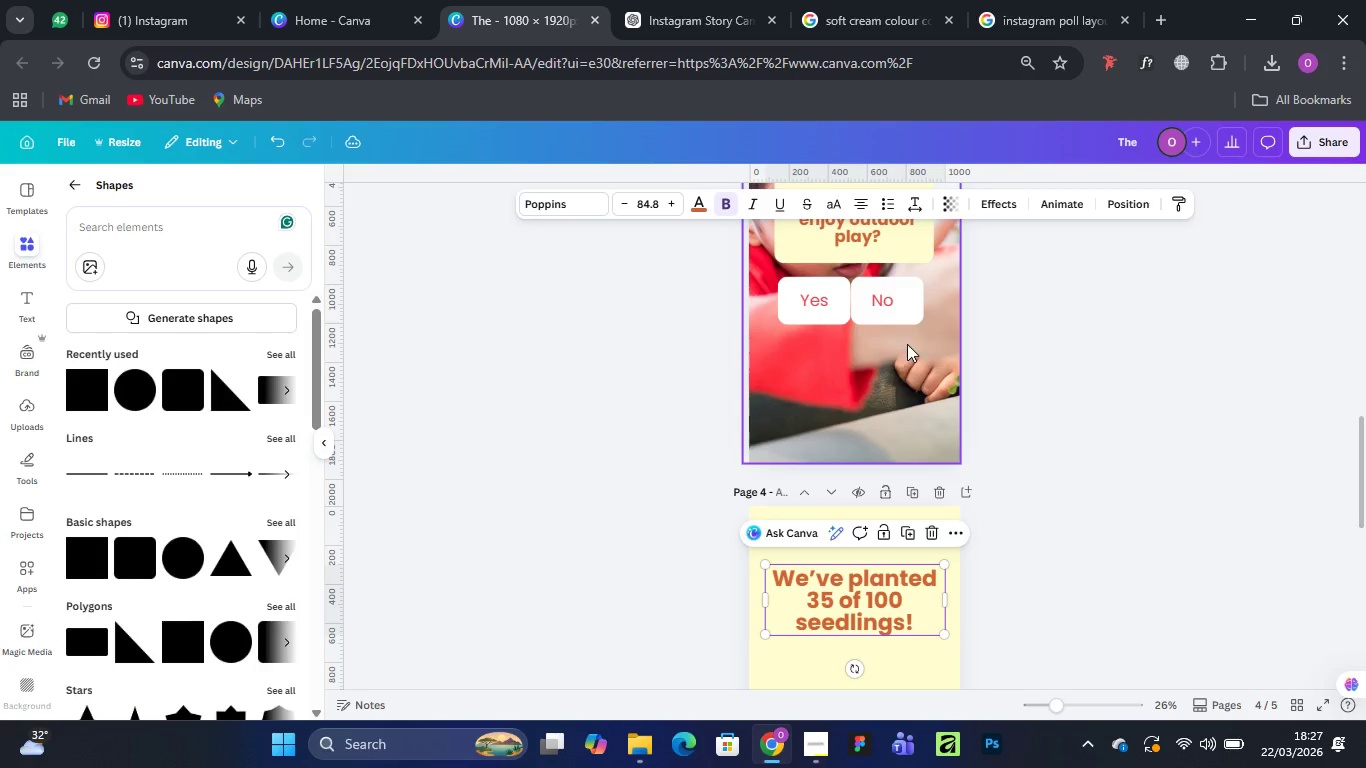 
wait(5.58)
 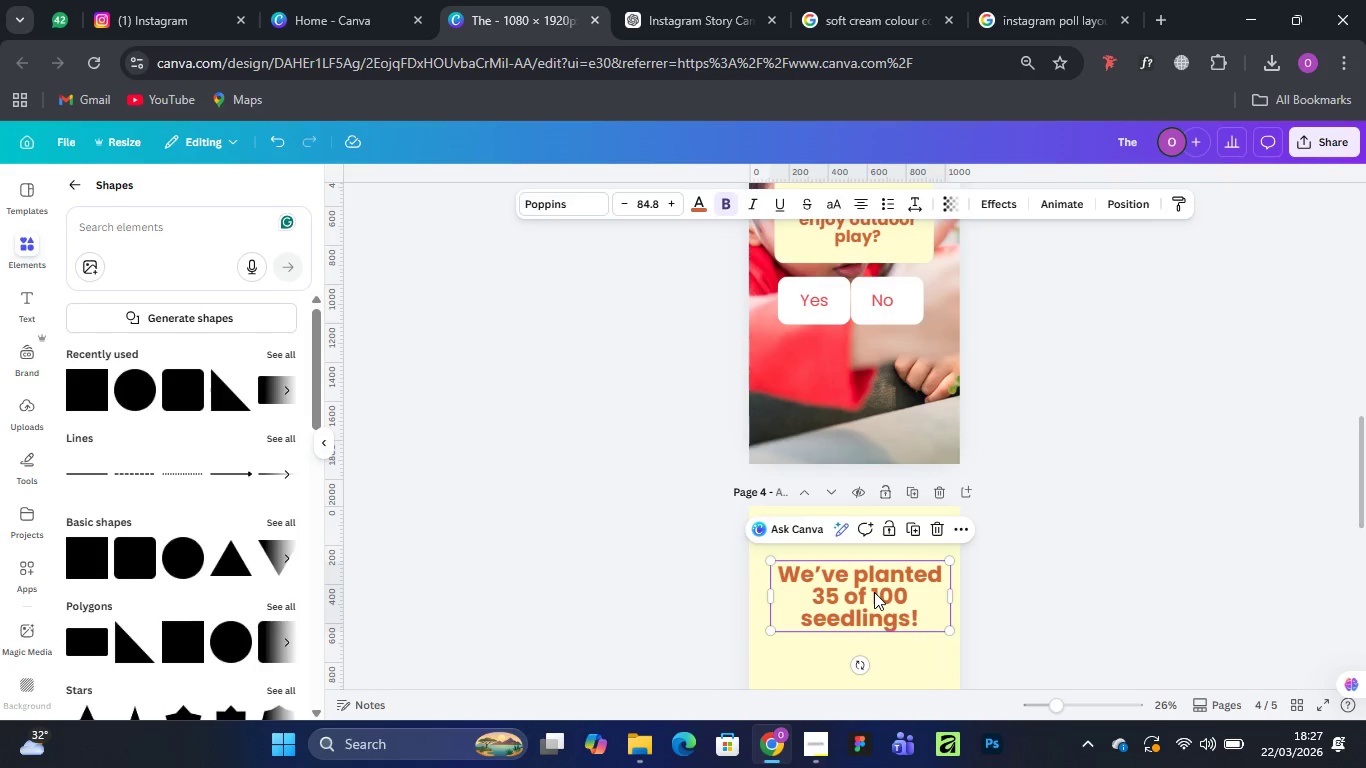 
left_click([920, 201])
 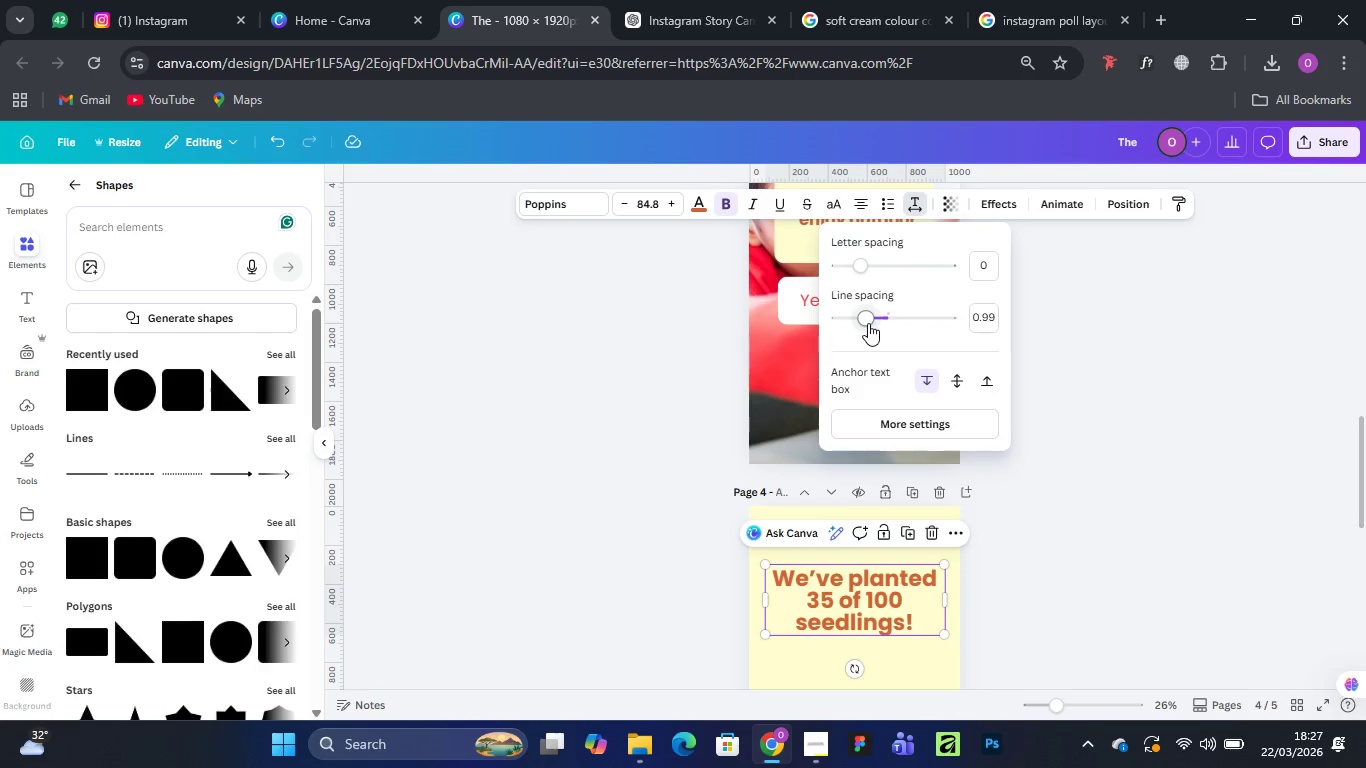 
left_click_drag(start_coordinate=[868, 323], to_coordinate=[879, 324])
 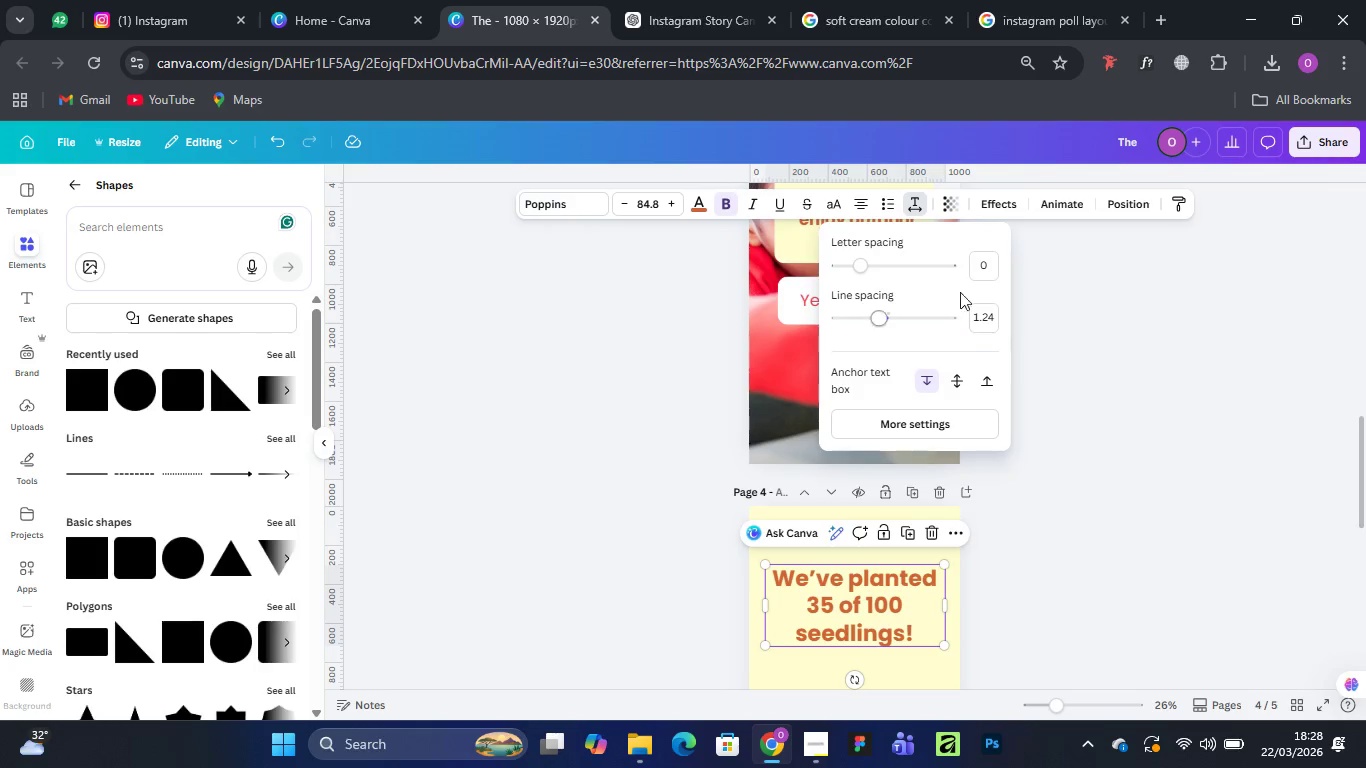 
wait(52.95)
 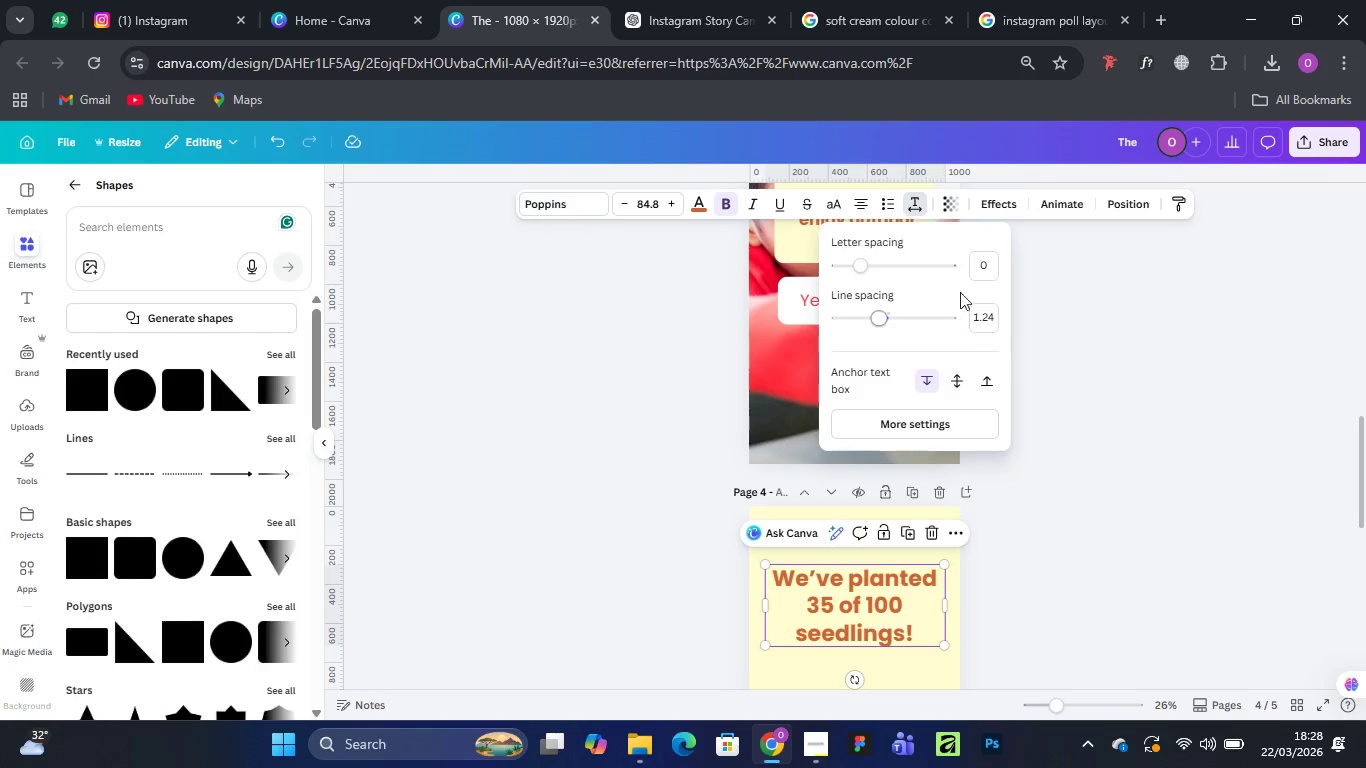 
scroll: coordinate [980, 440], scroll_direction: down, amount: 5.0
 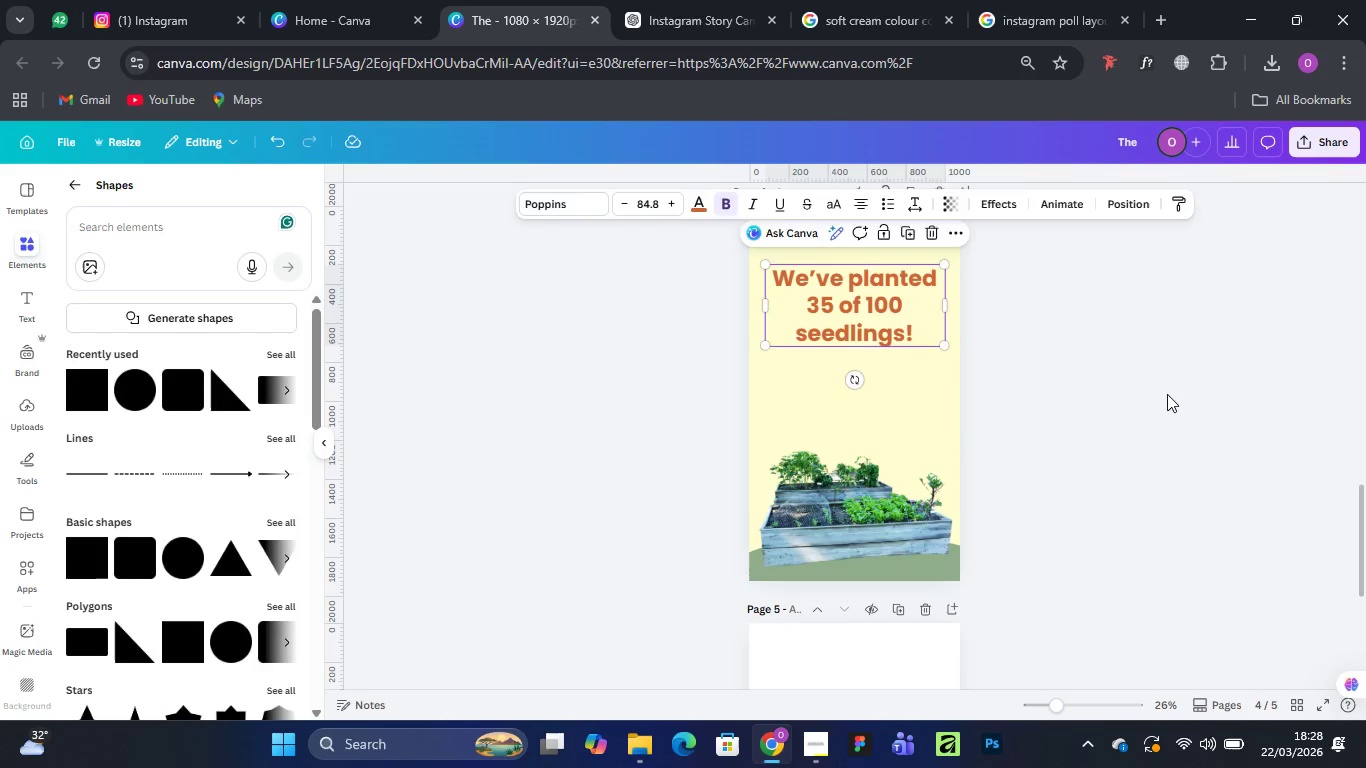 
left_click([1167, 394])
 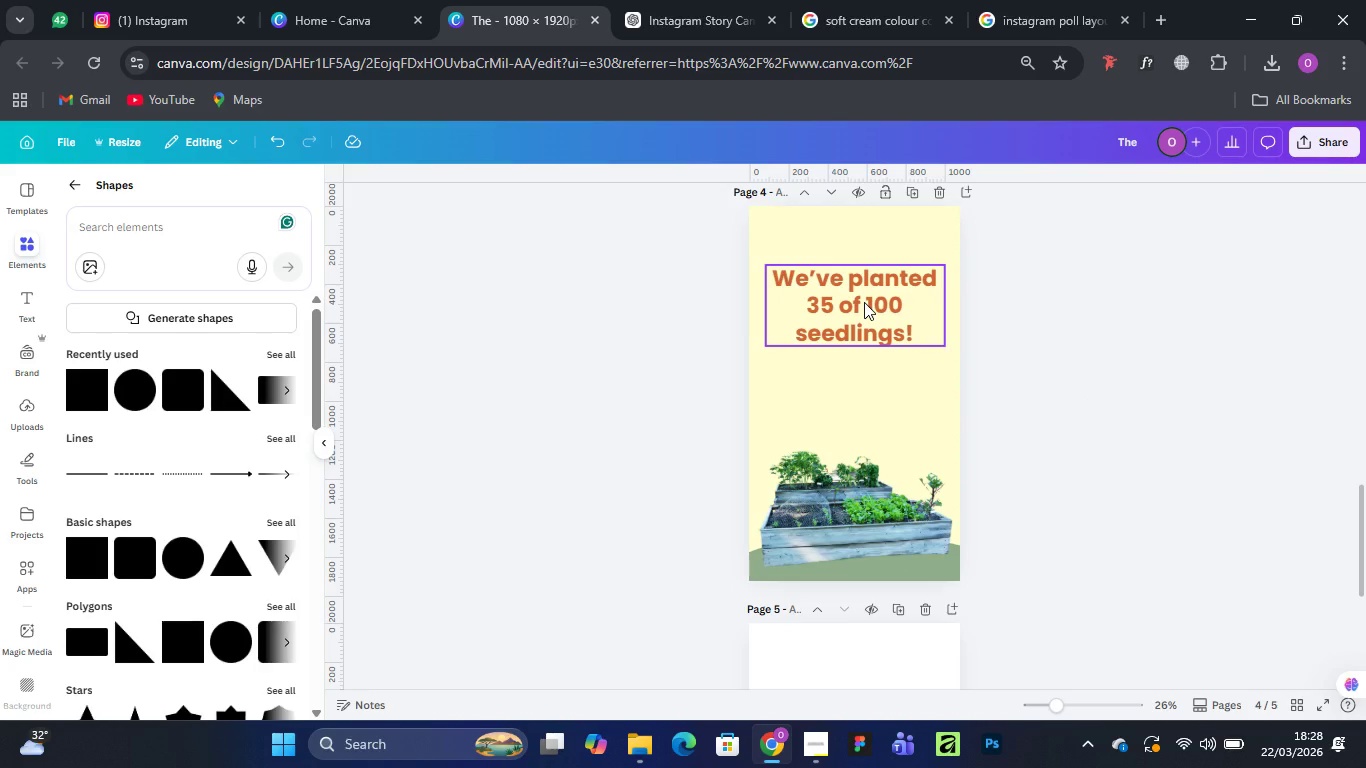 
left_click([864, 302])
 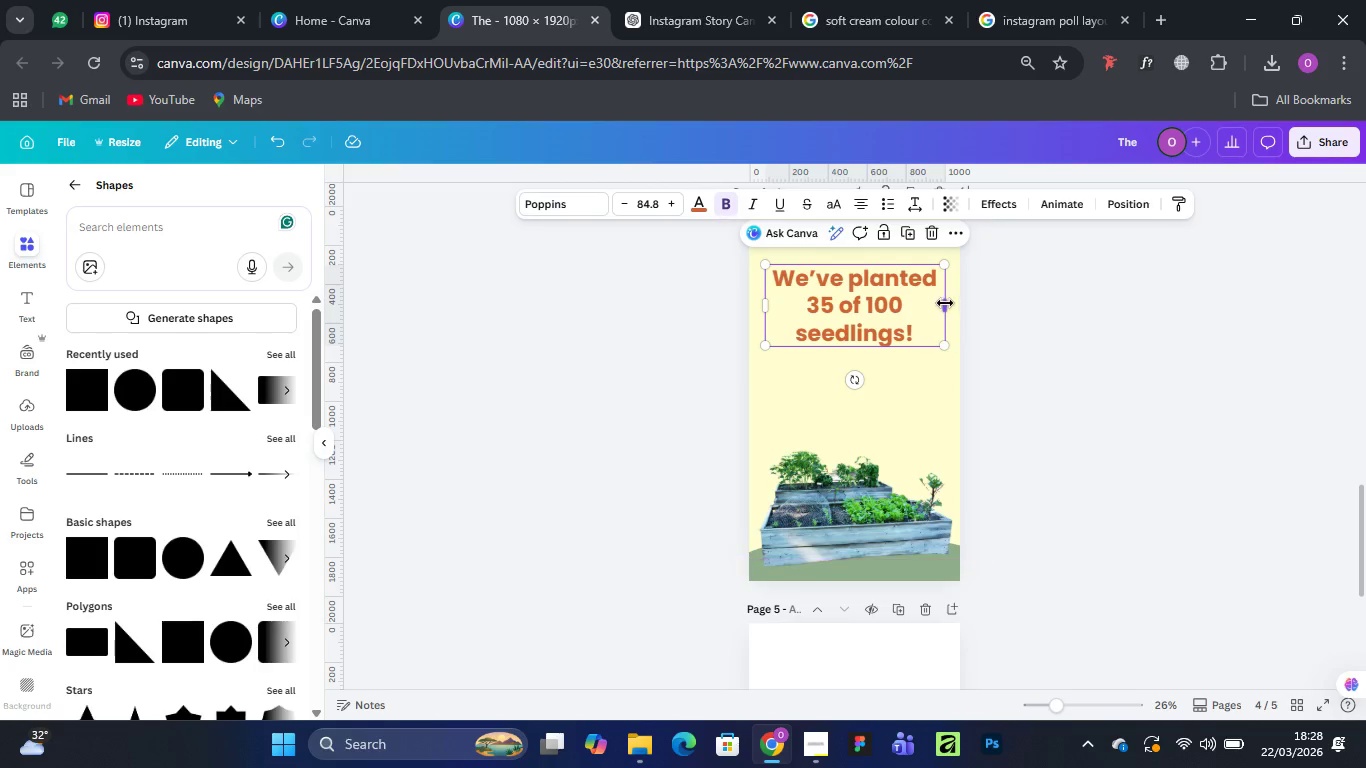 
left_click_drag(start_coordinate=[945, 303], to_coordinate=[939, 301])
 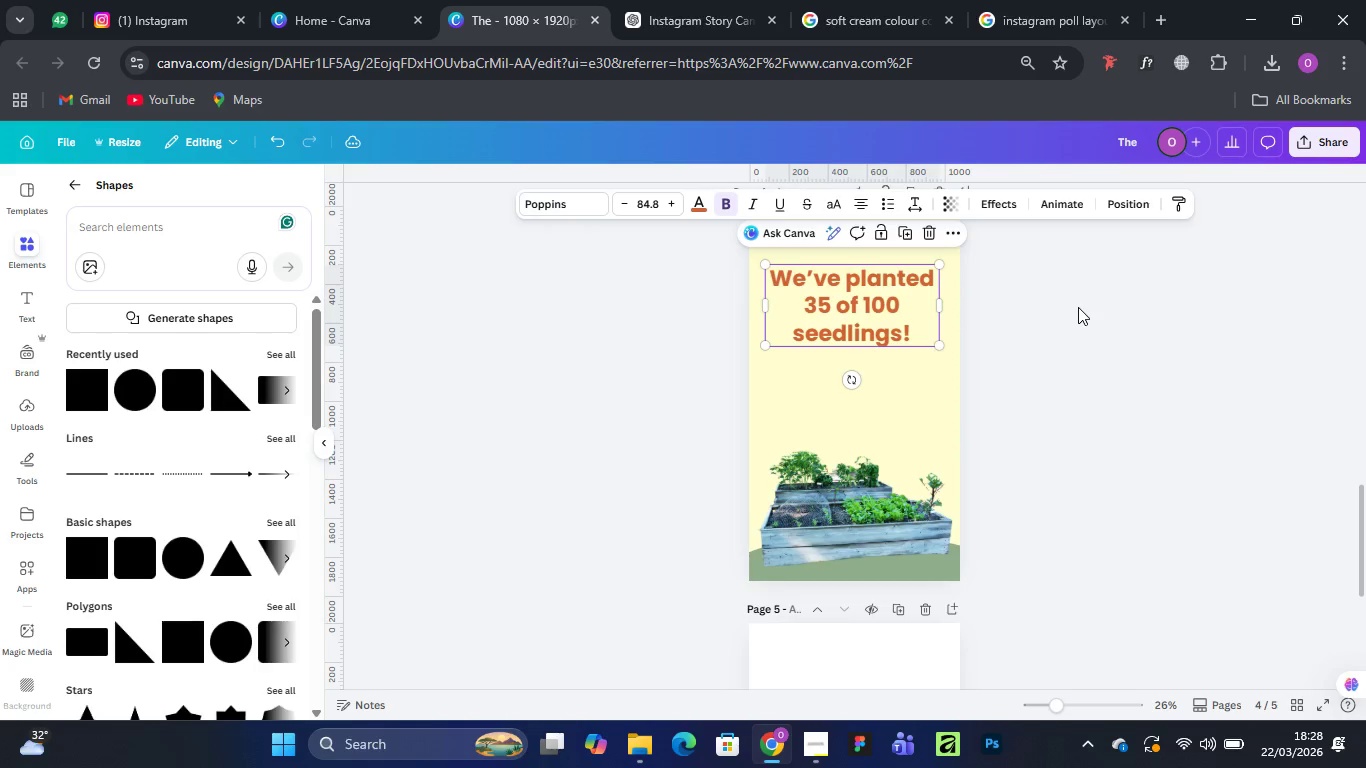 
left_click([1078, 307])
 